 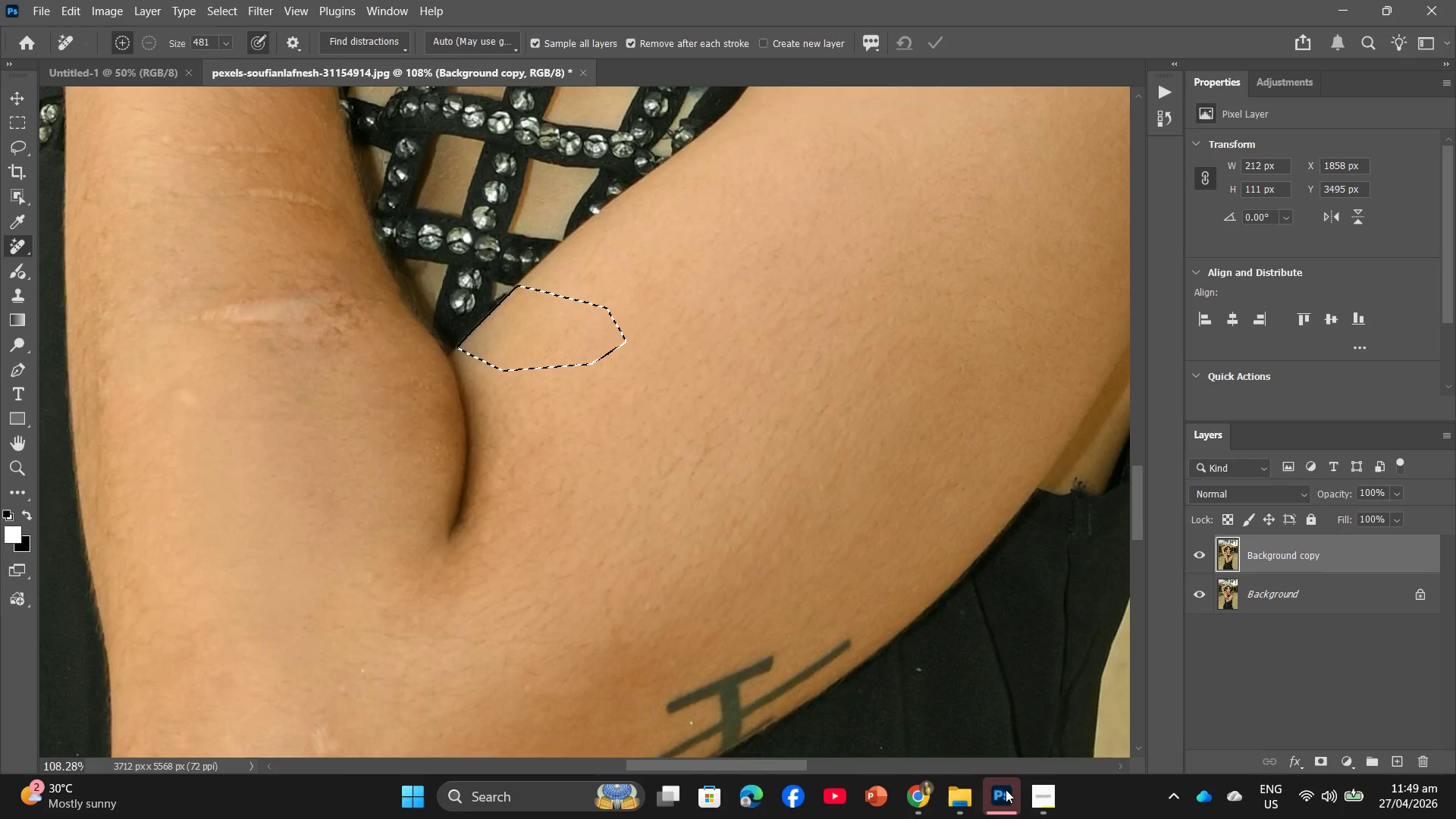 
scroll: coordinate [755, 629], scroll_direction: down, amount: 8.0
 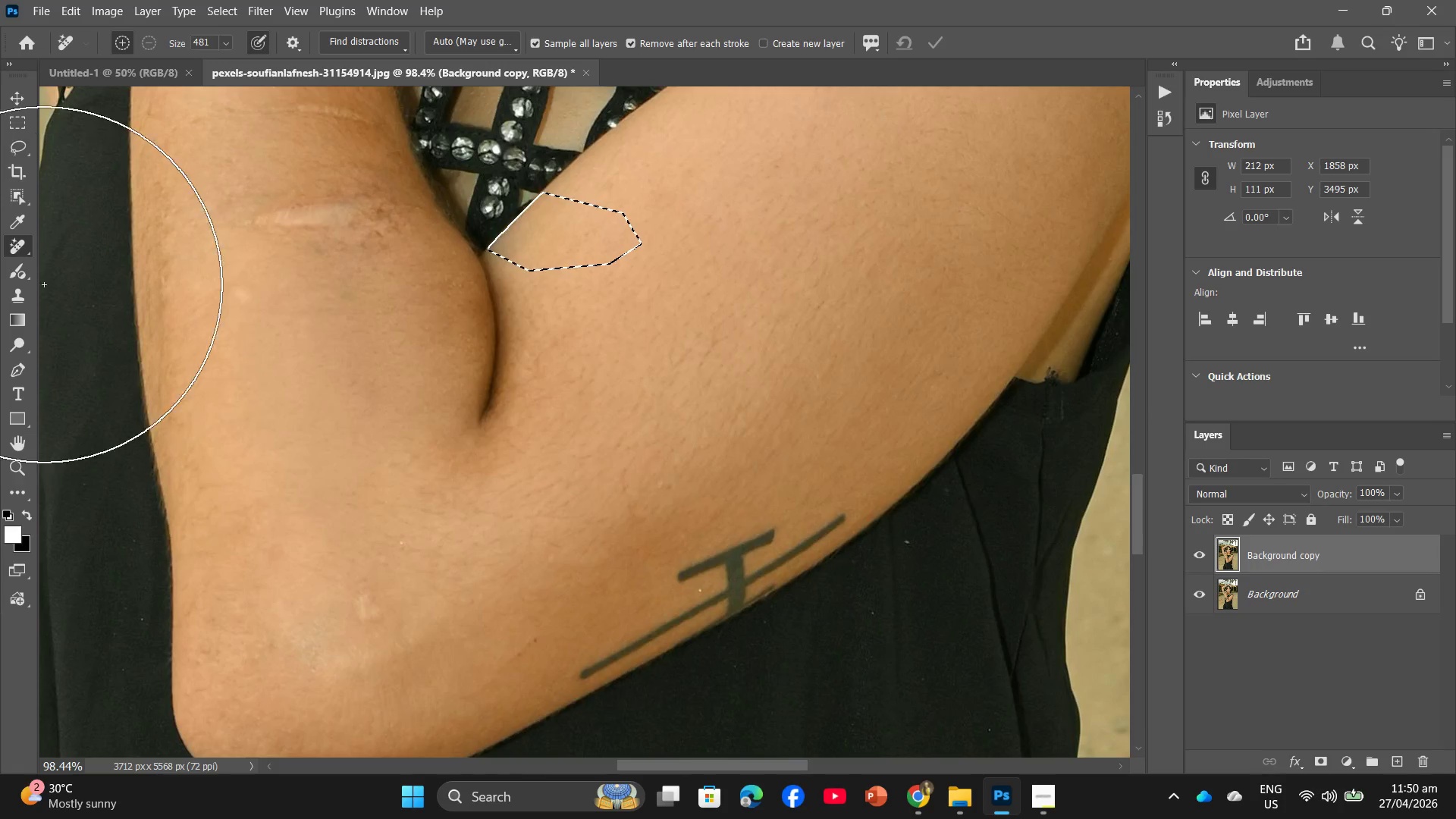 
left_click([0, 216])
 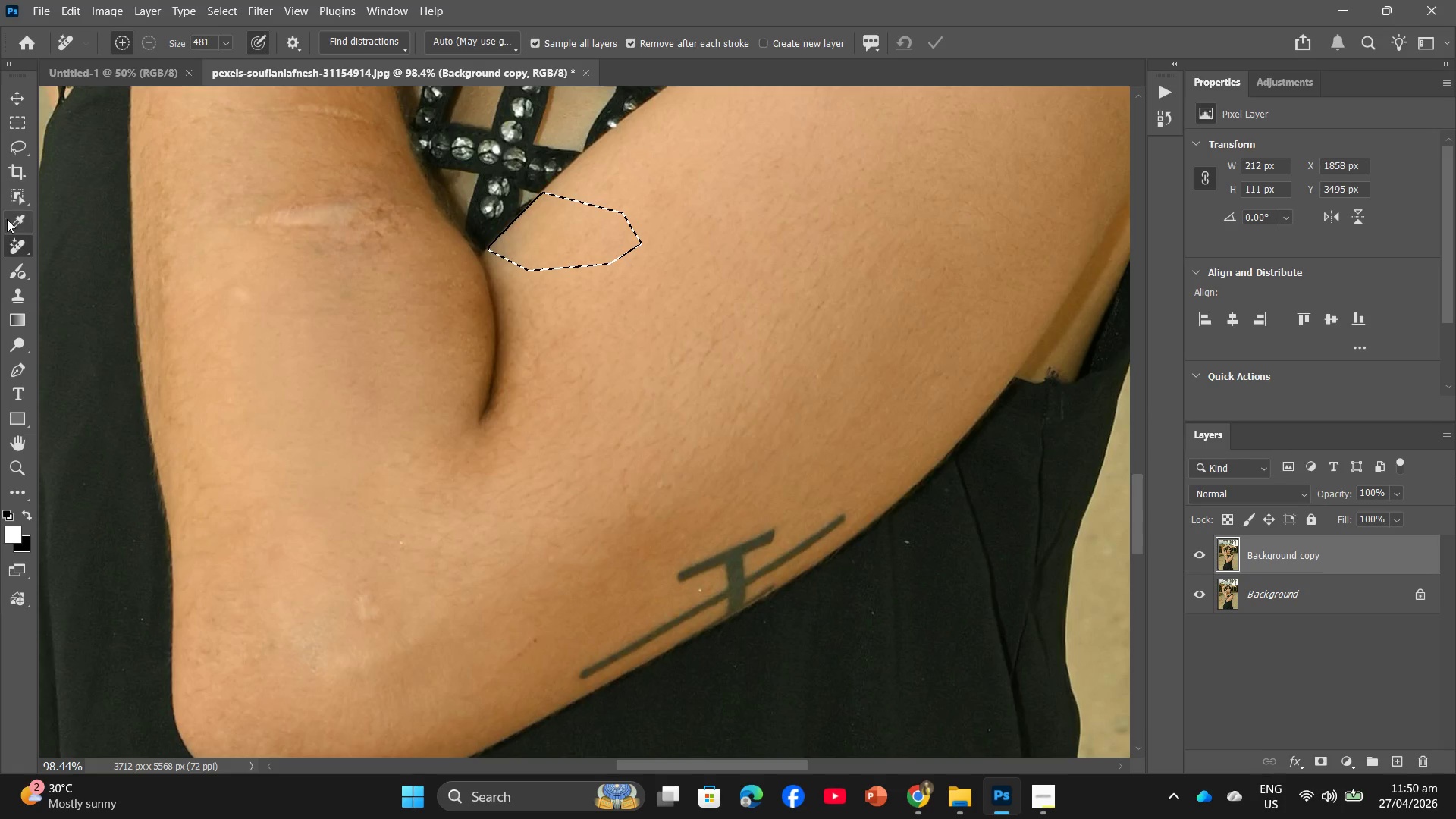 
left_click([8, 219])
 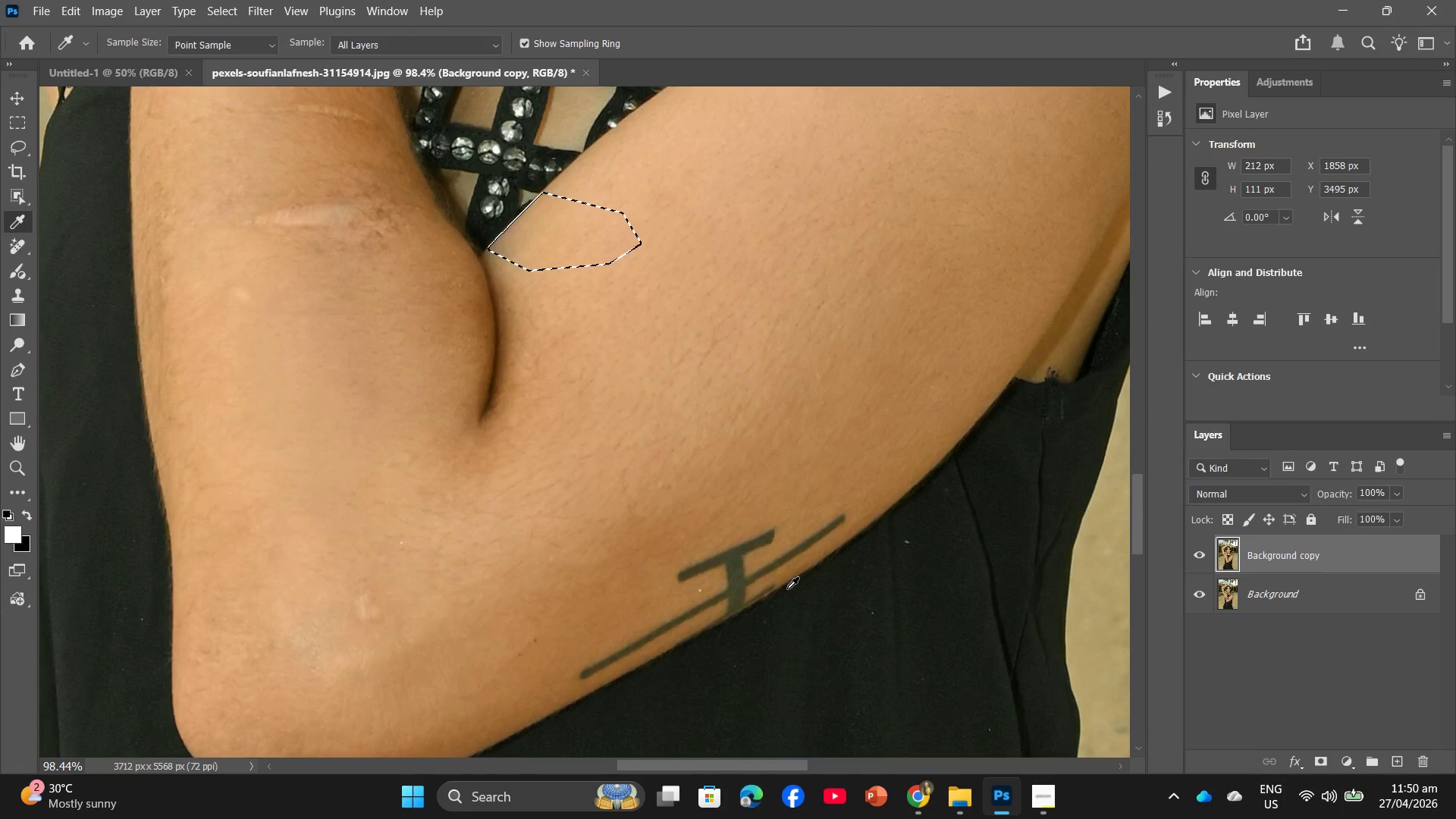 
left_click([777, 586])
 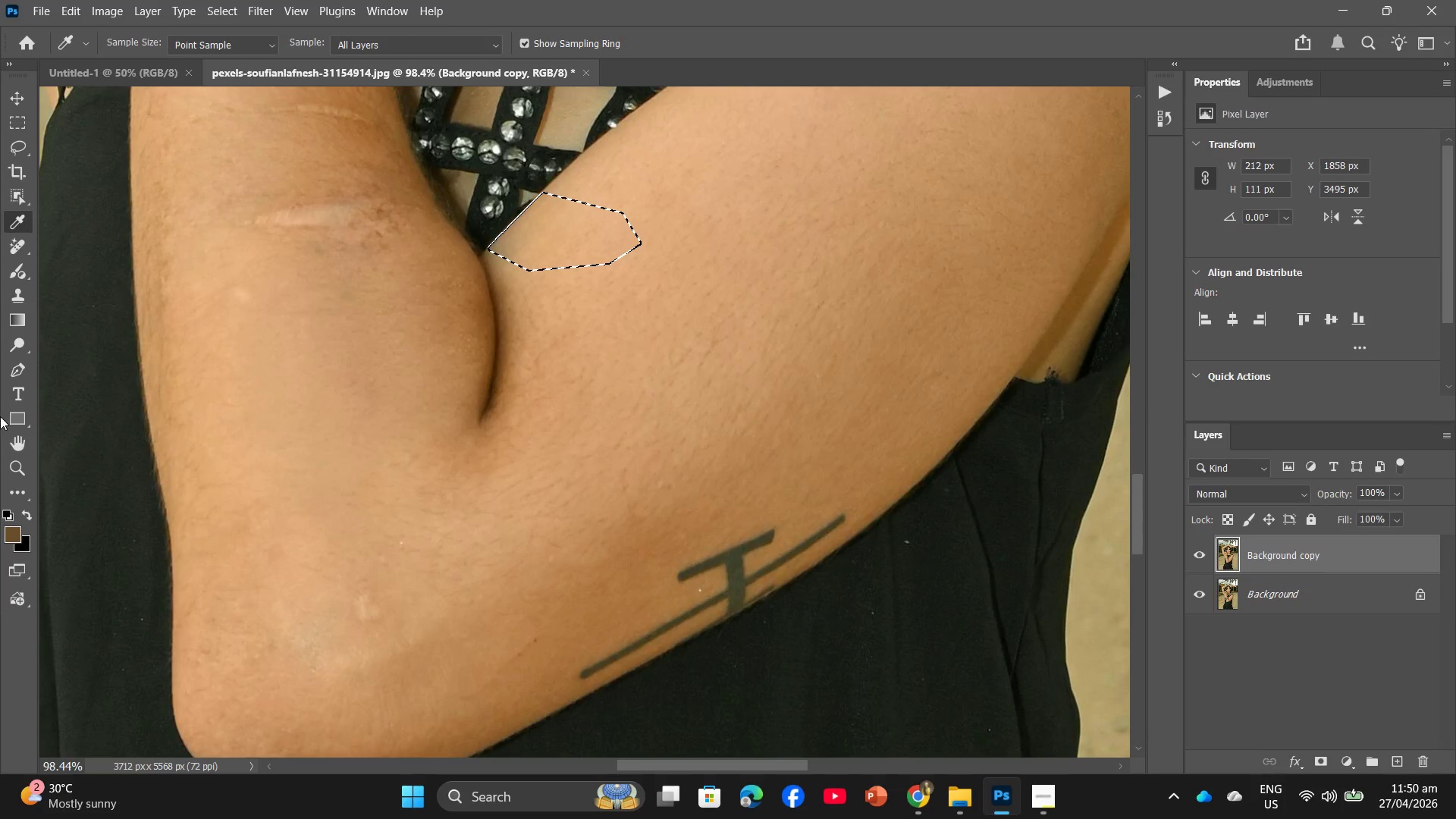 
left_click([14, 372])
 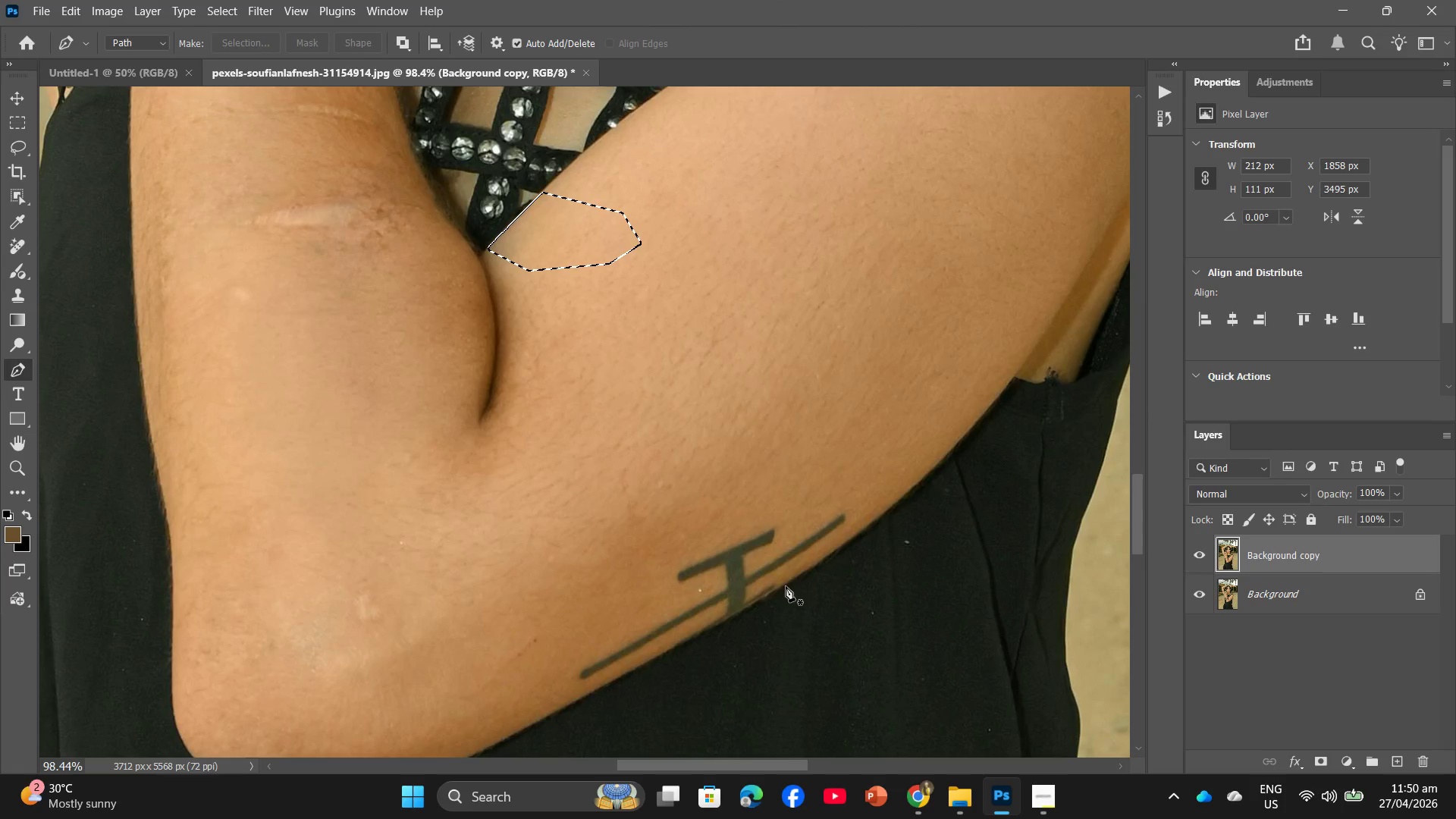 
left_click([781, 586])
 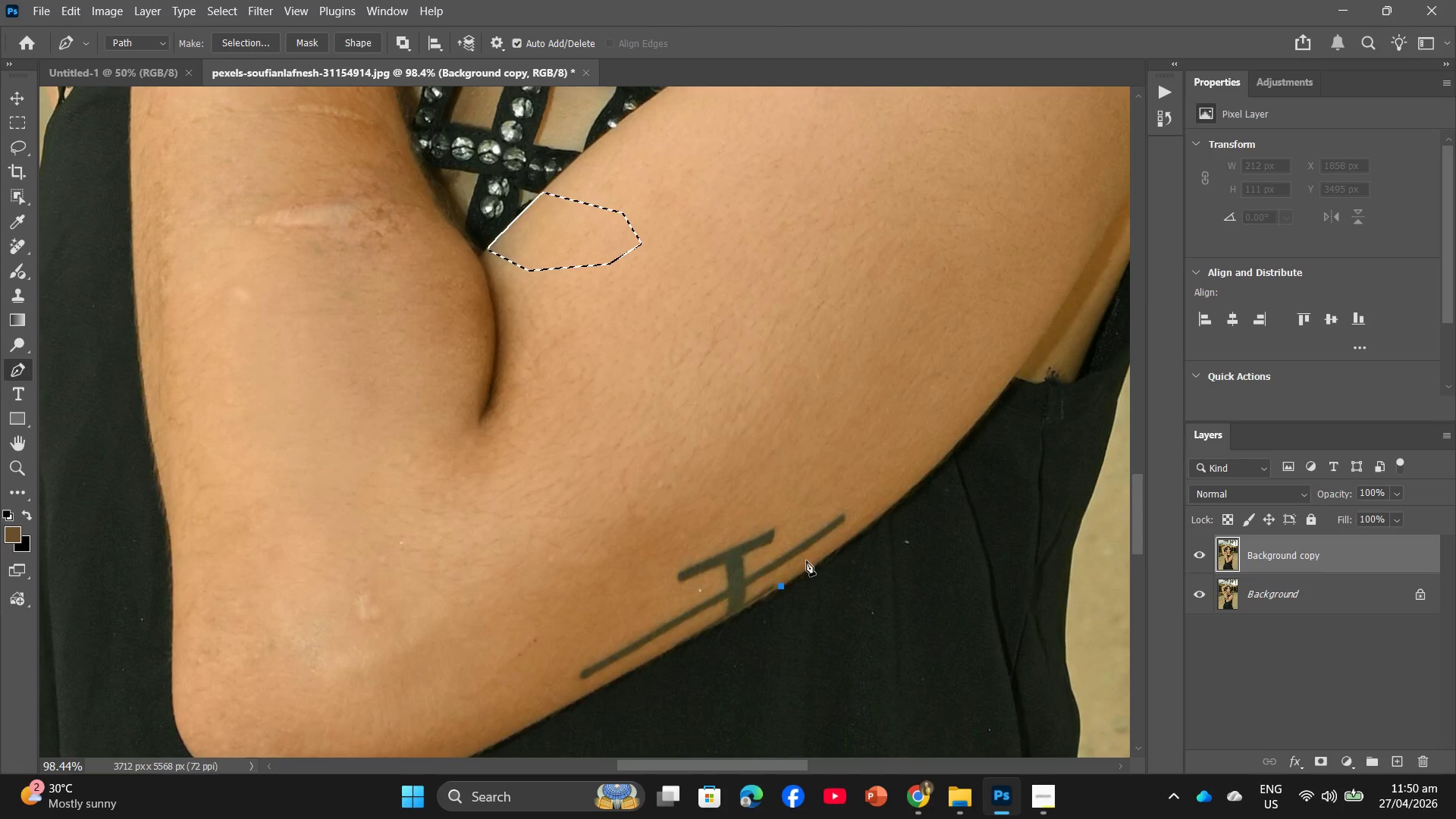 
left_click([806, 555])
 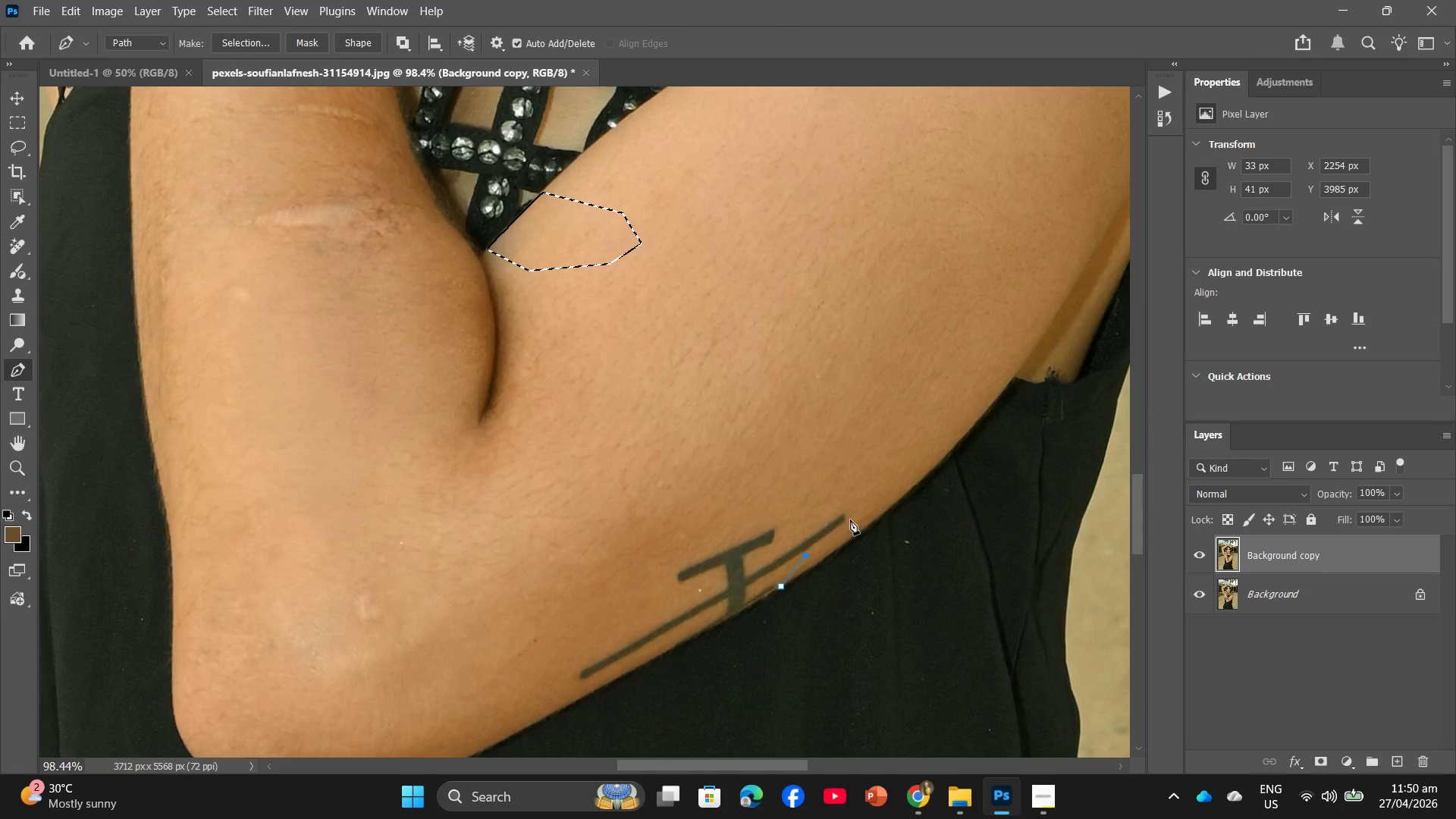 
left_click([850, 519])
 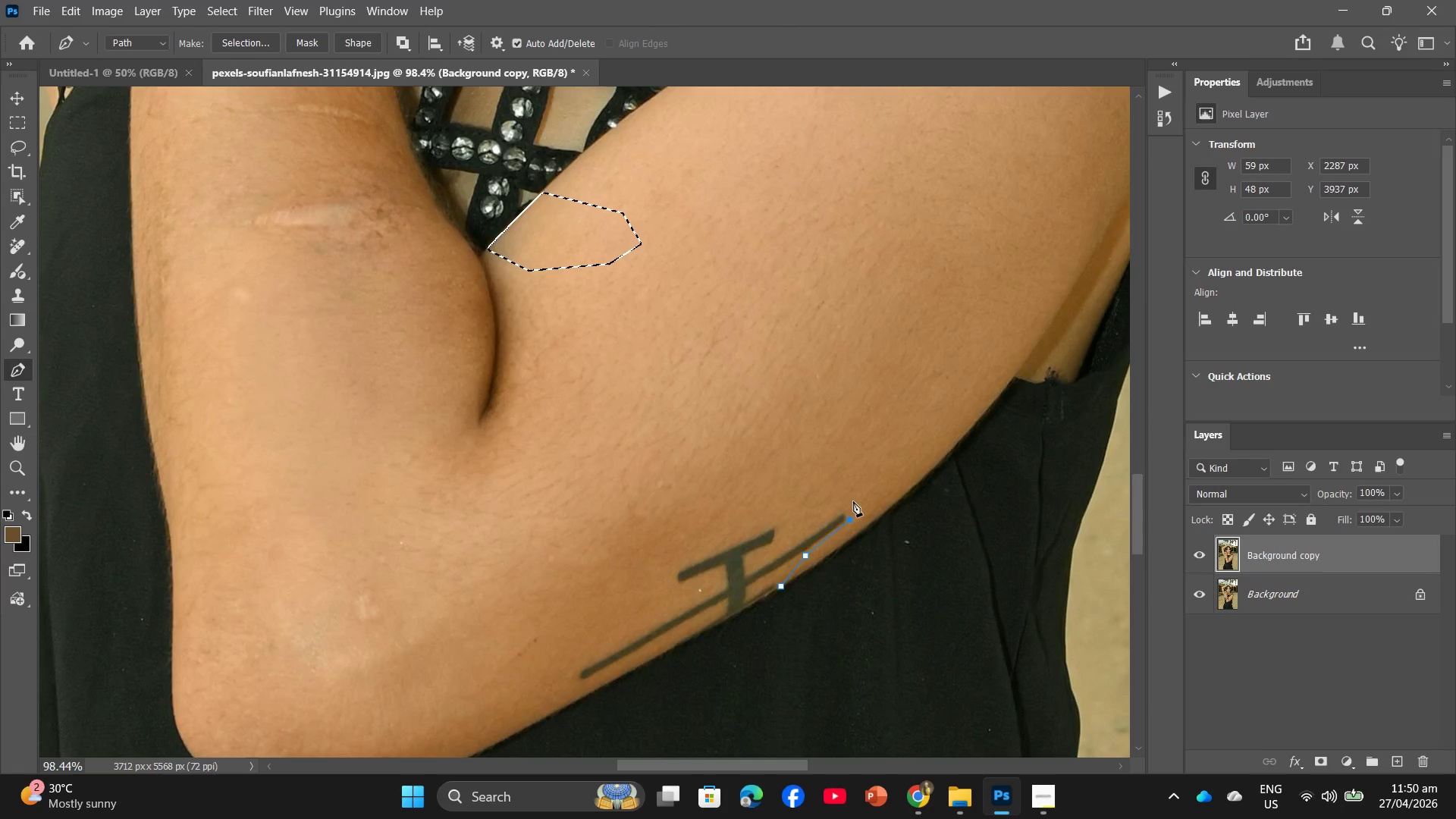 
left_click([848, 497])
 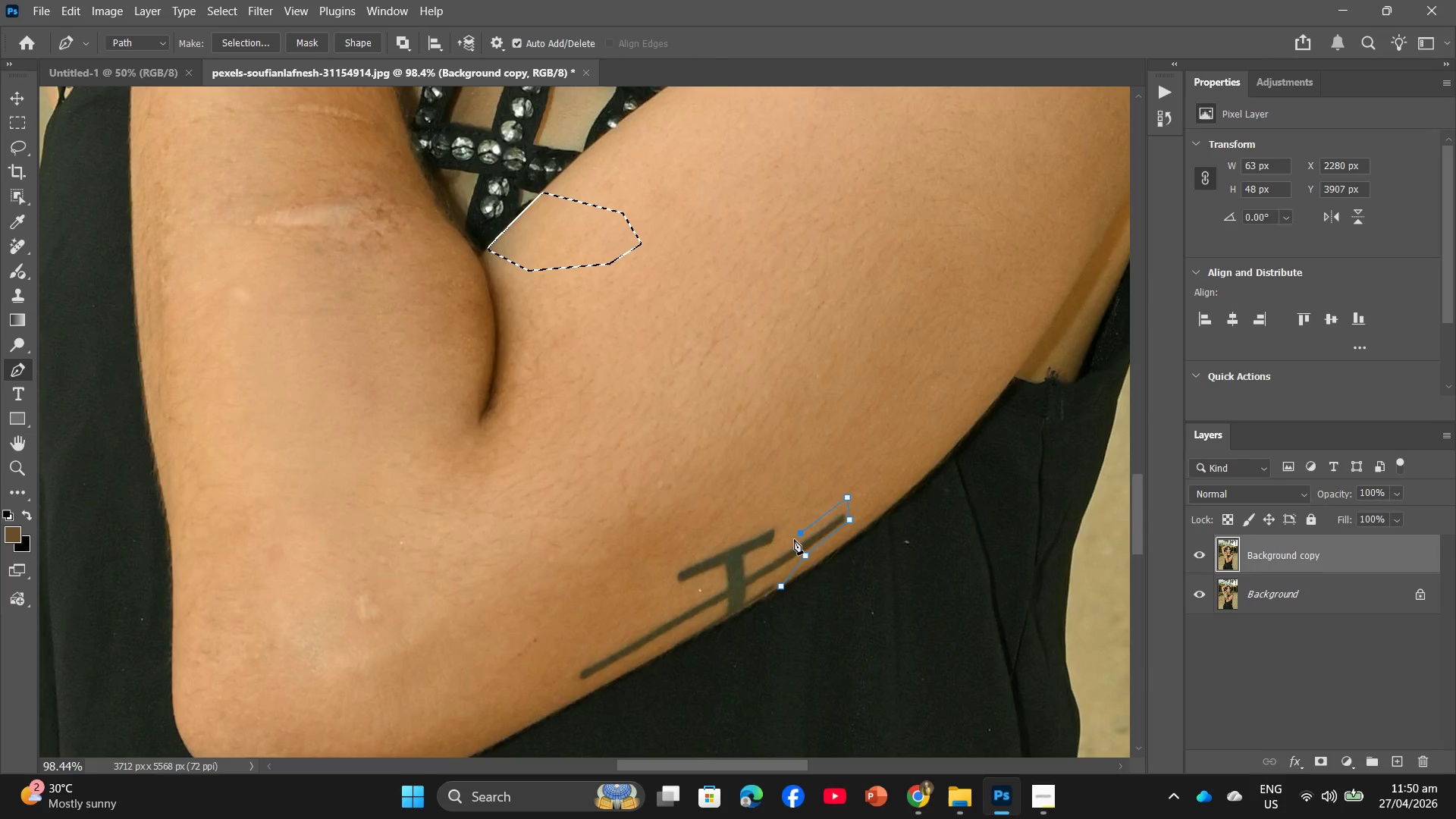 
left_click([778, 554])
 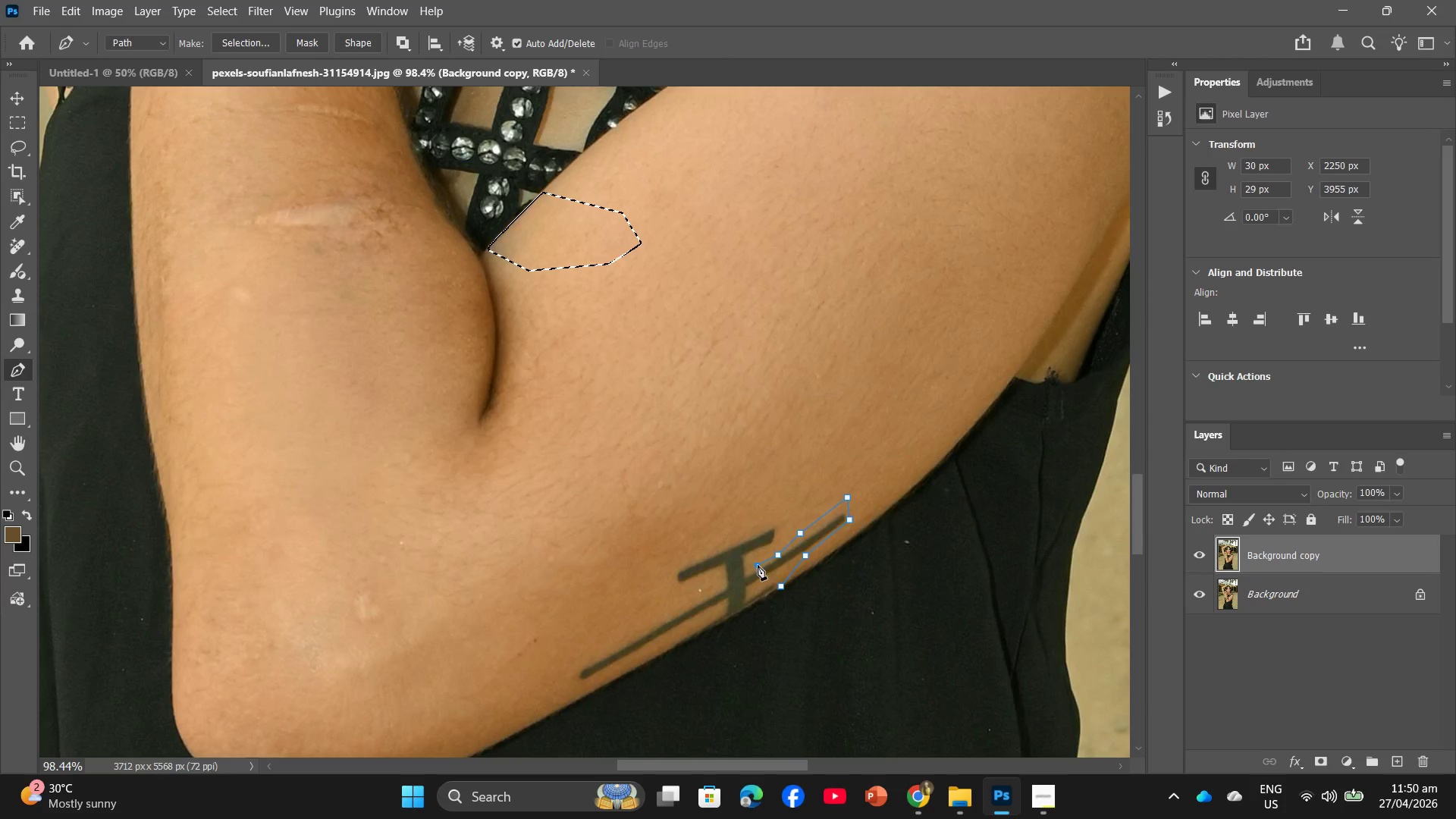 
double_click([755, 559])
 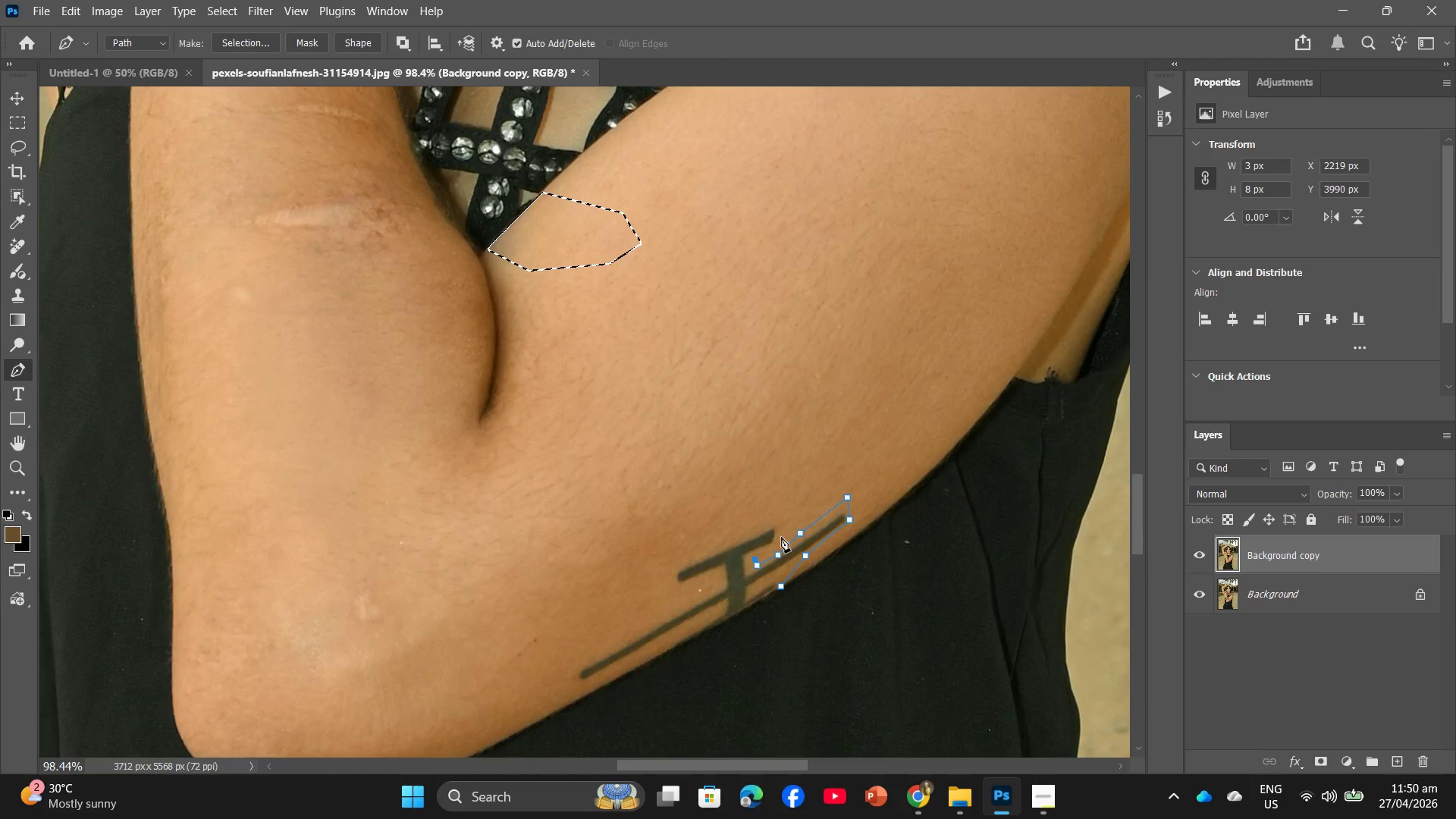 
left_click([781, 535])
 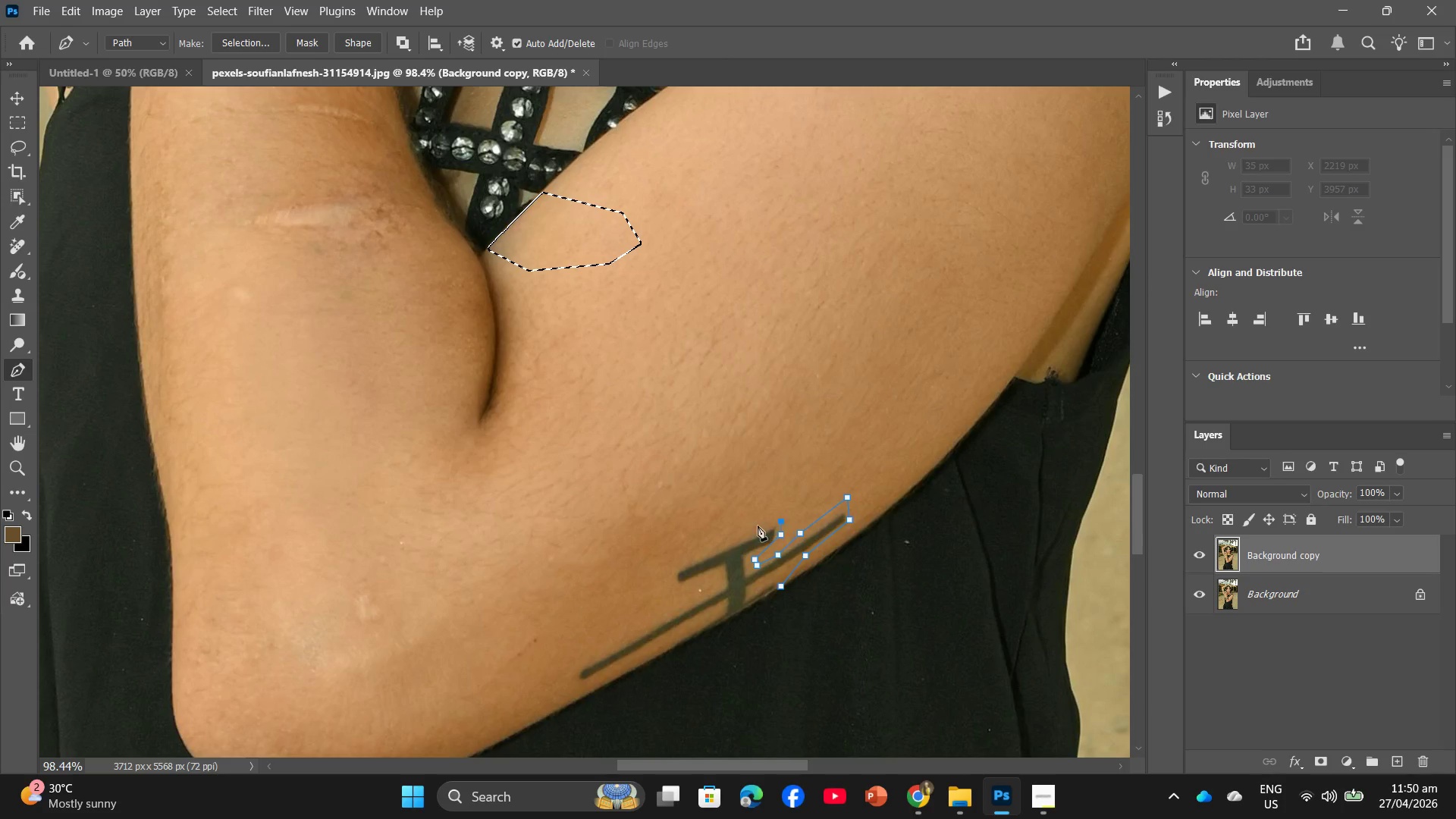 
double_click([758, 526])
 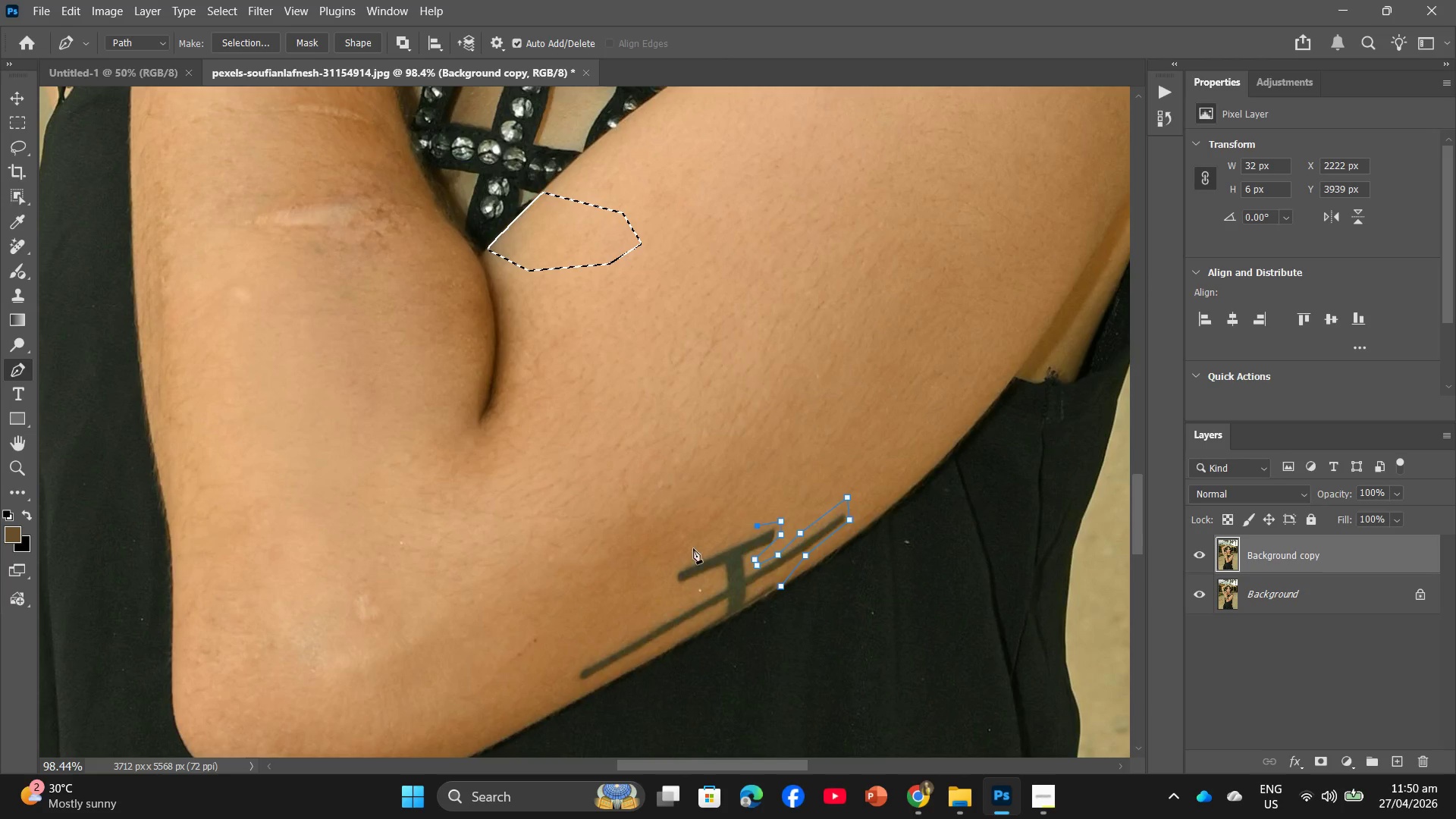 
triple_click([688, 548])
 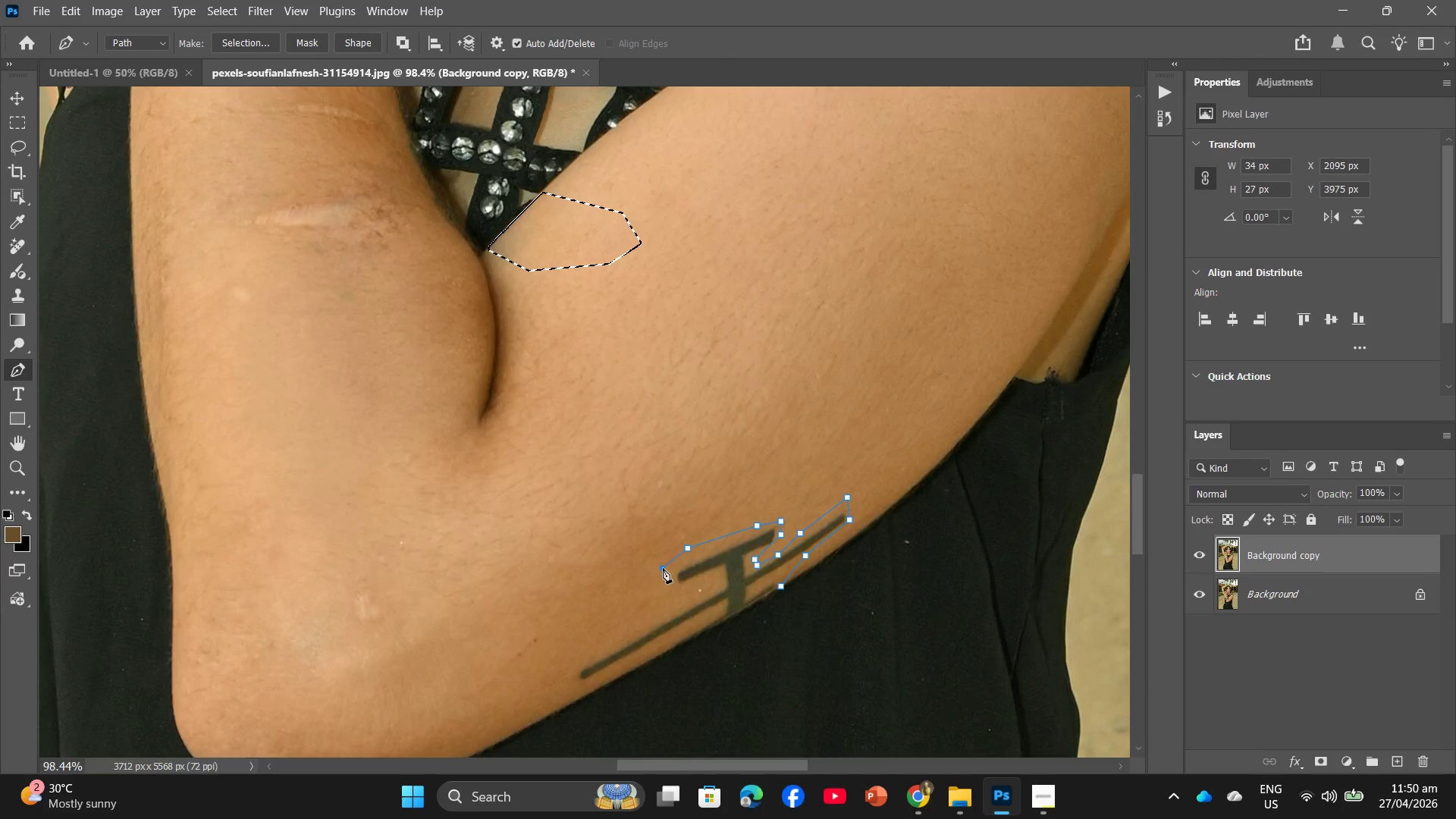 
double_click([674, 586])
 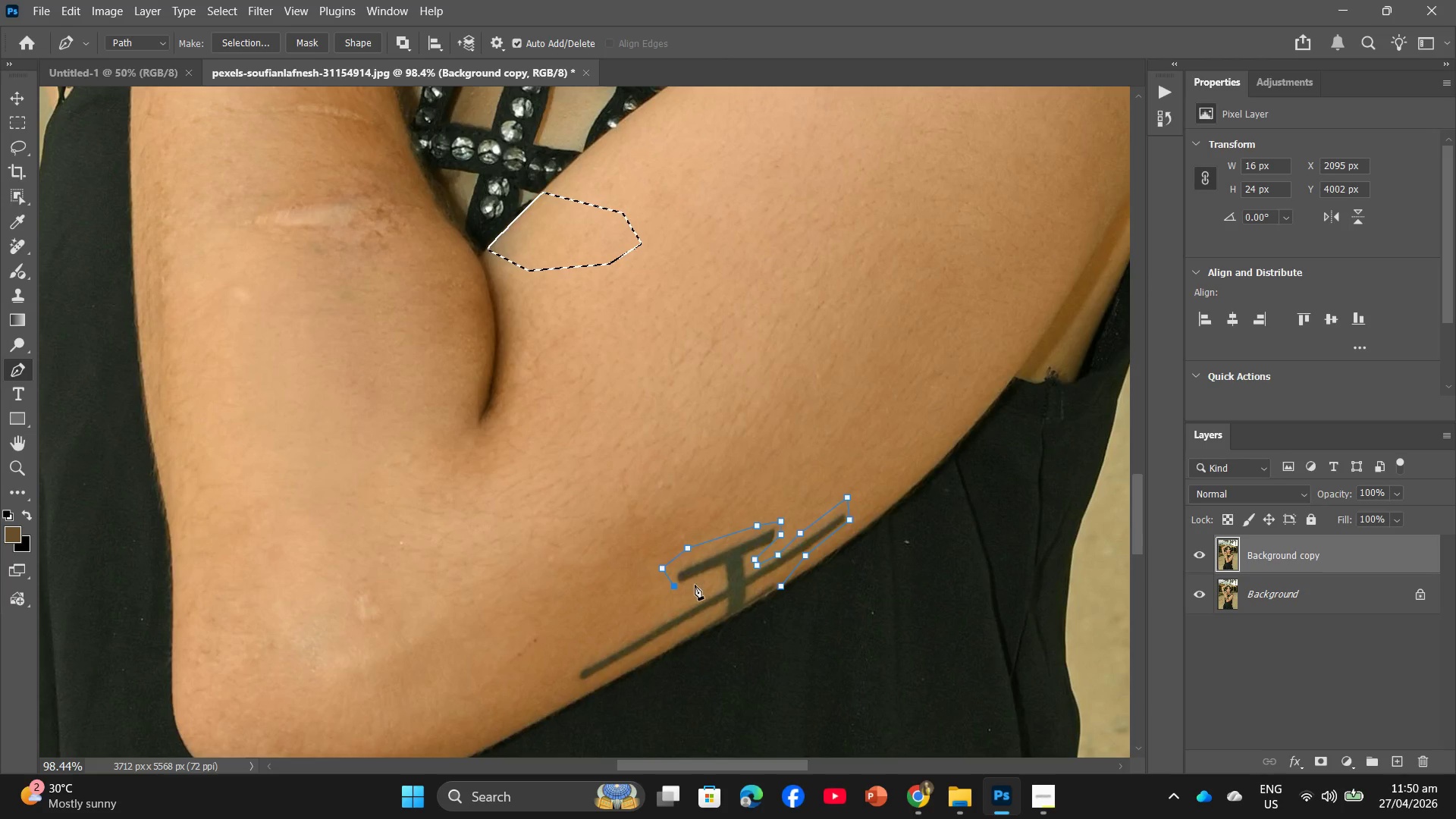 
left_click([699, 582])
 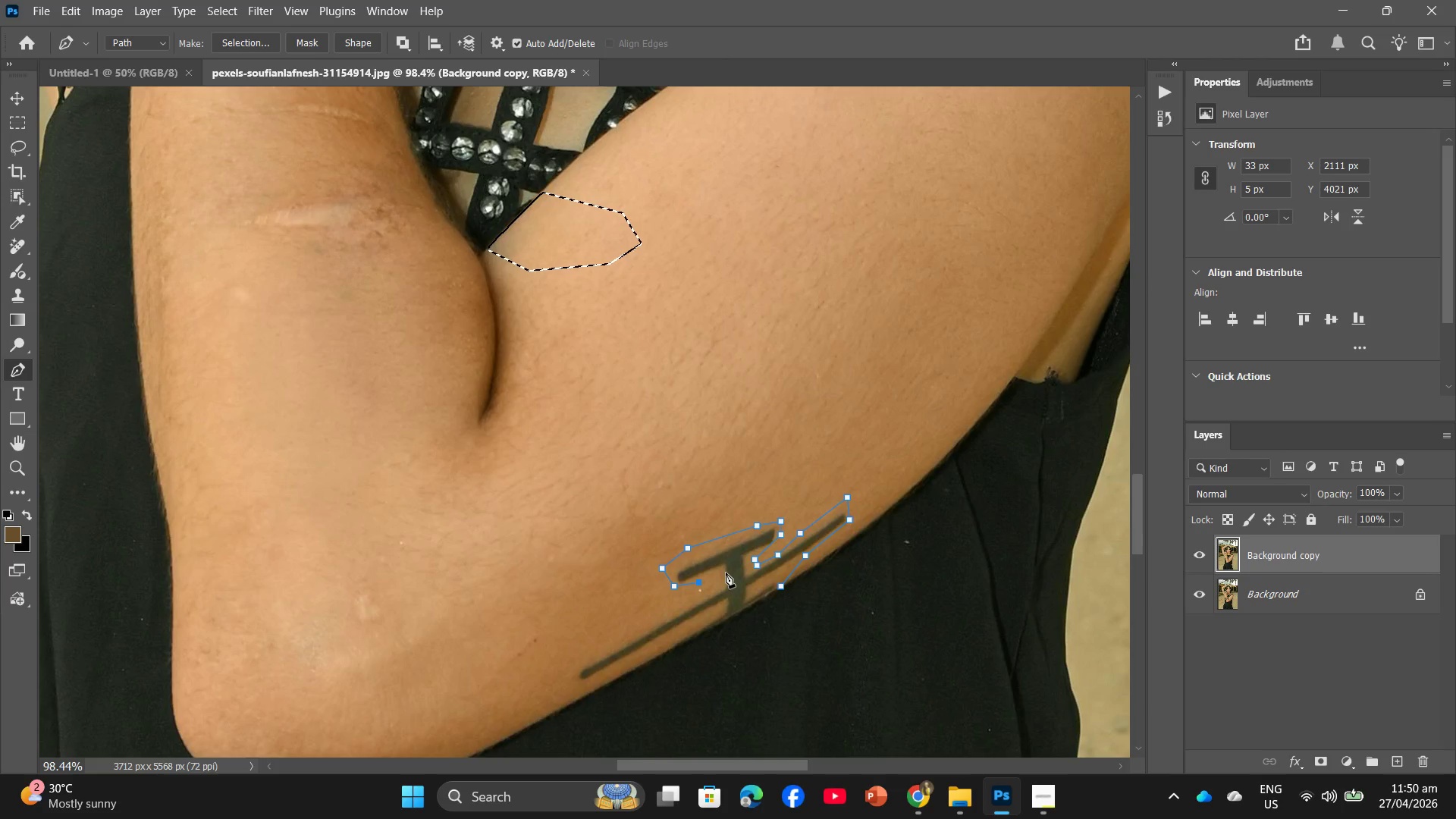 
left_click([723, 573])
 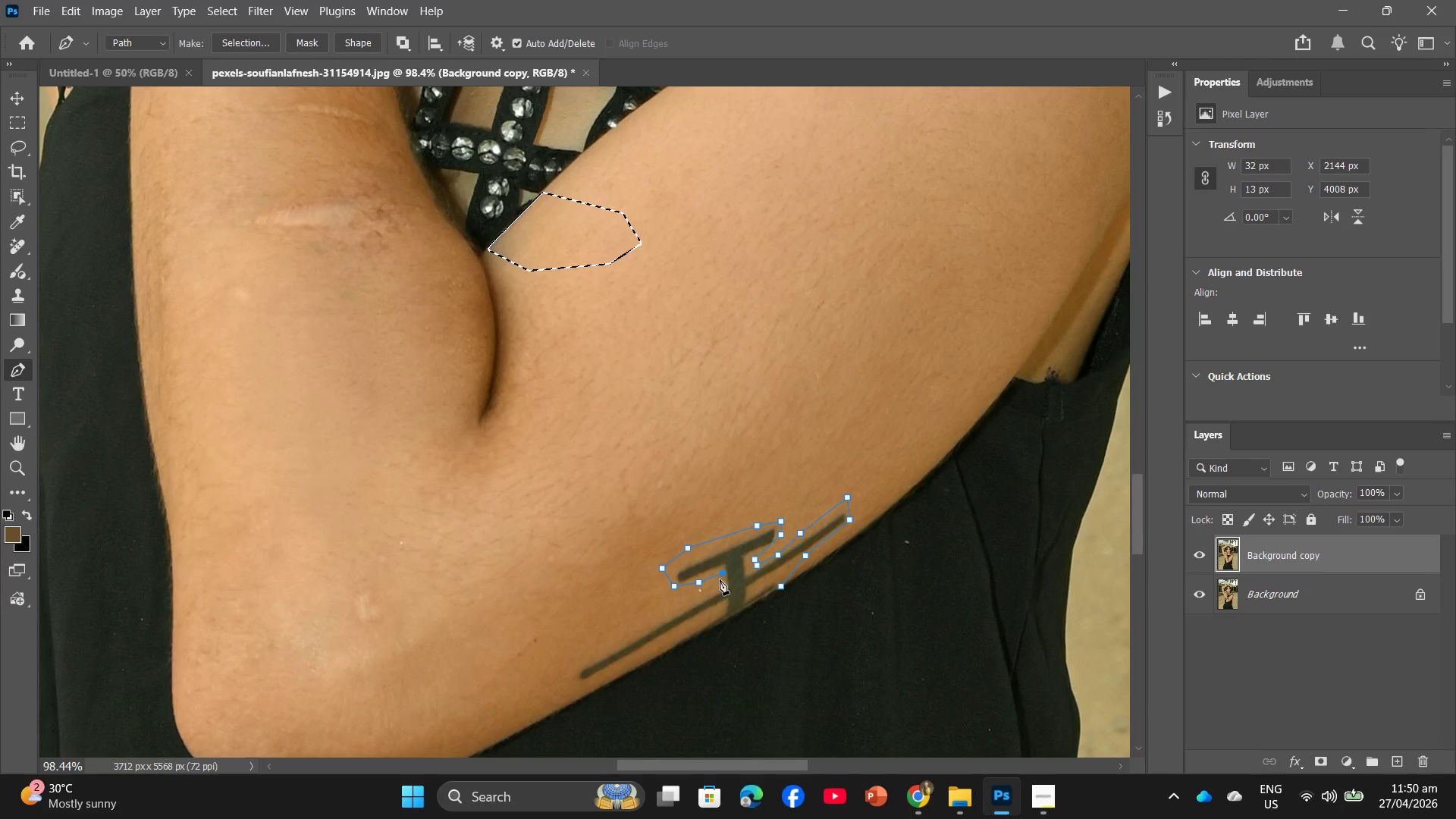 
left_click([720, 579])
 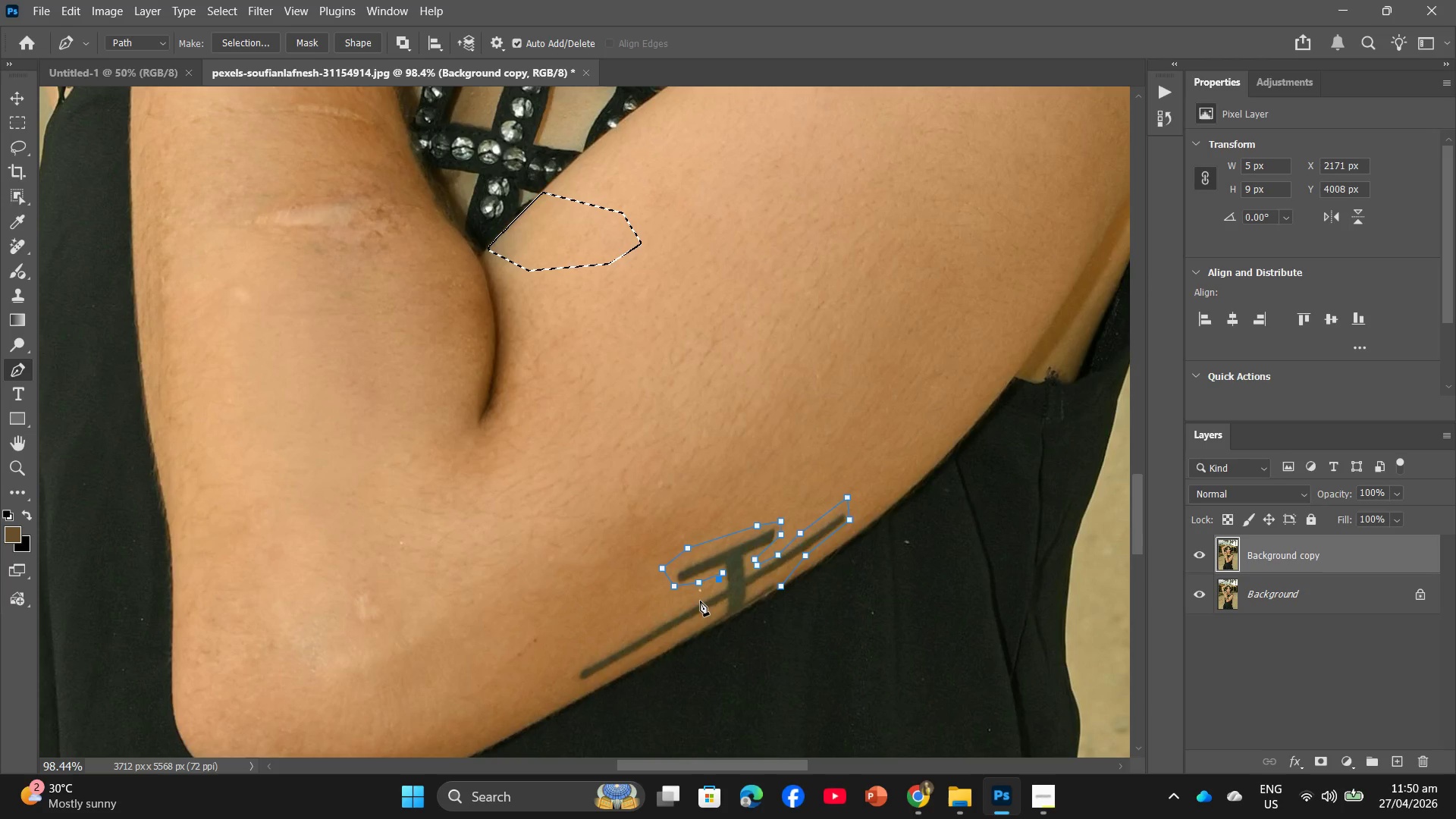 
left_click([700, 601])
 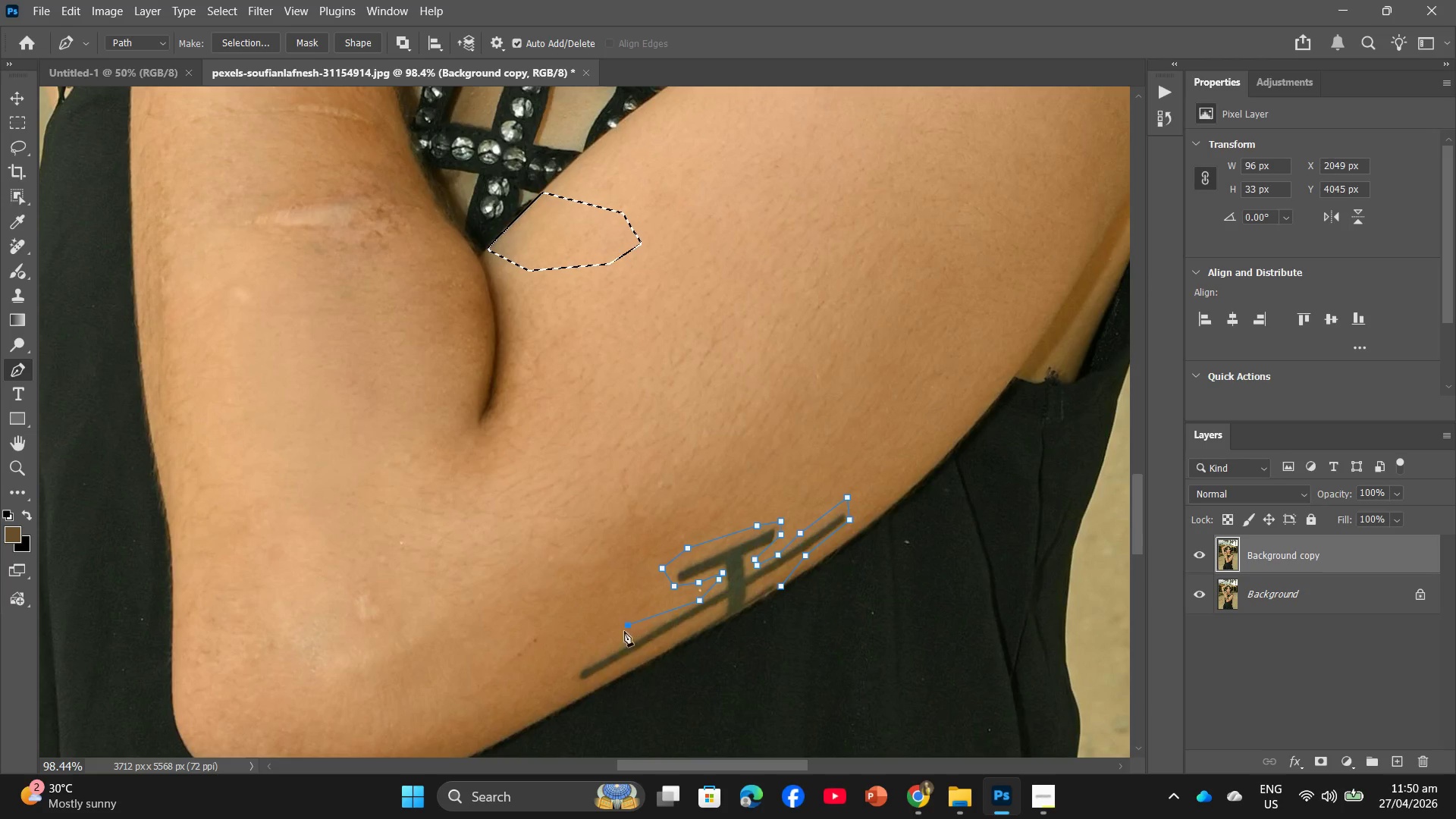 
double_click([590, 647])
 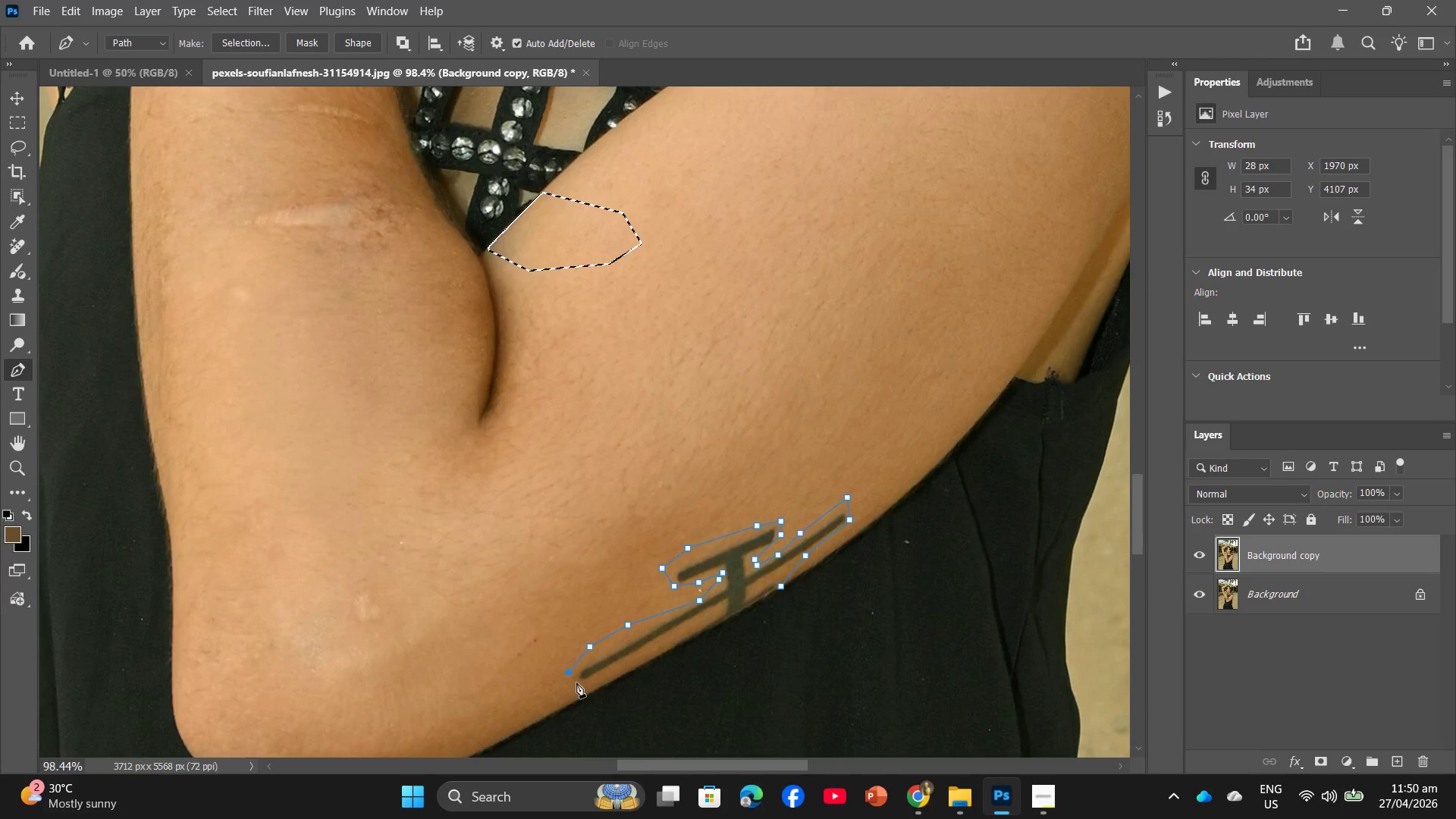 
left_click([581, 688])
 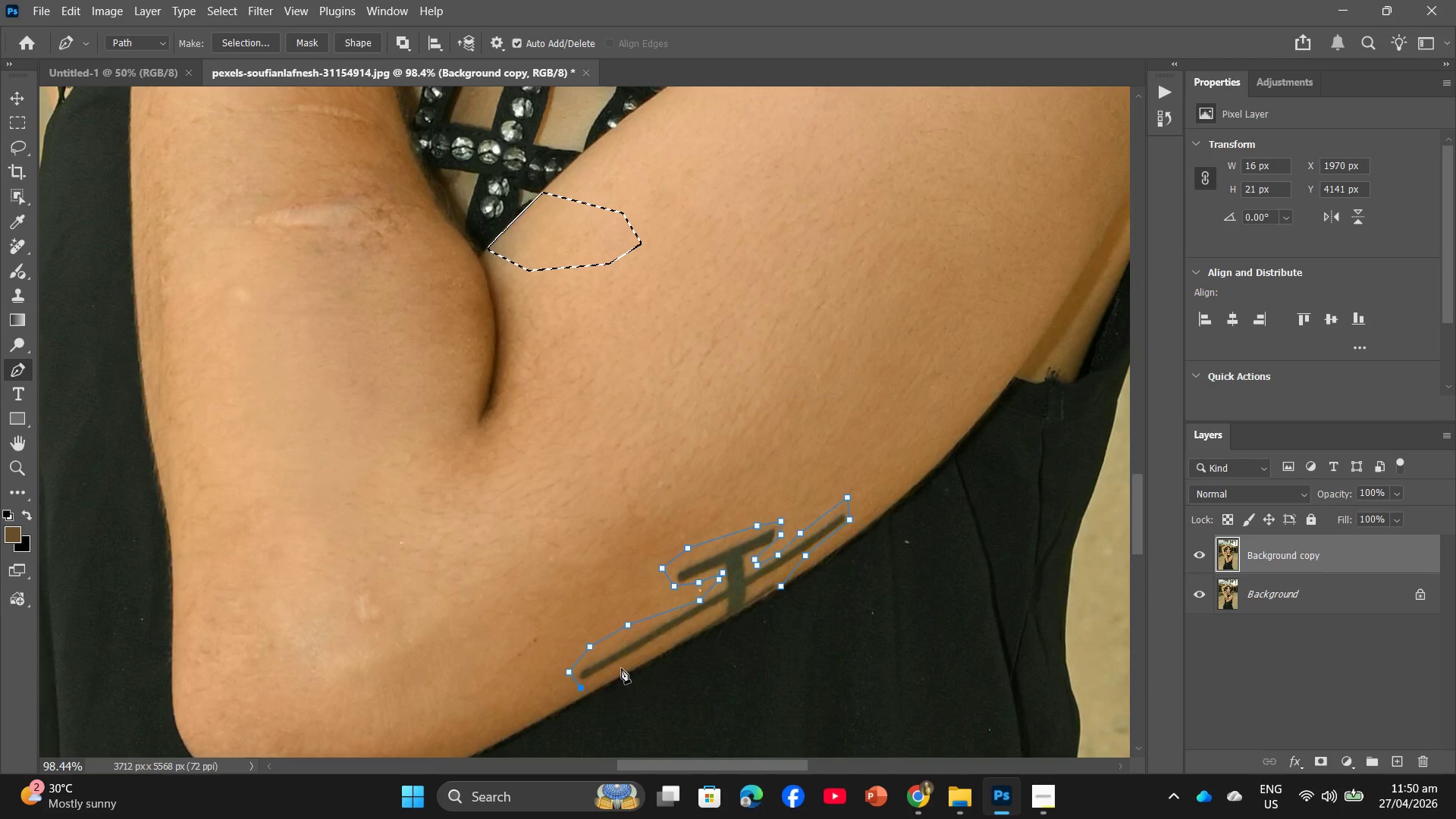 
left_click([623, 666])
 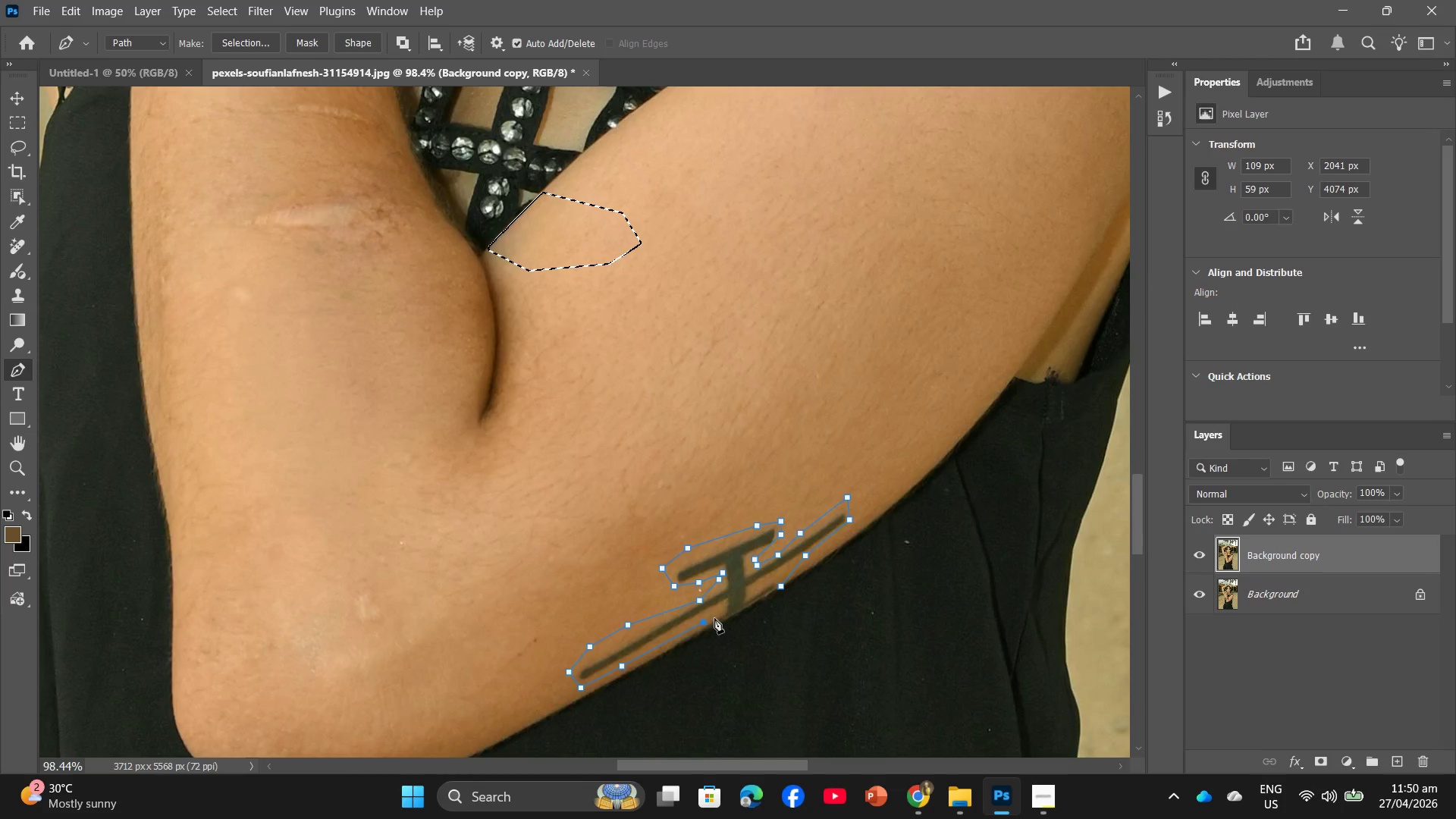 
left_click([718, 611])
 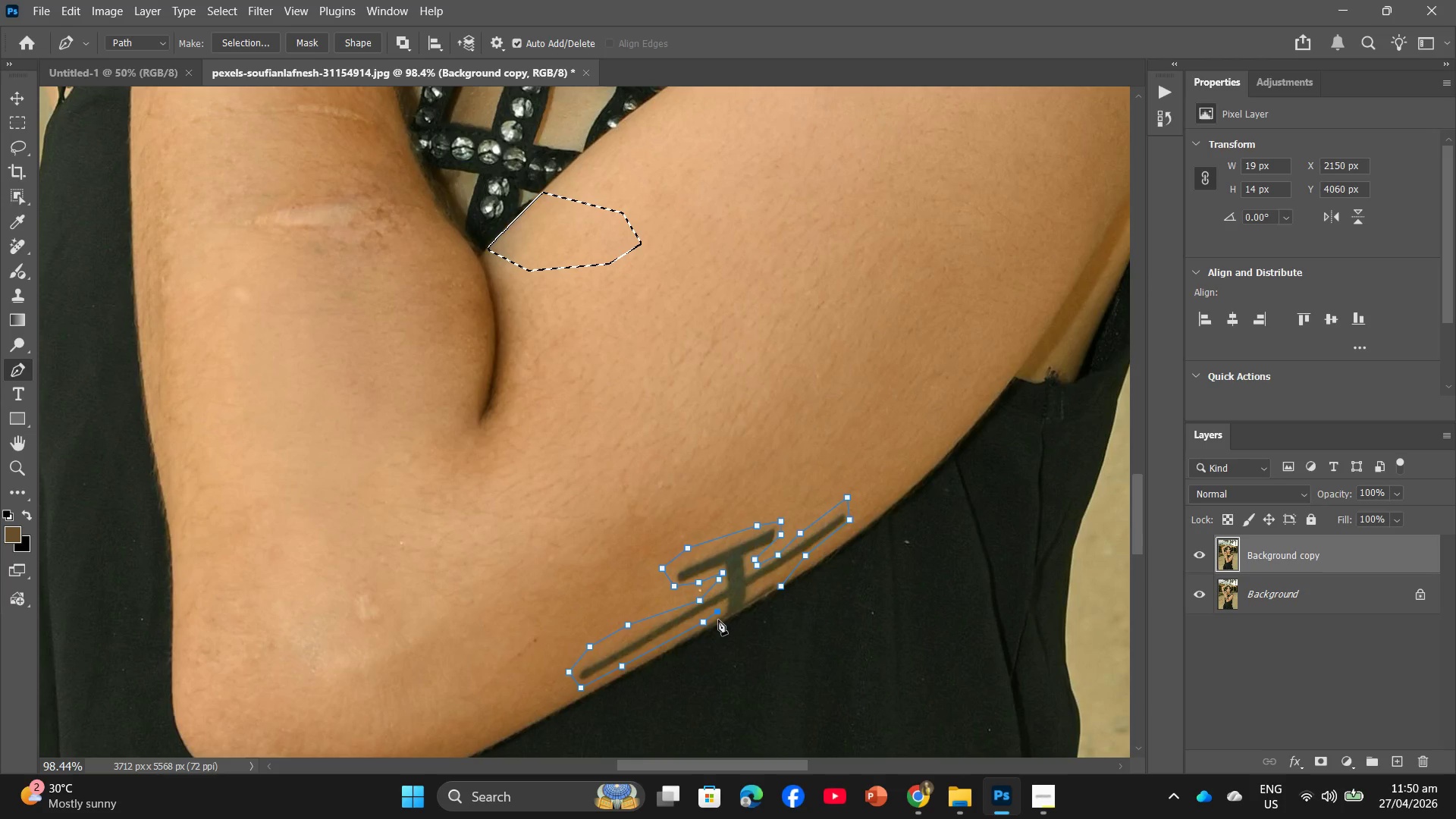 
left_click([717, 620])
 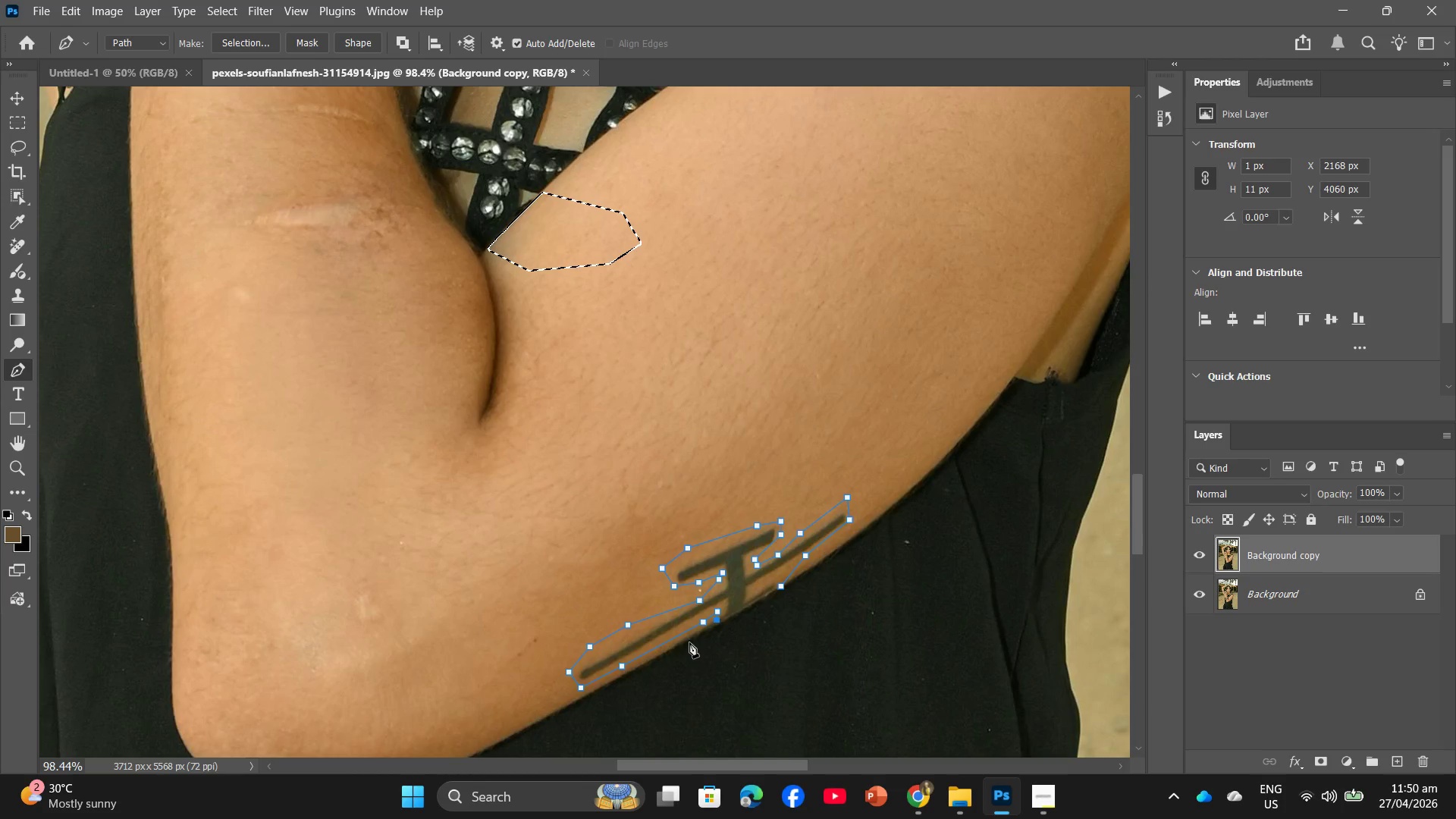 
left_click([687, 642])
 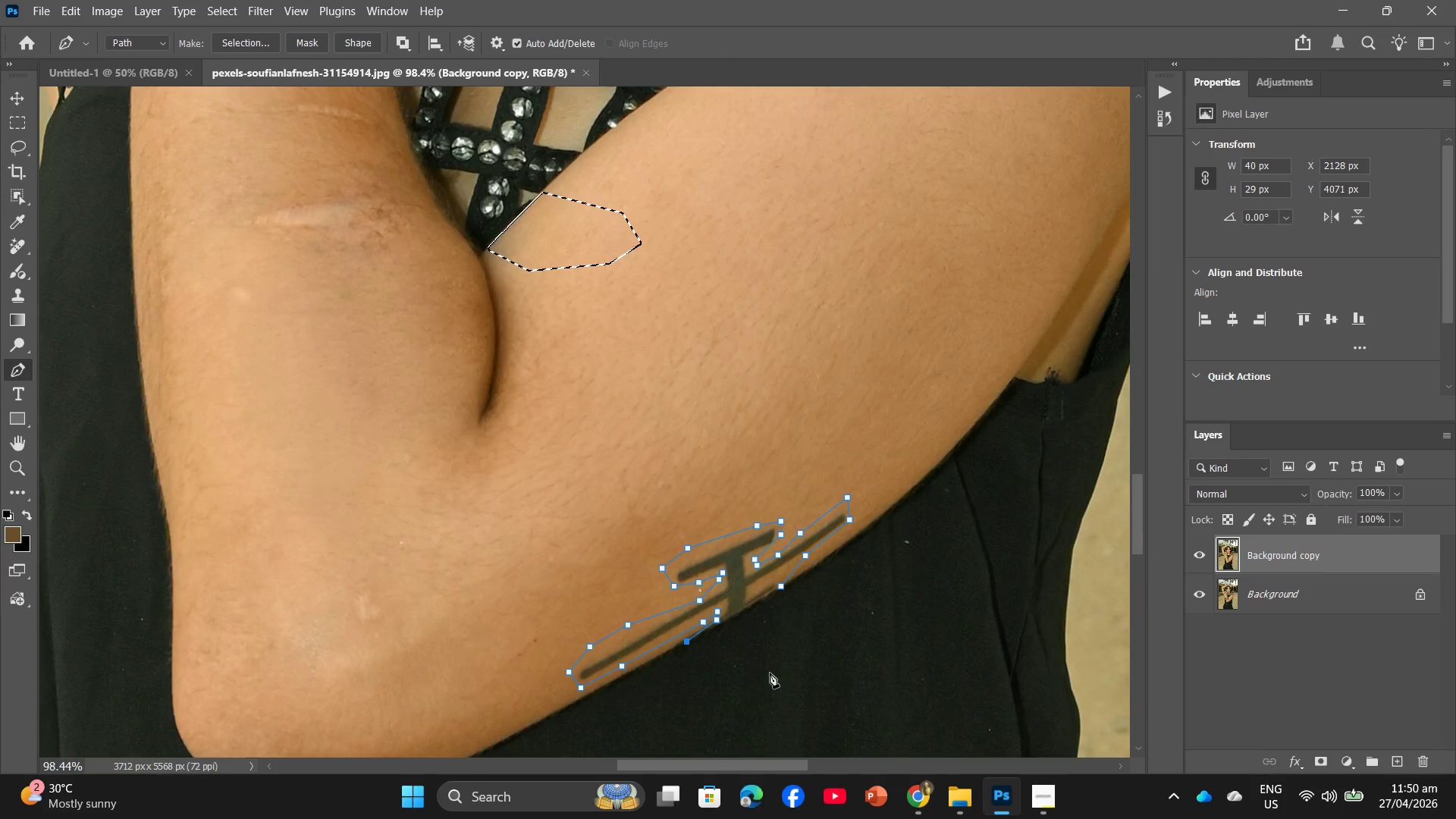 
wait(10.41)
 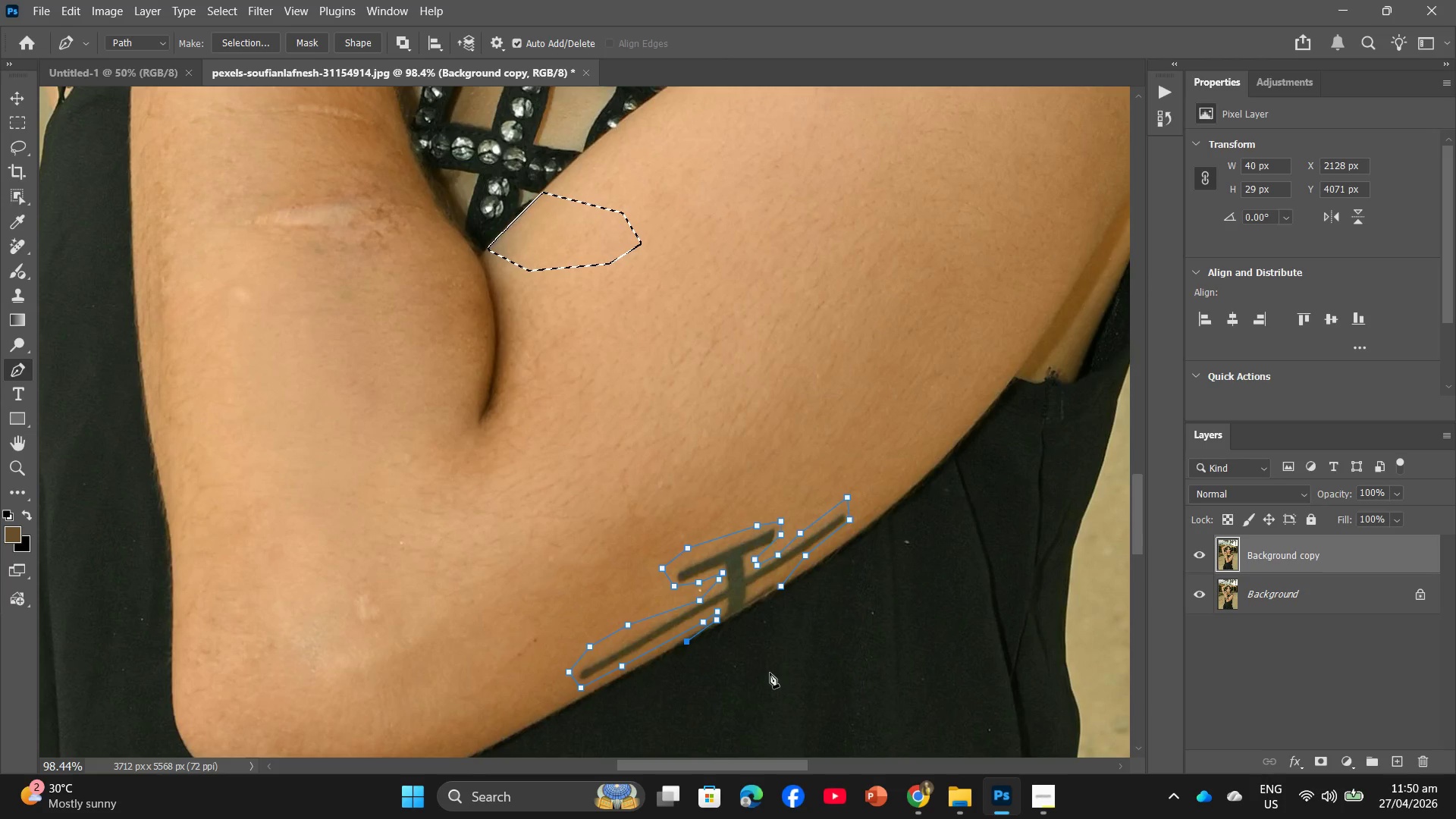 
right_click([728, 564])
 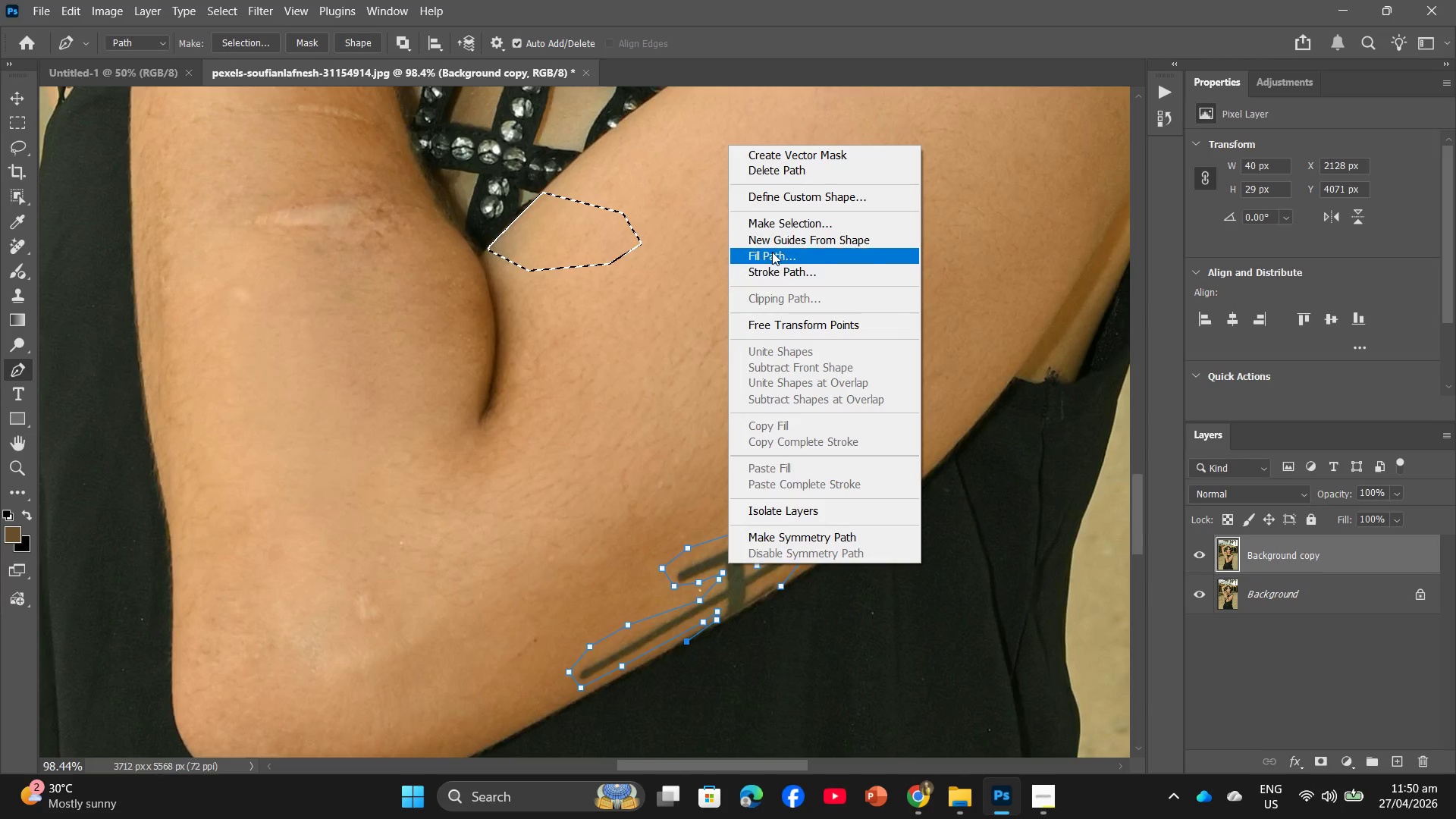 
left_click([770, 230])
 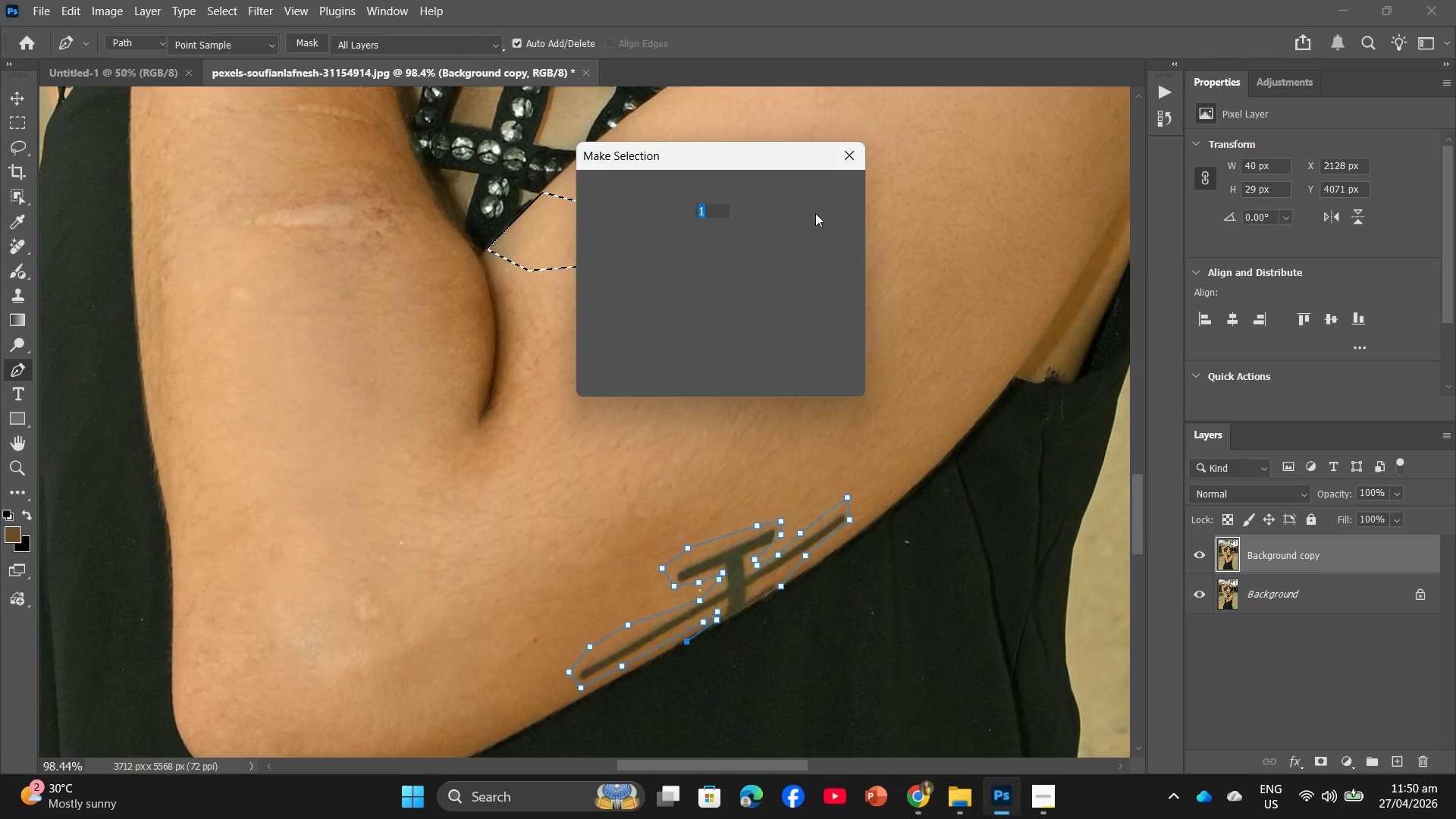 
left_click([824, 199])
 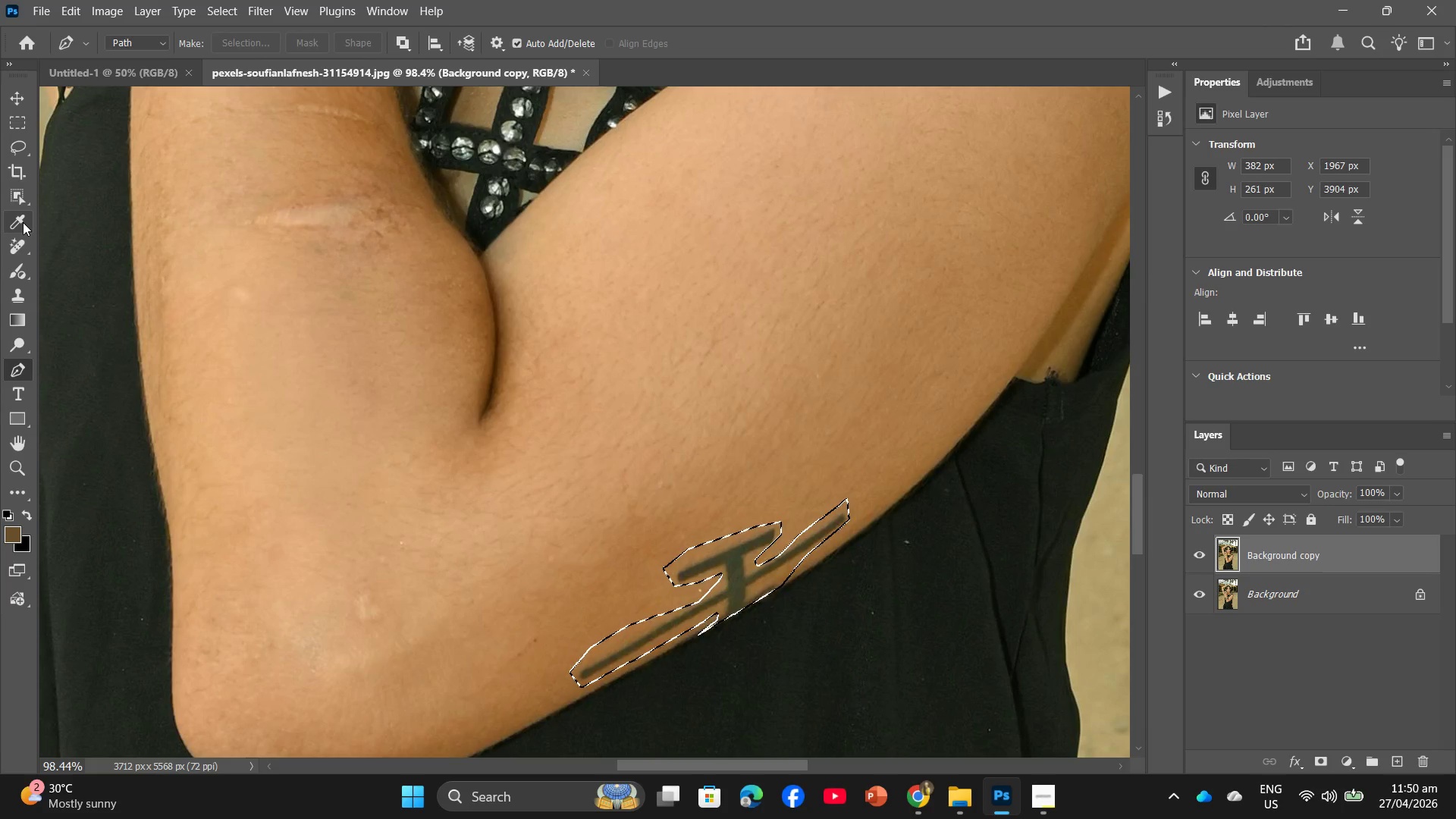 
left_click([20, 247])
 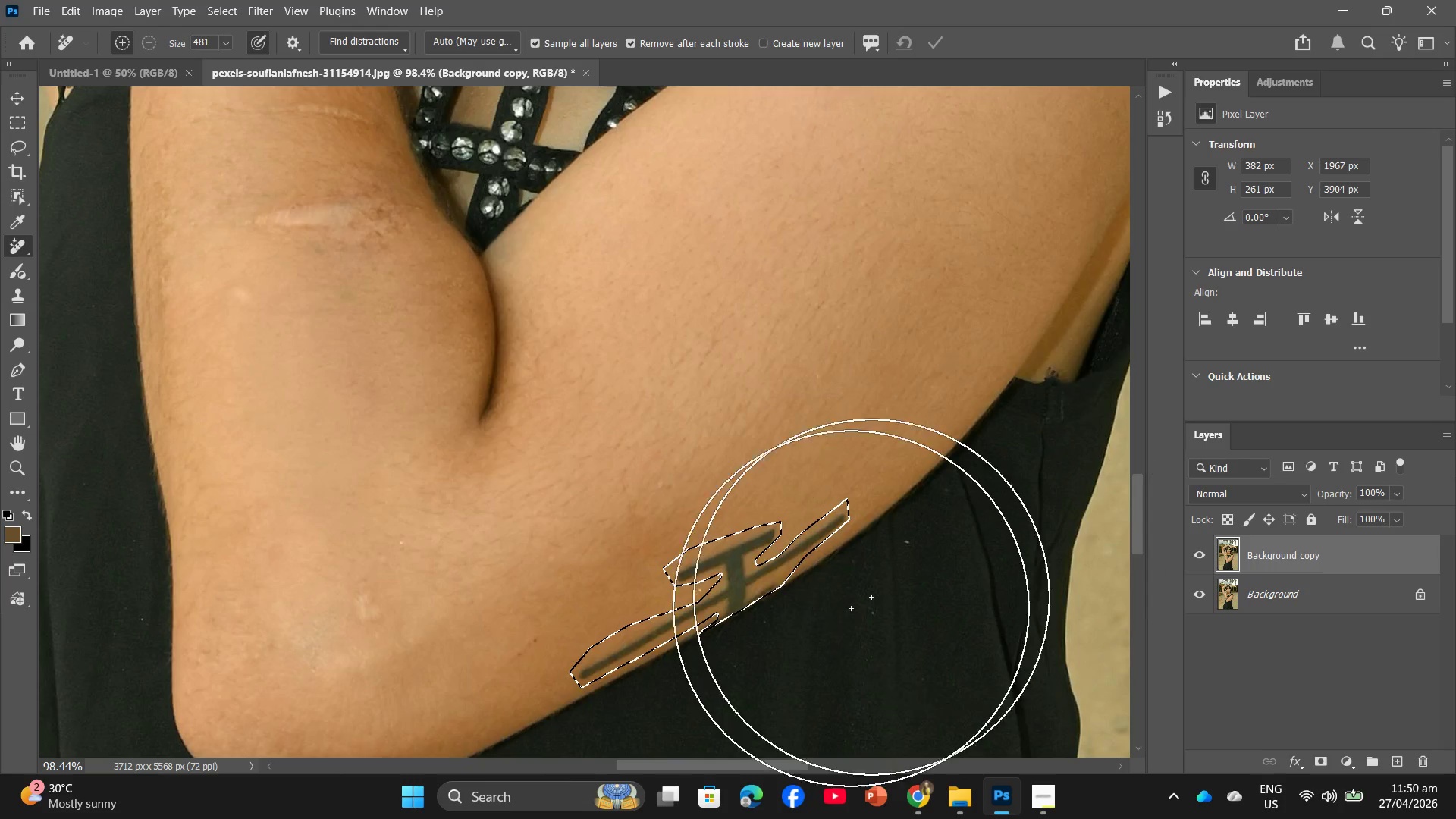 
left_click_drag(start_coordinate=[745, 694], to_coordinate=[350, 727])
 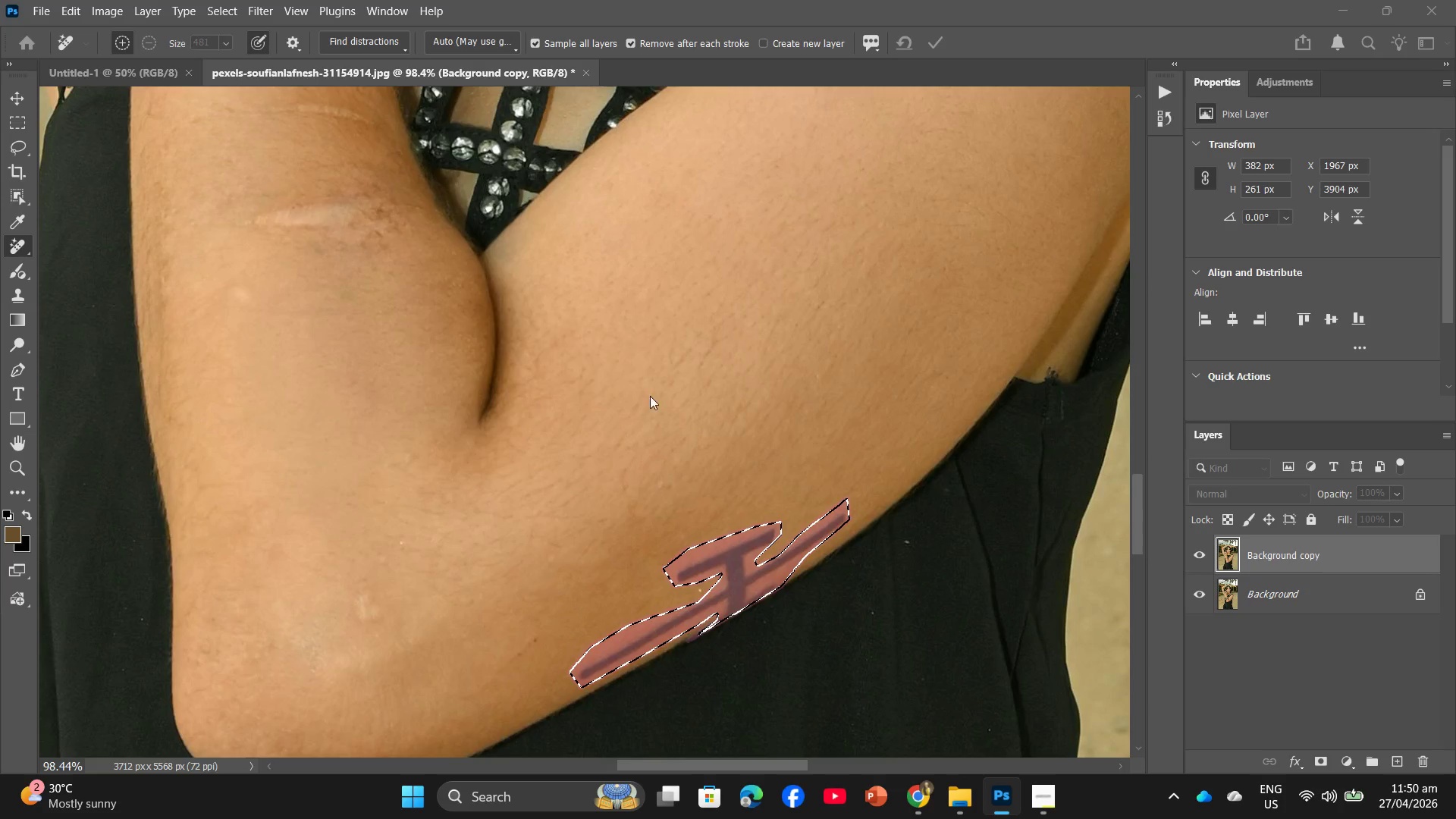 
hold_key(key=AltLeft, duration=0.69)
scroll: coordinate [664, 393], scroll_direction: down, amount: 11.0
 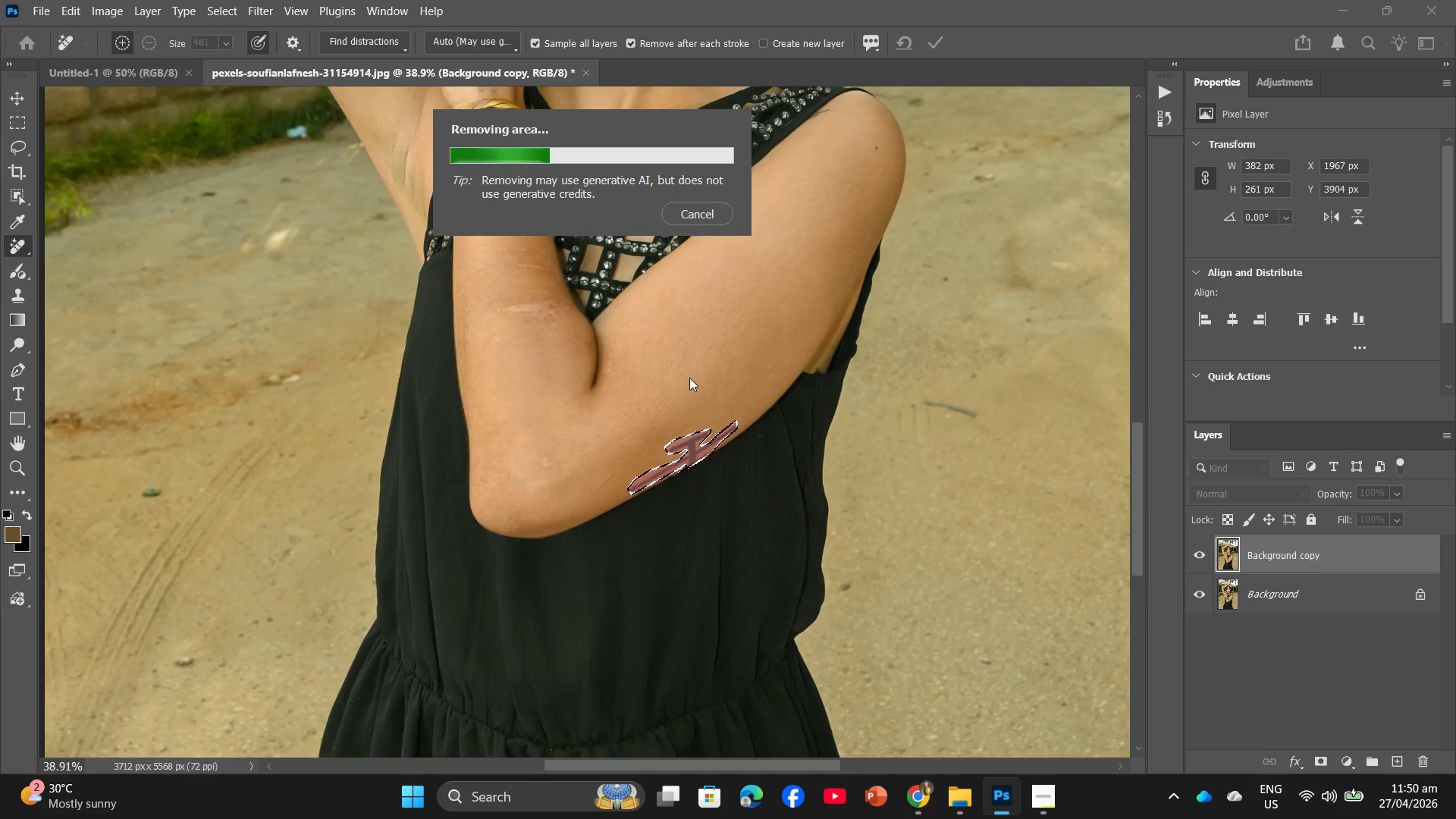 
scroll: coordinate [784, 336], scroll_direction: up, amount: 26.0
 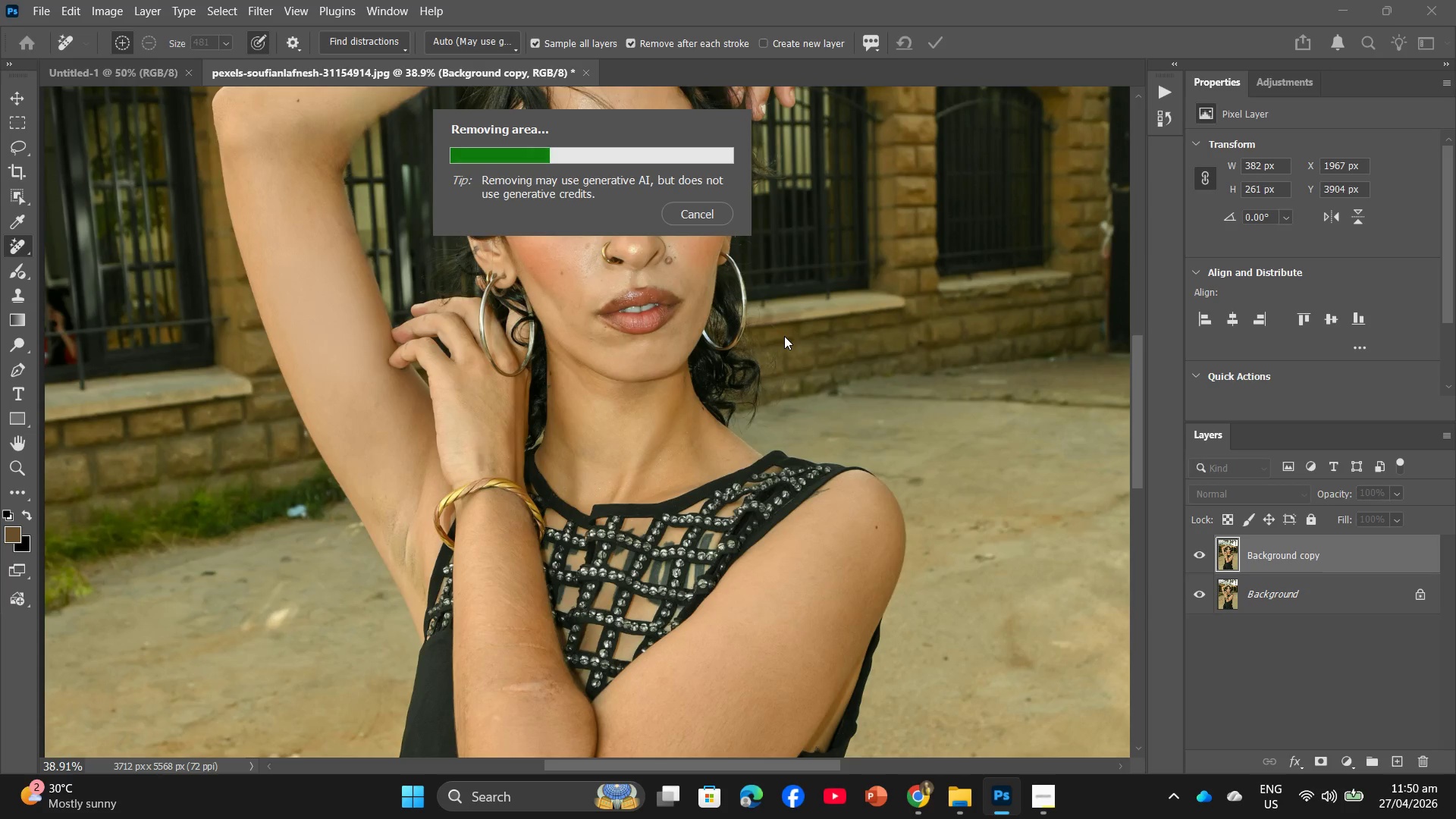 
key(Alt+AltLeft)
 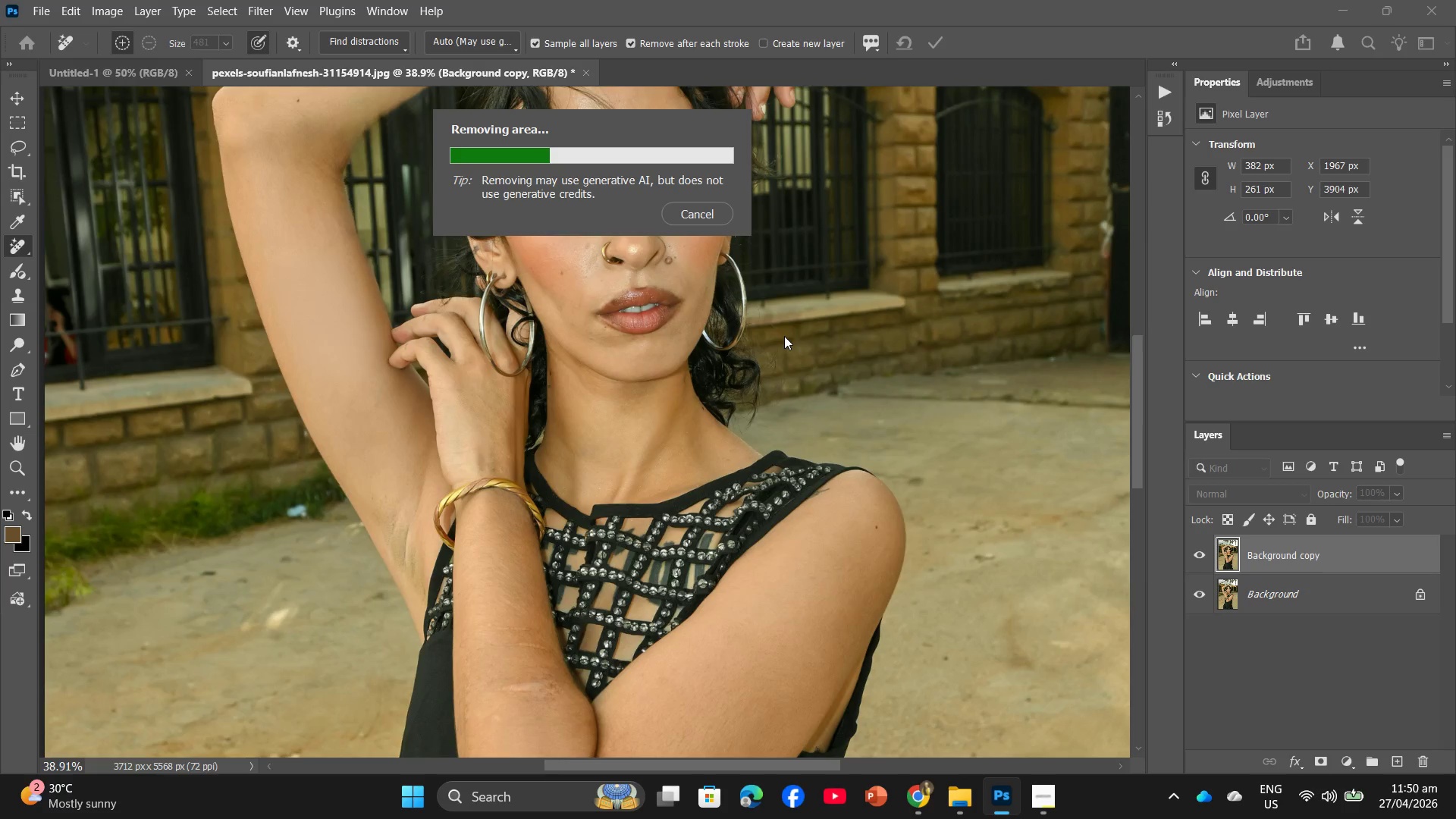 
scroll: coordinate [784, 336], scroll_direction: down, amount: 6.0
 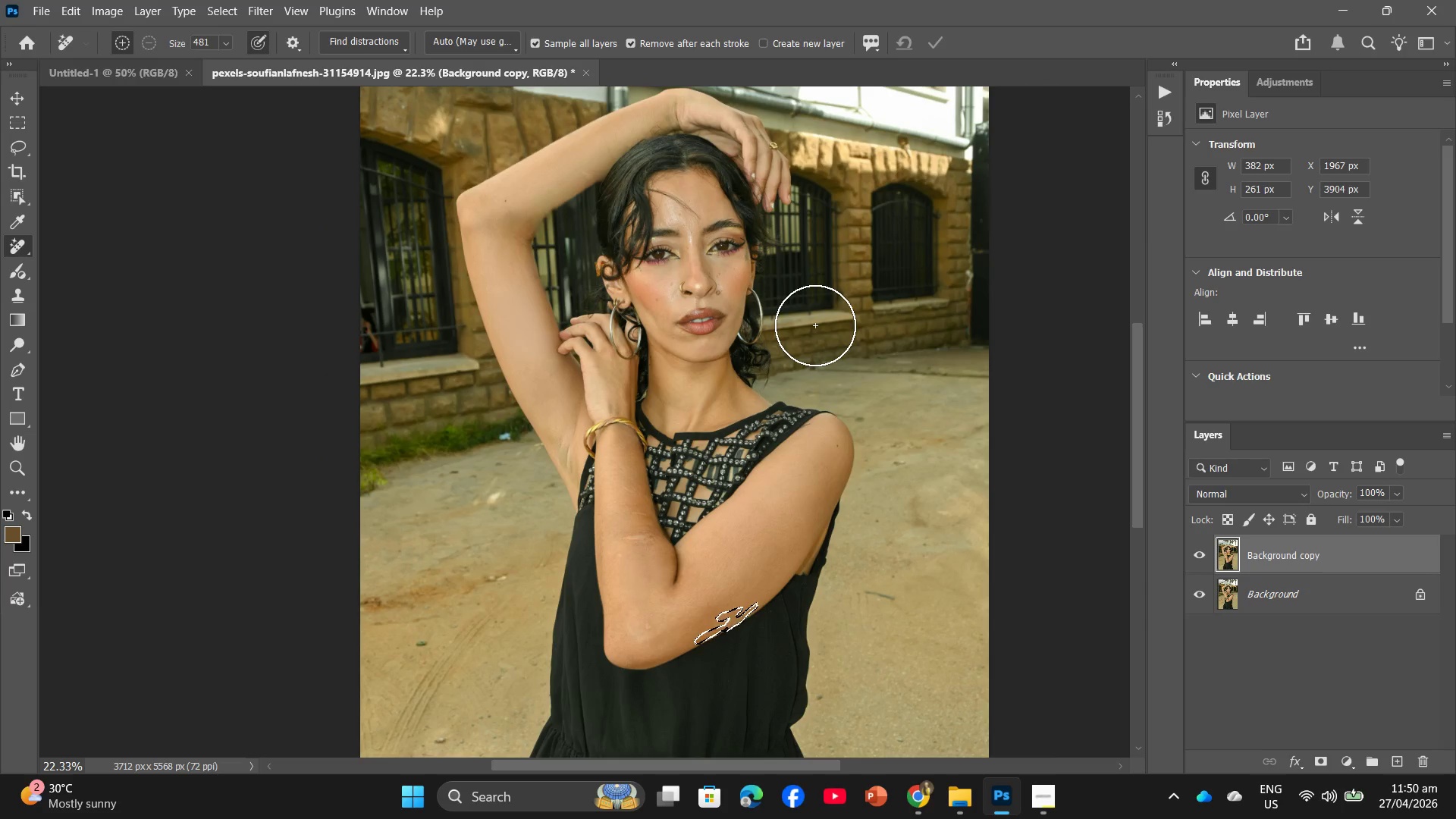 
wait(5.93)
 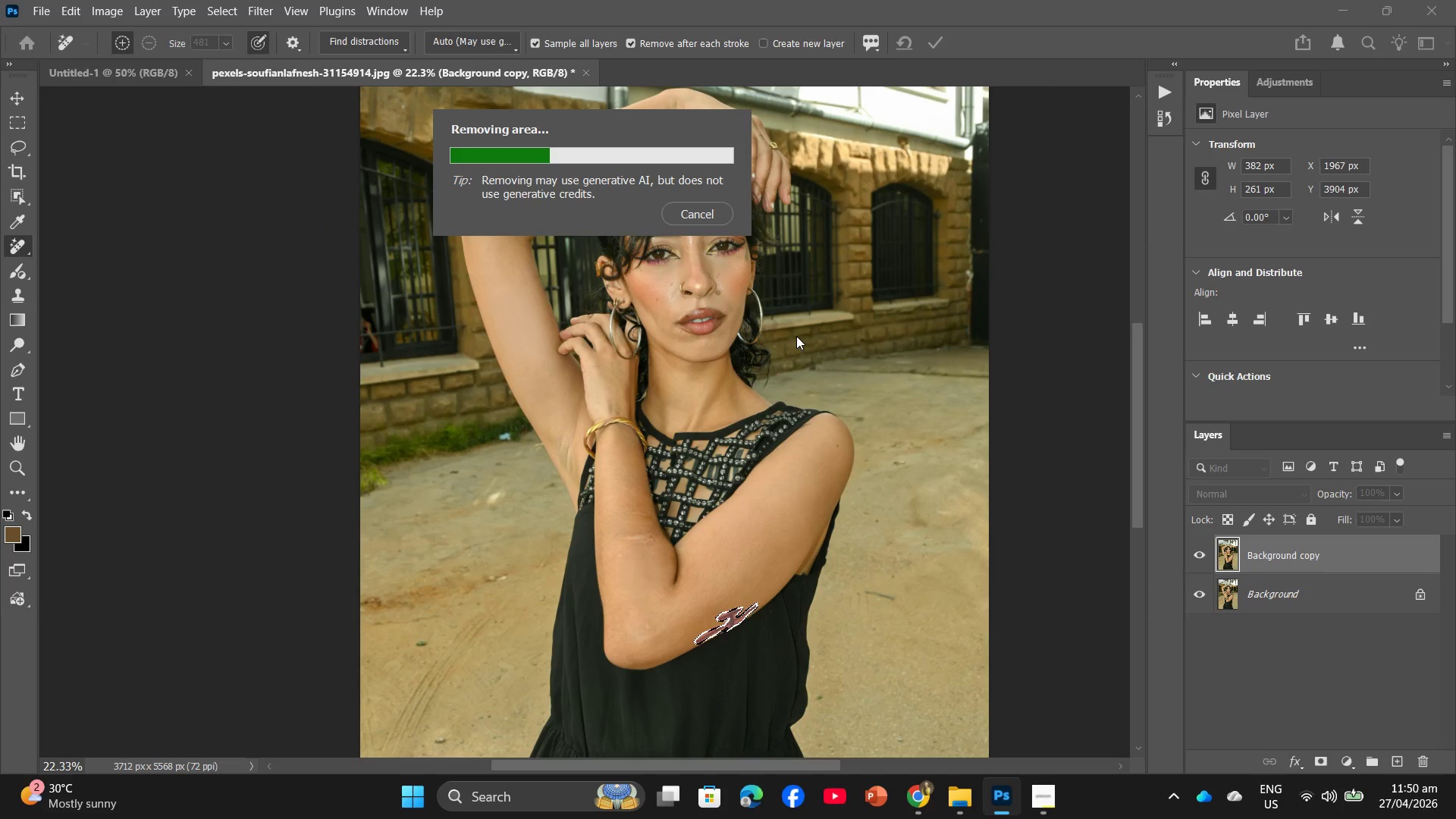 
hold_key(key=AltLeft, duration=1.48)
scroll: coordinate [801, 367], scroll_direction: up, amount: 22.0
 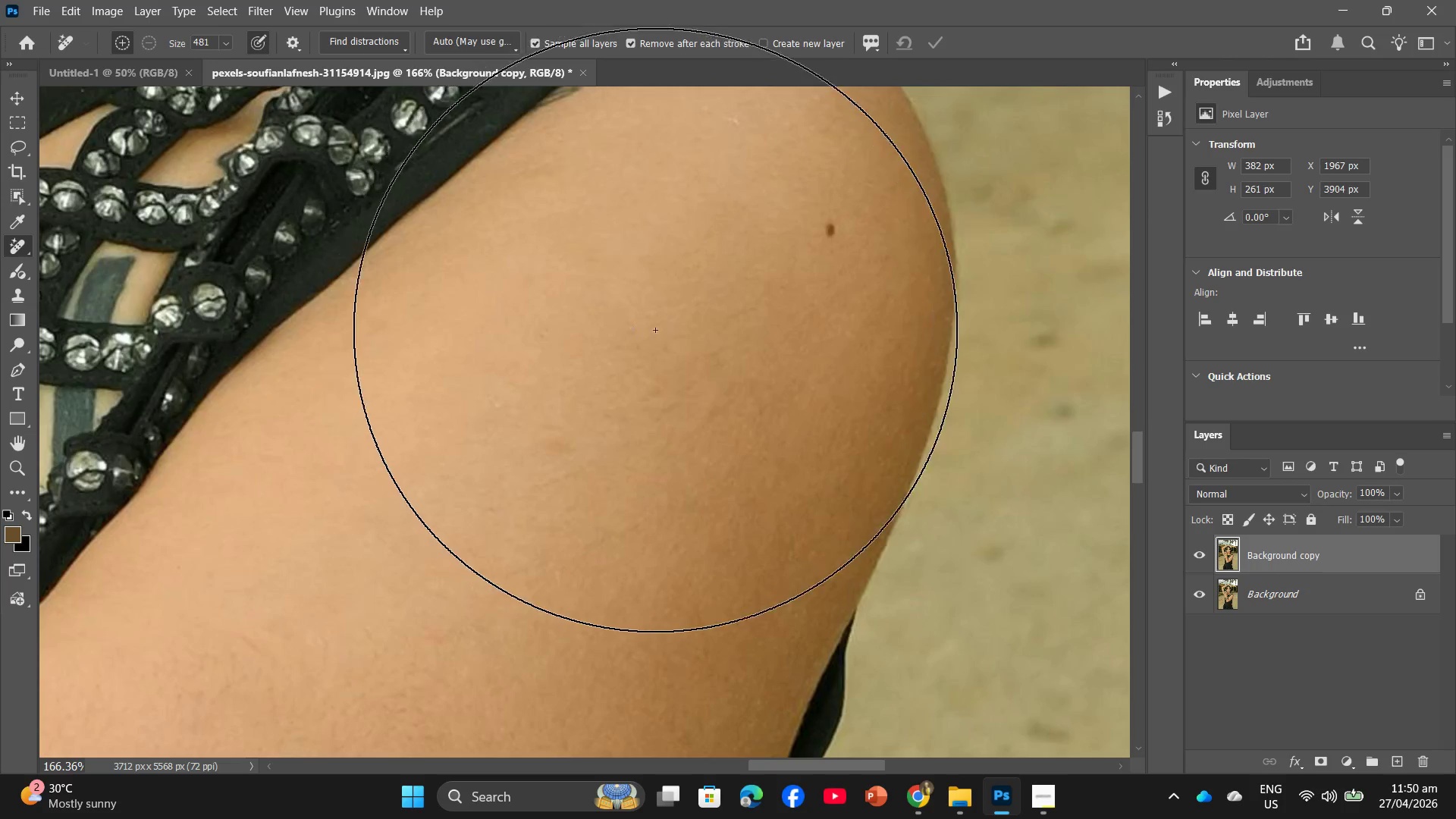 
hold_key(key=Space, duration=0.7)
 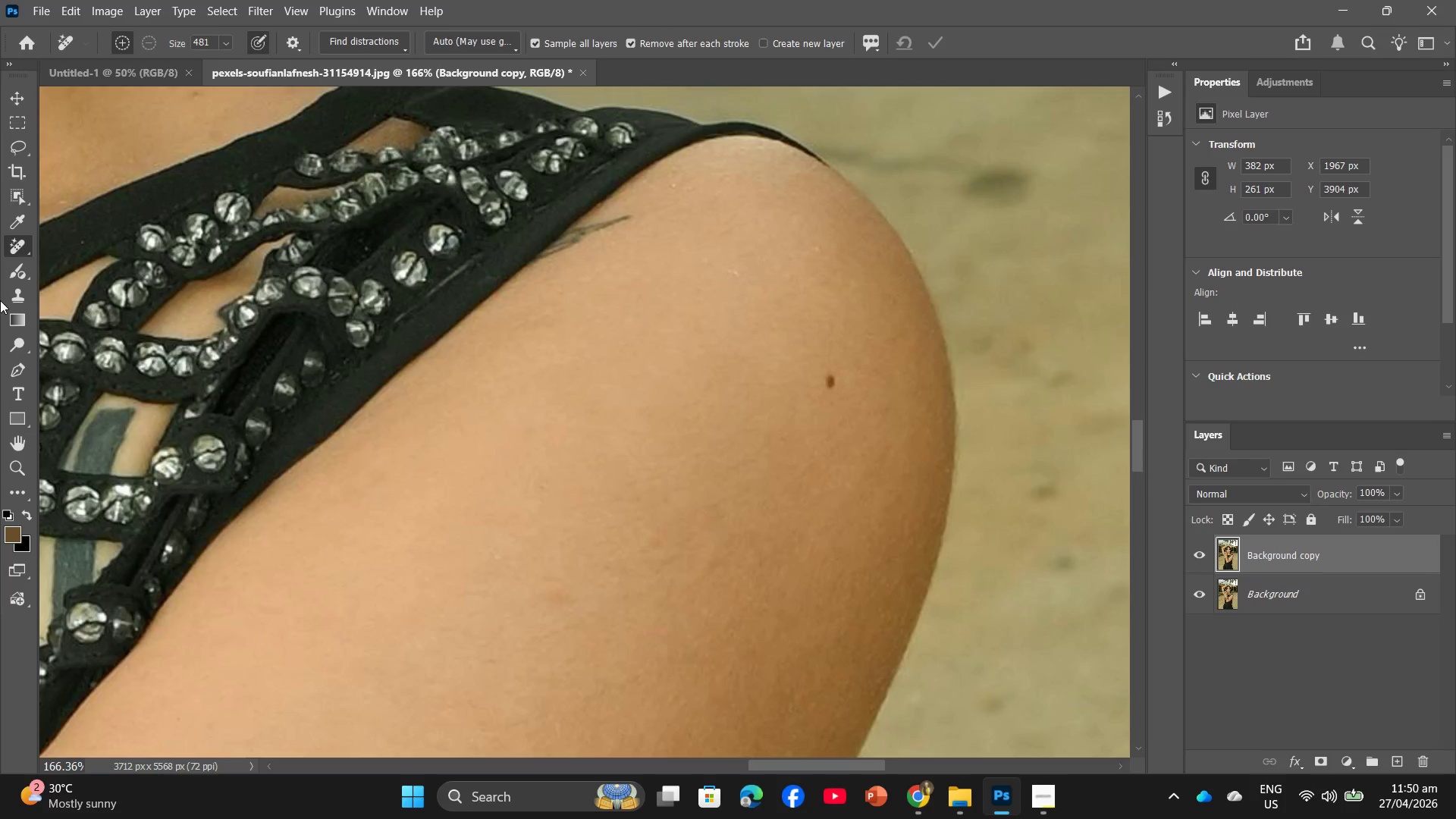 
scroll: coordinate [617, 324], scroll_direction: up, amount: 10.0
 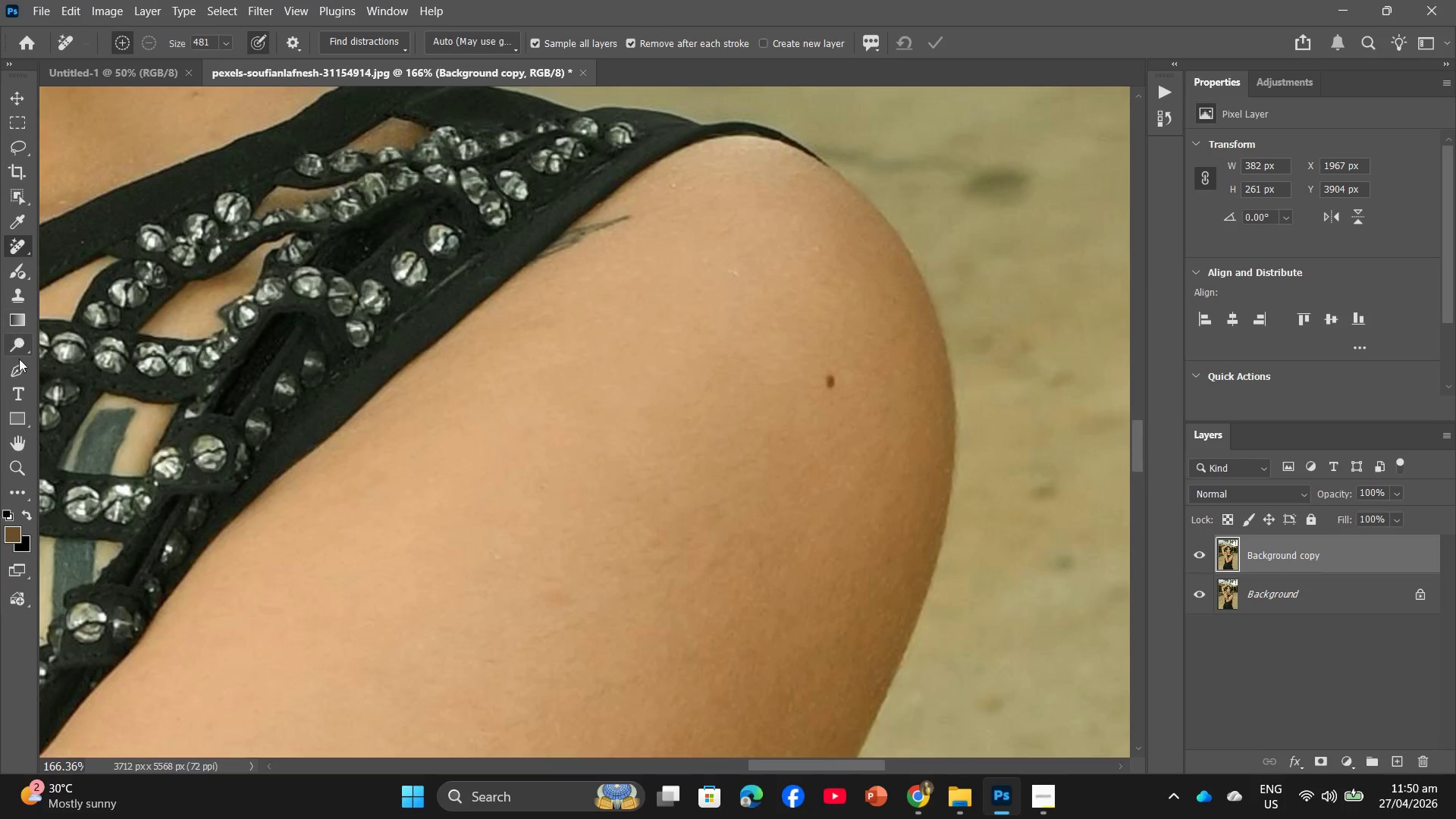 
left_click([20, 379])
 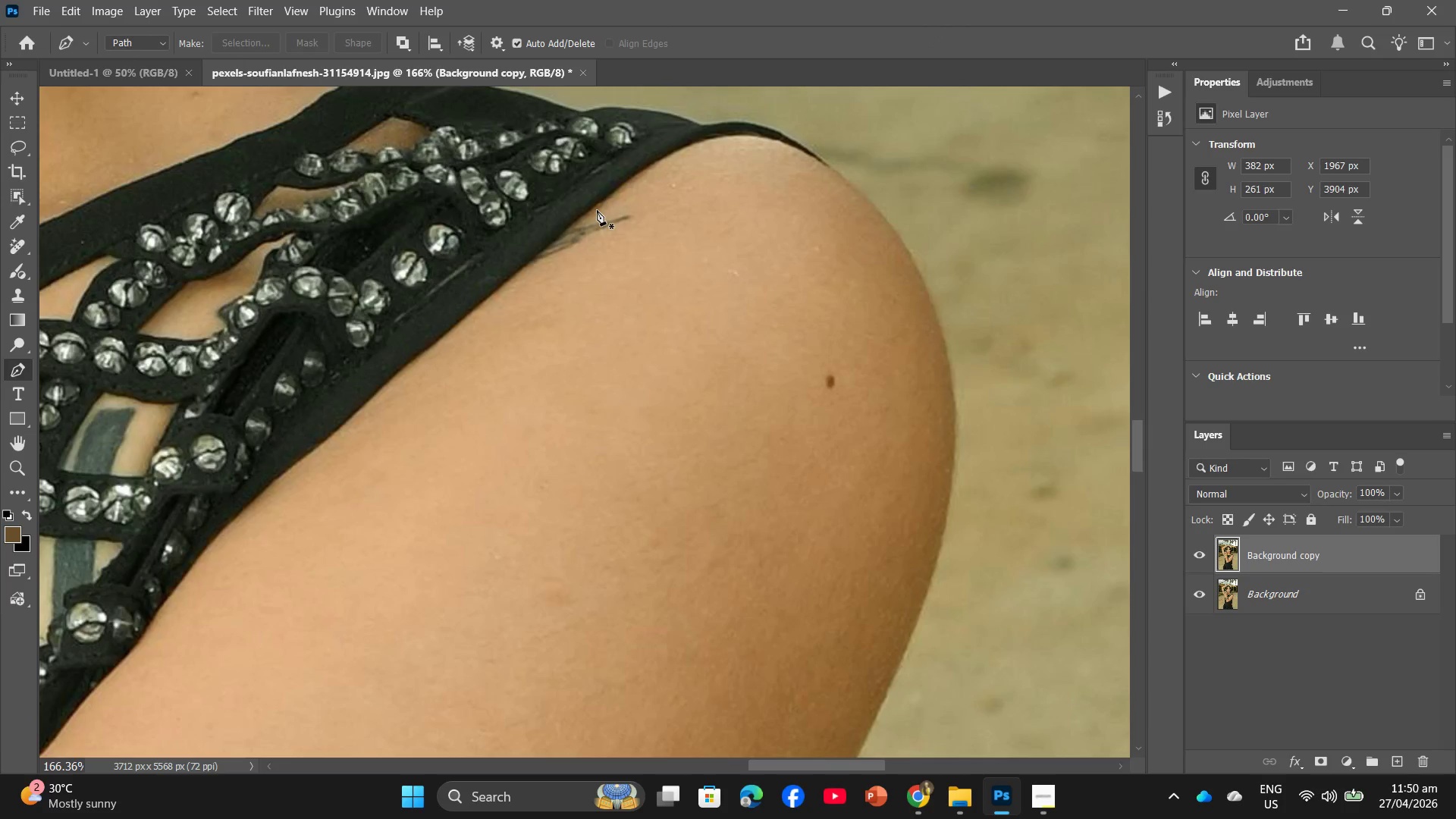 
left_click([585, 215])
 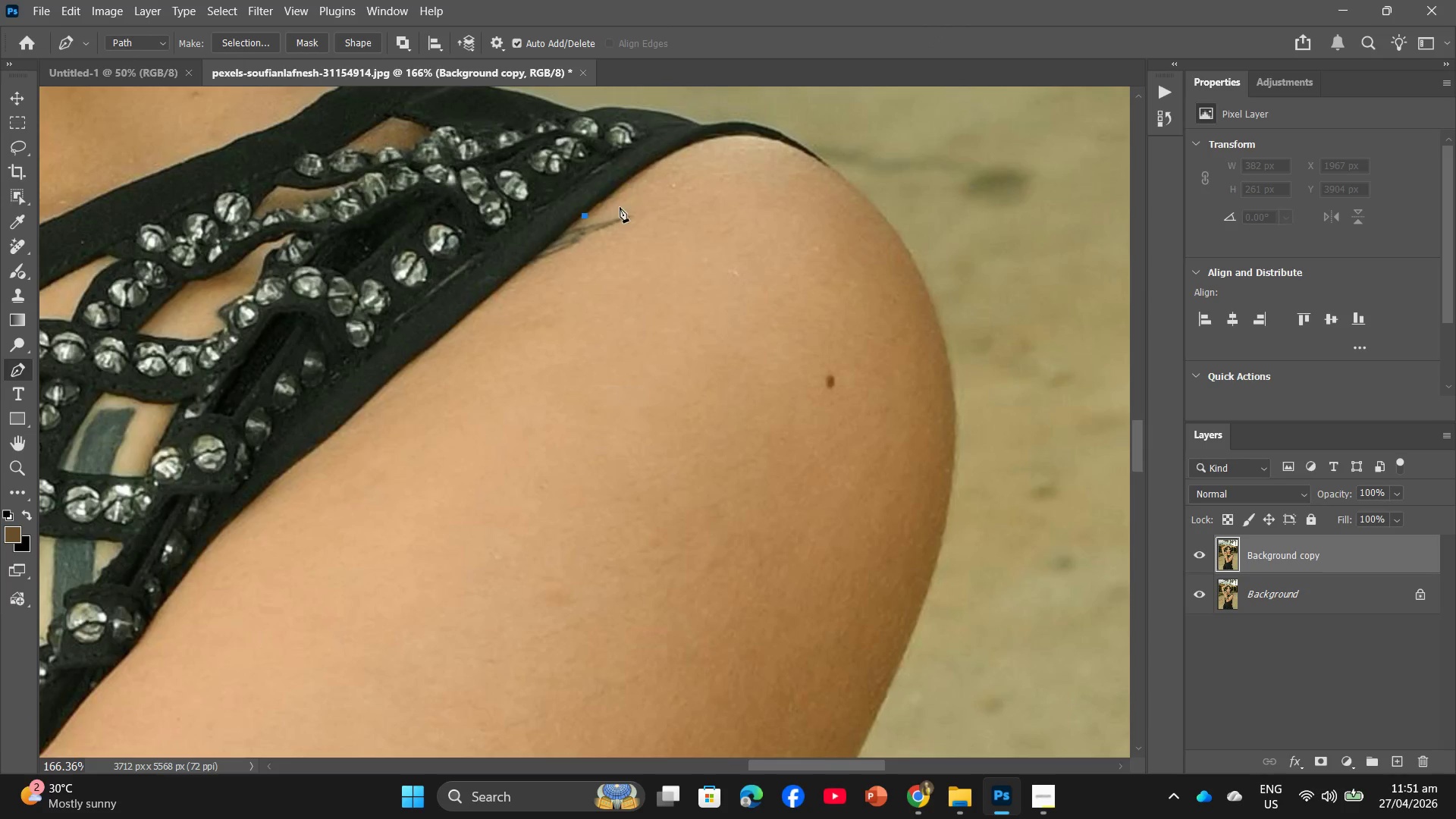 
left_click([640, 209])
 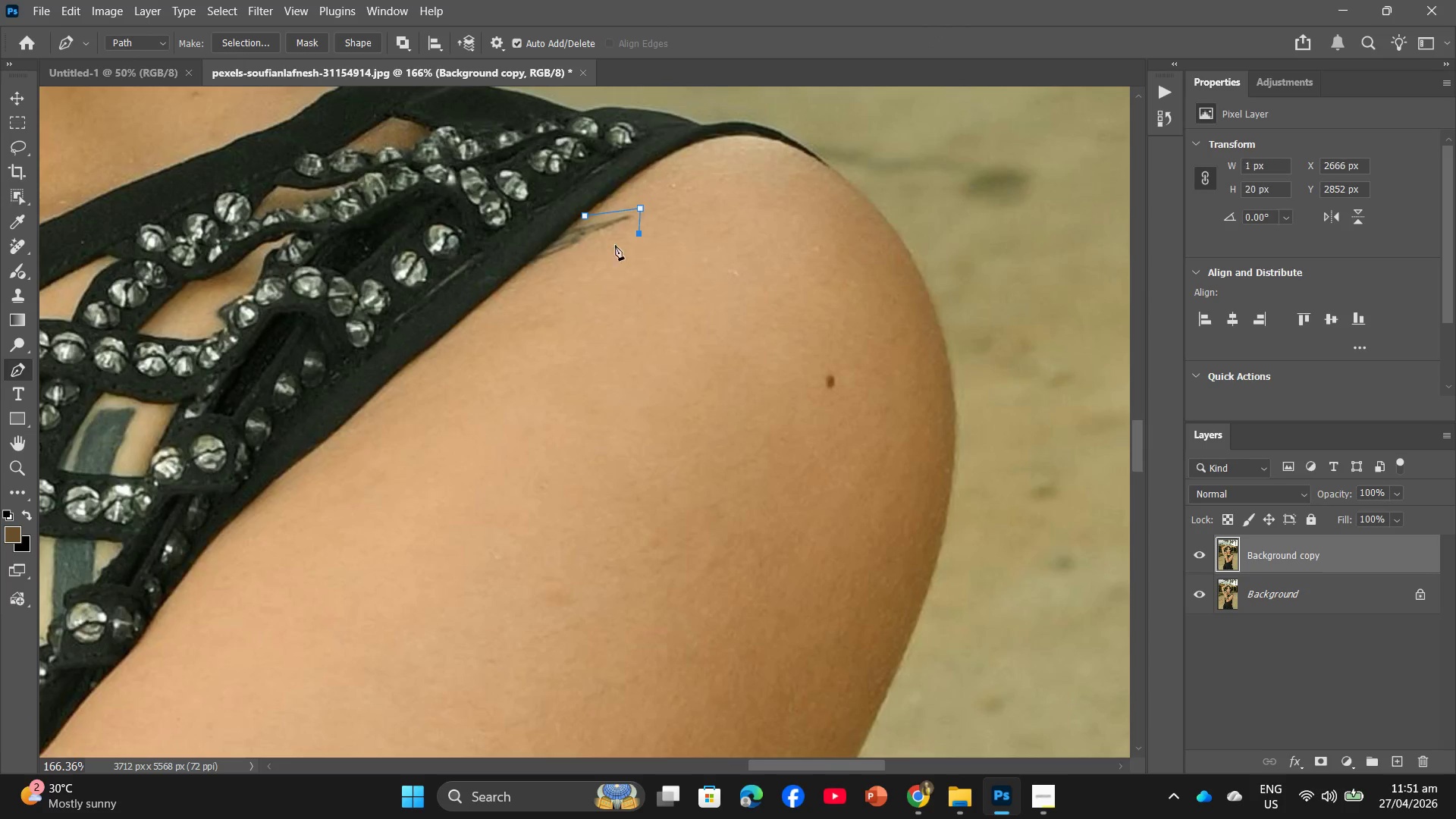 
double_click([605, 253])
 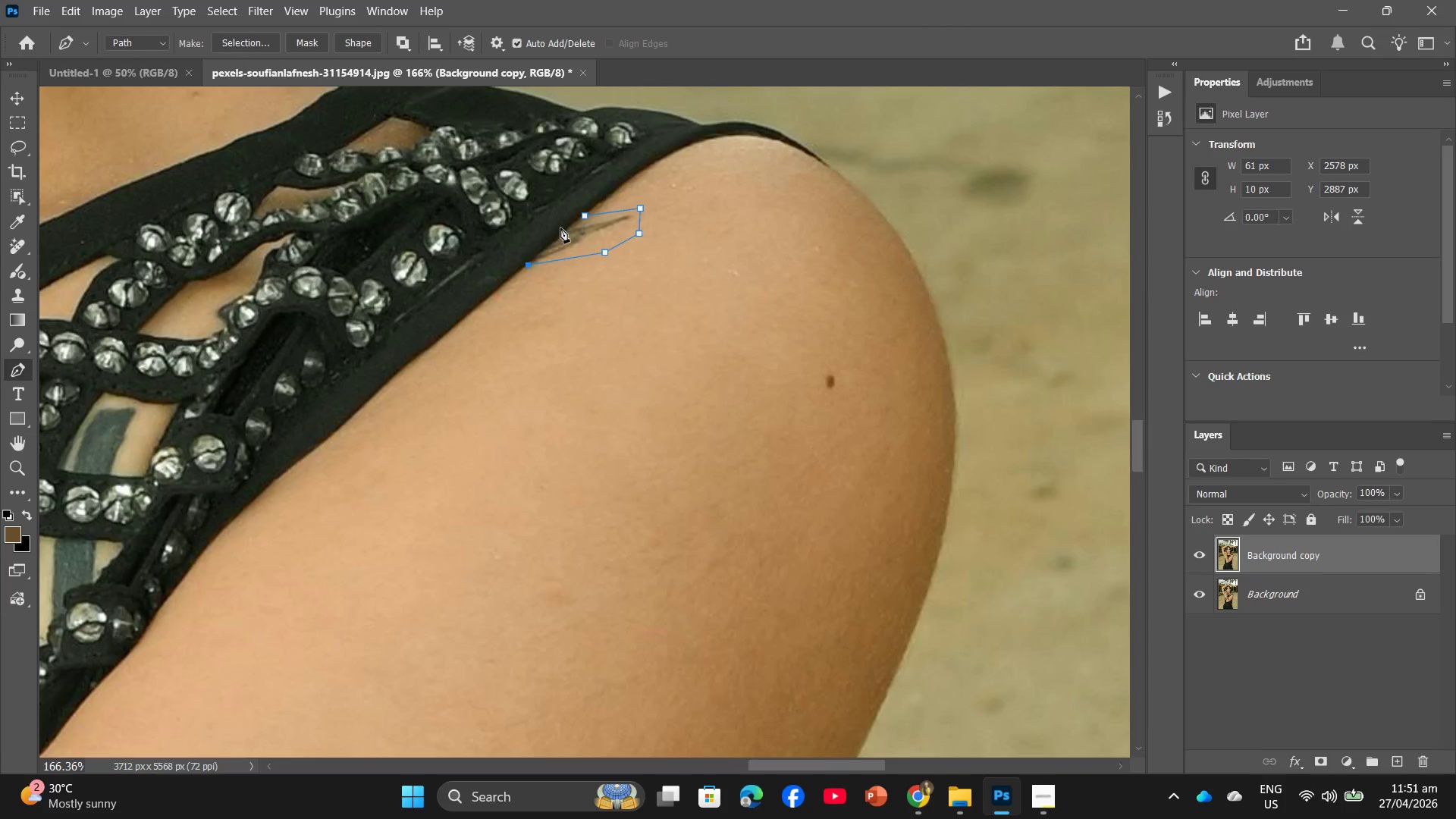 
left_click([578, 215])
 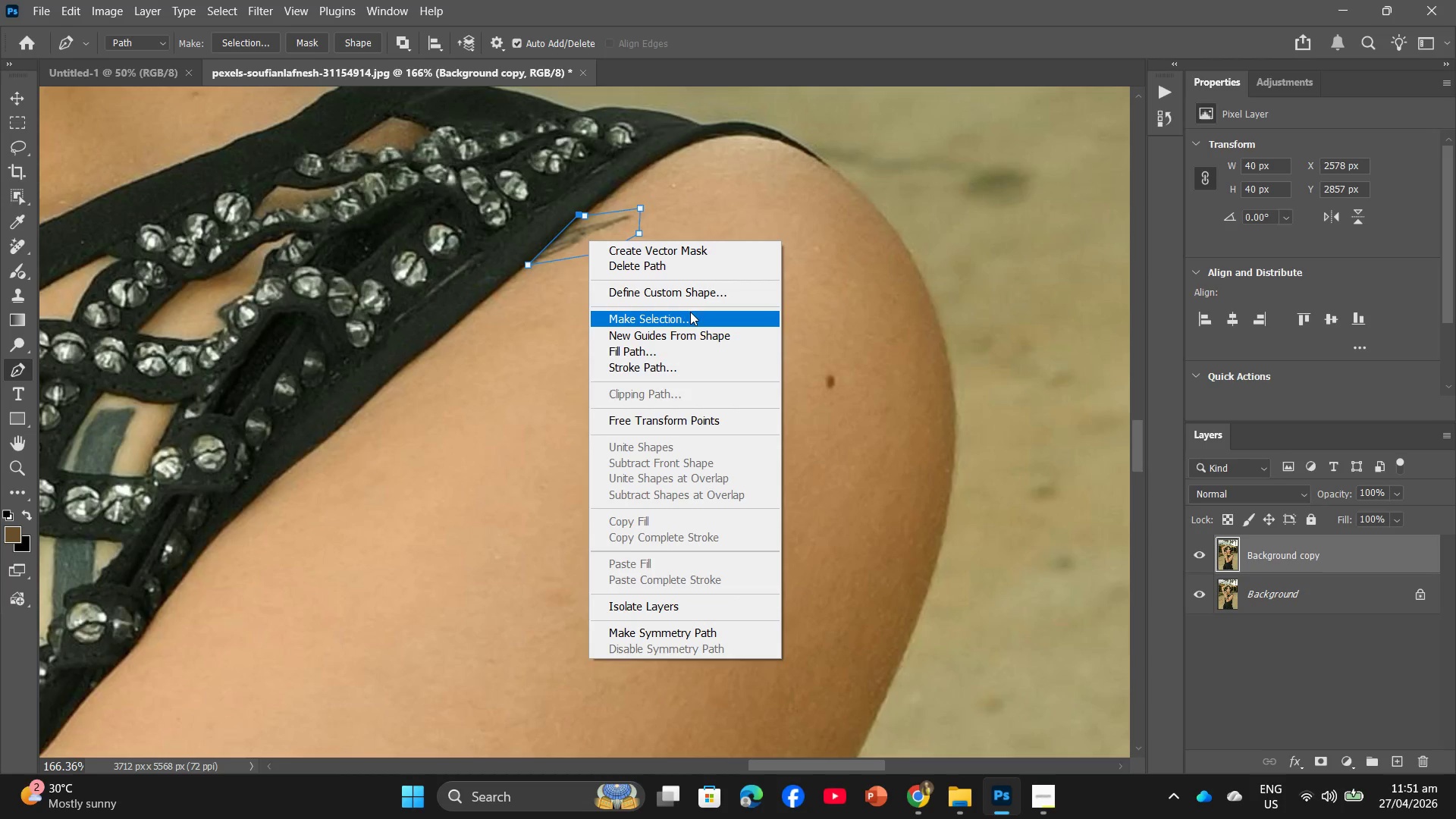 
left_click([675, 318])
 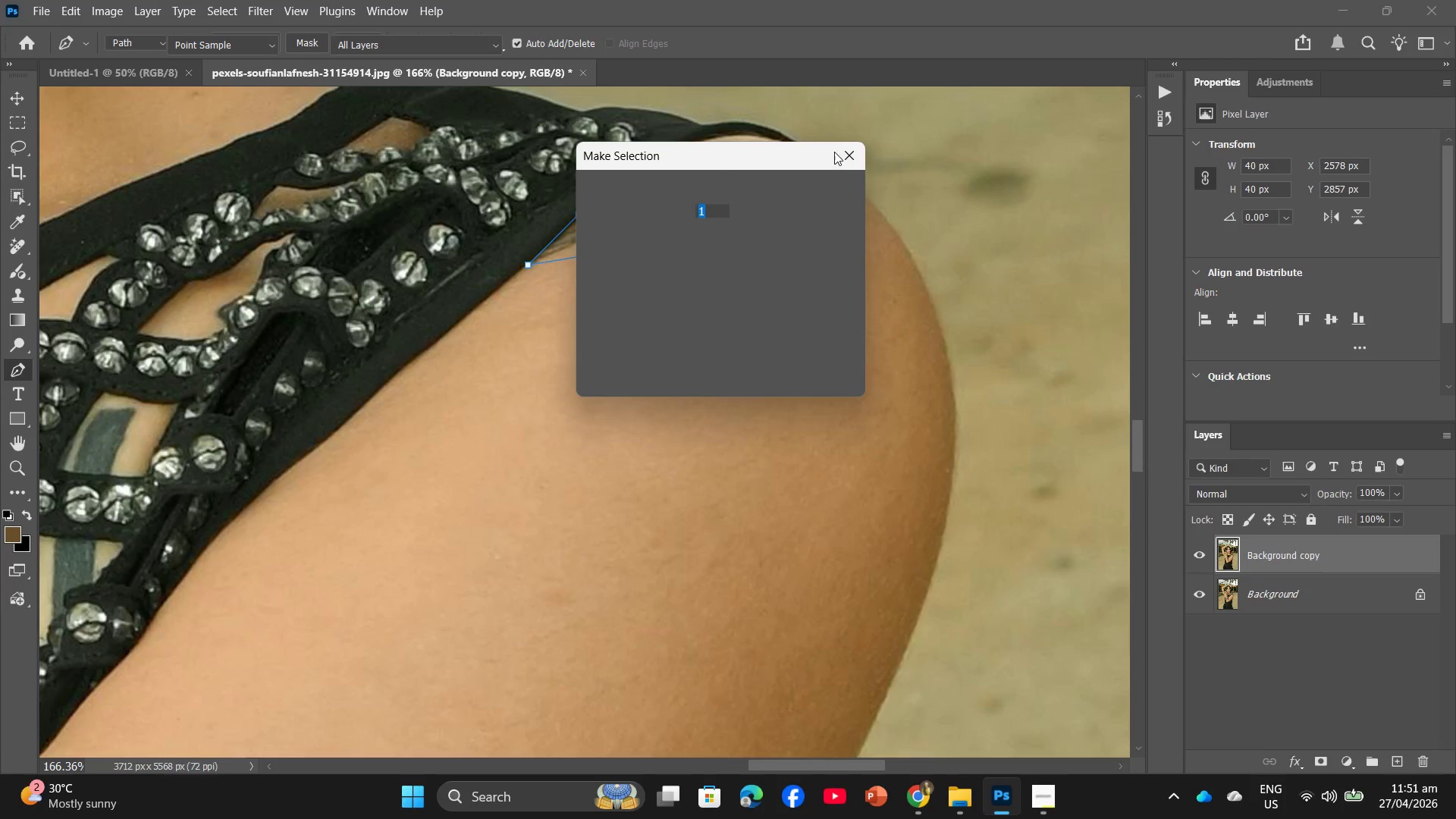 
left_click([835, 219])
 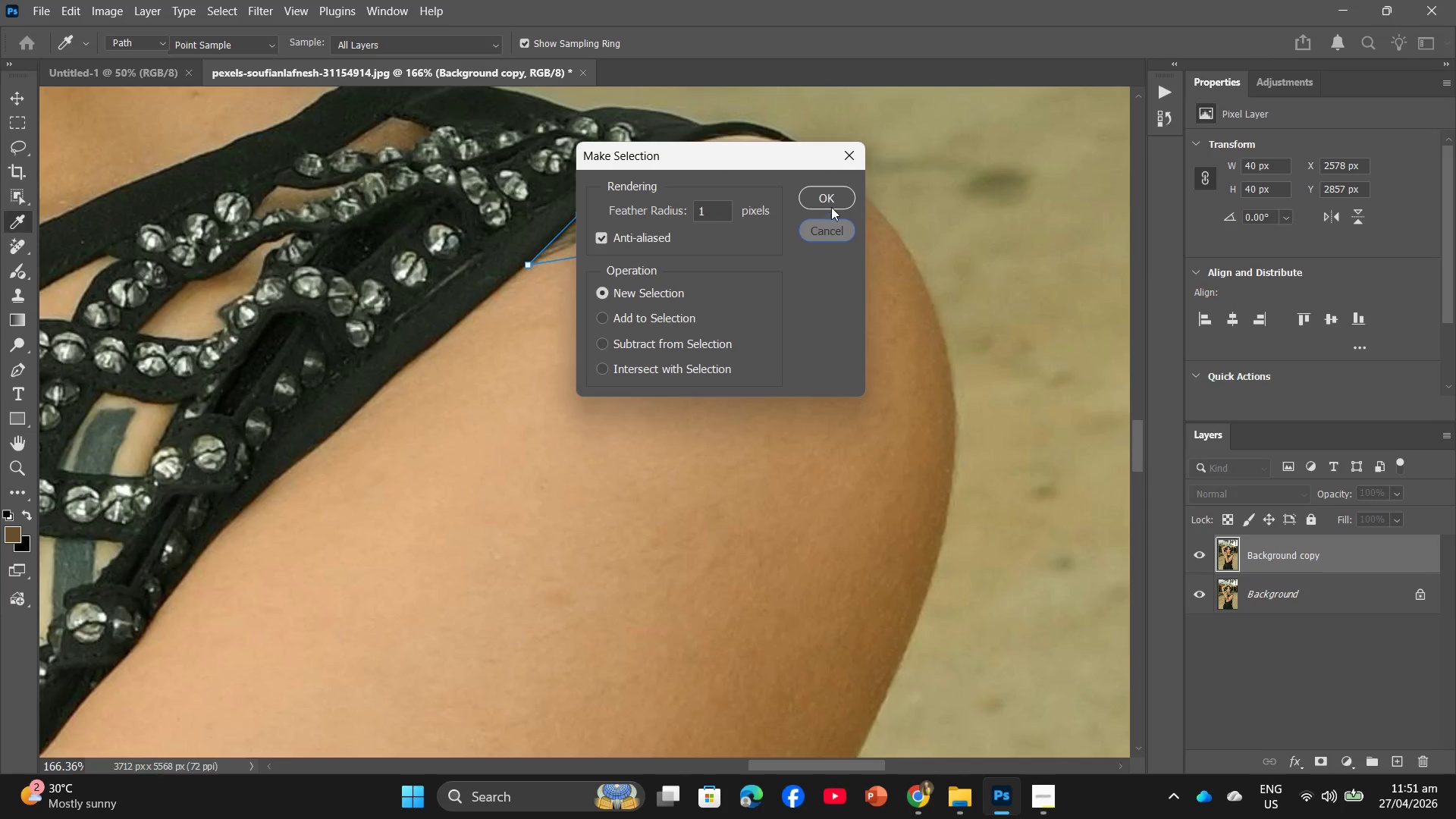 
left_click([833, 201])
 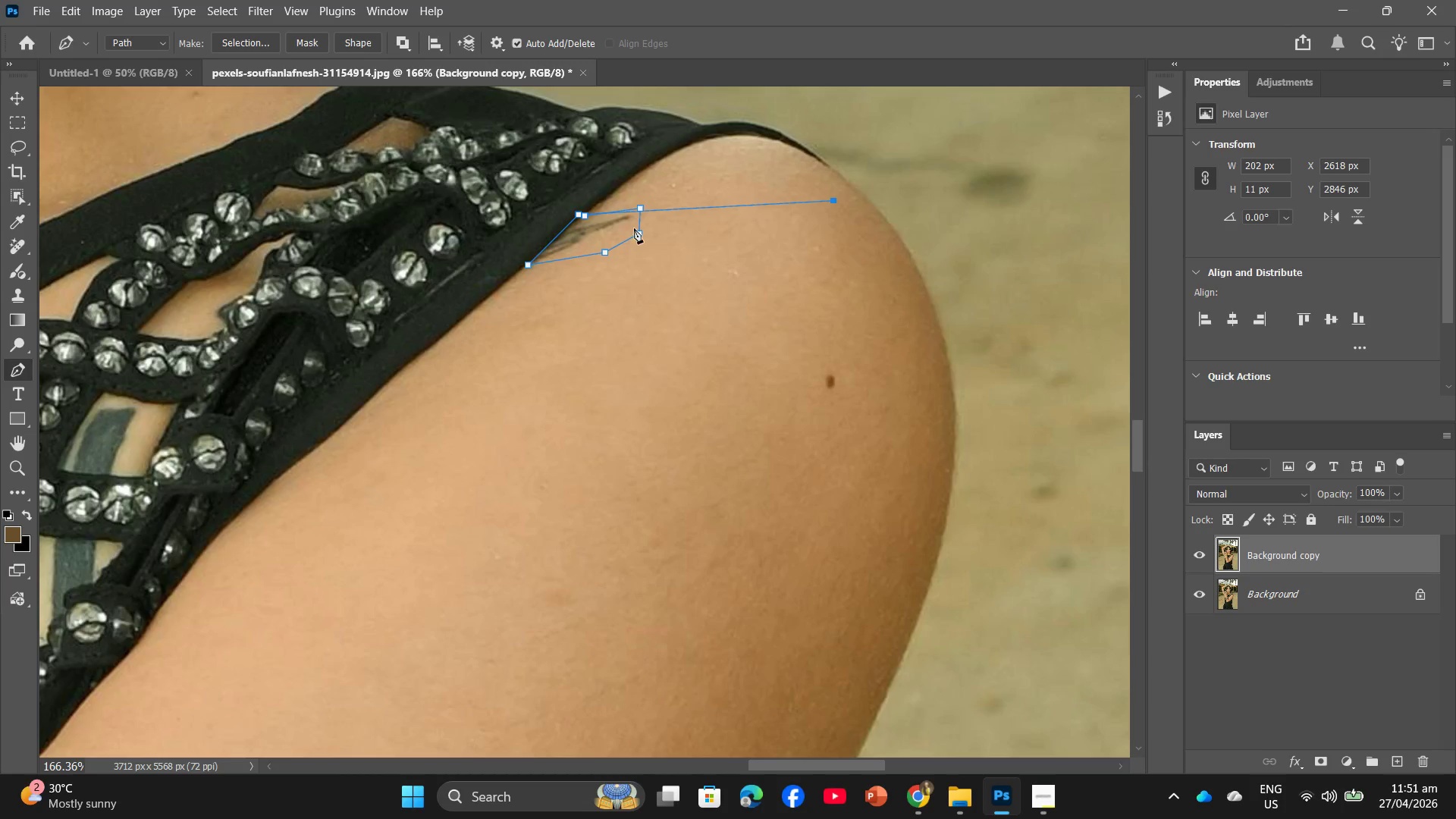 
key(Control+Z)
 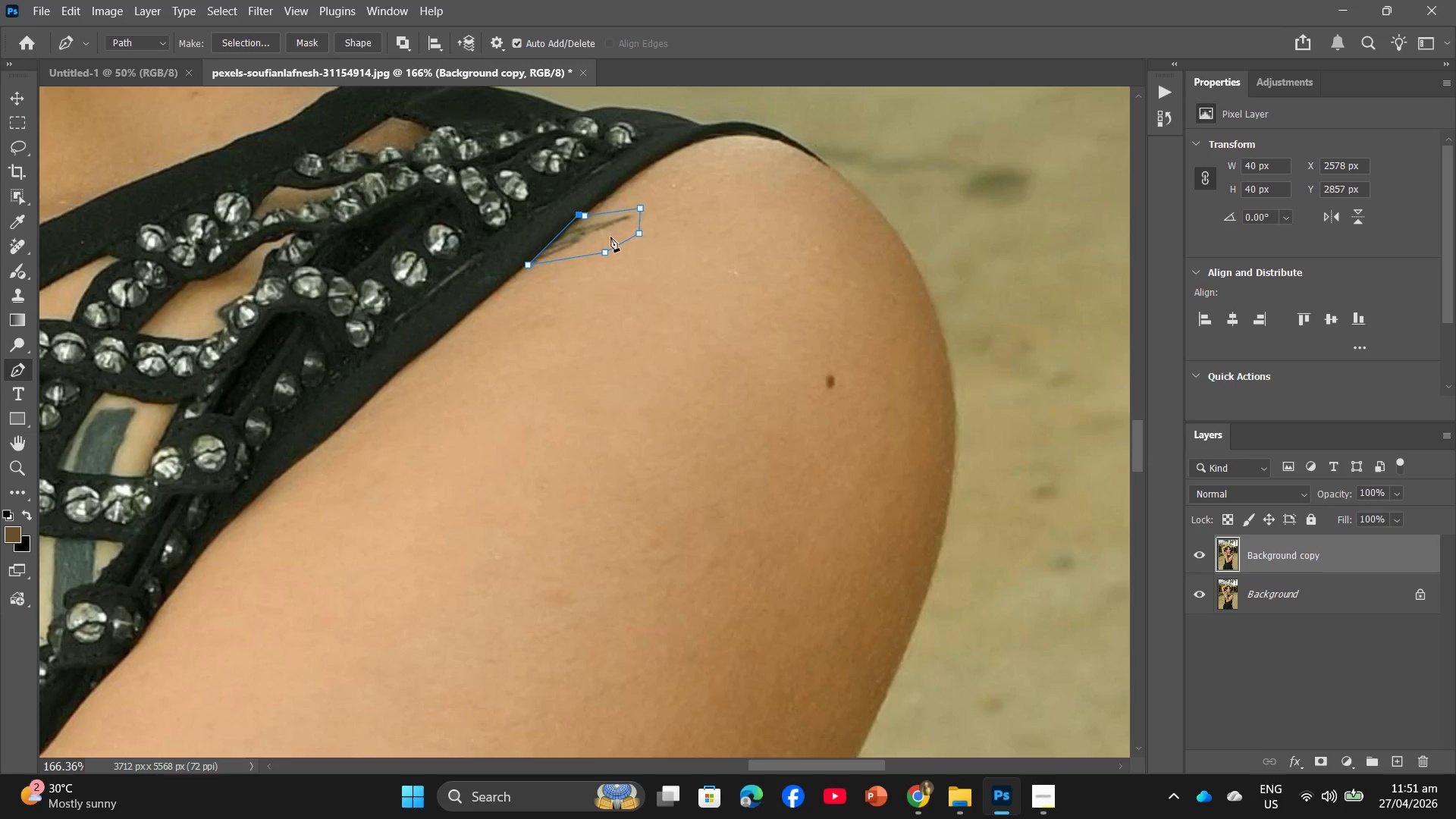 
right_click([598, 239])
 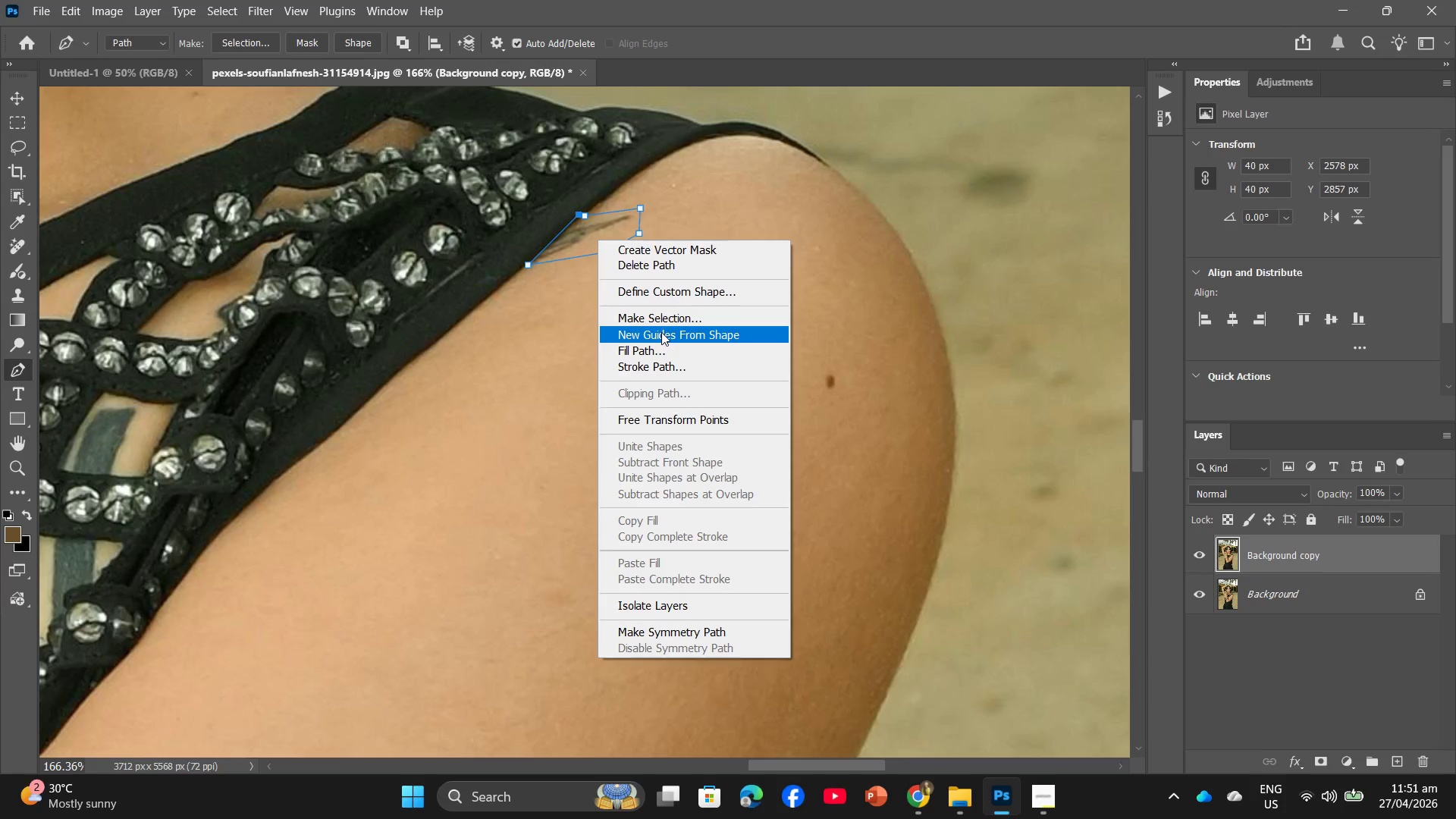 
left_click([662, 325])
 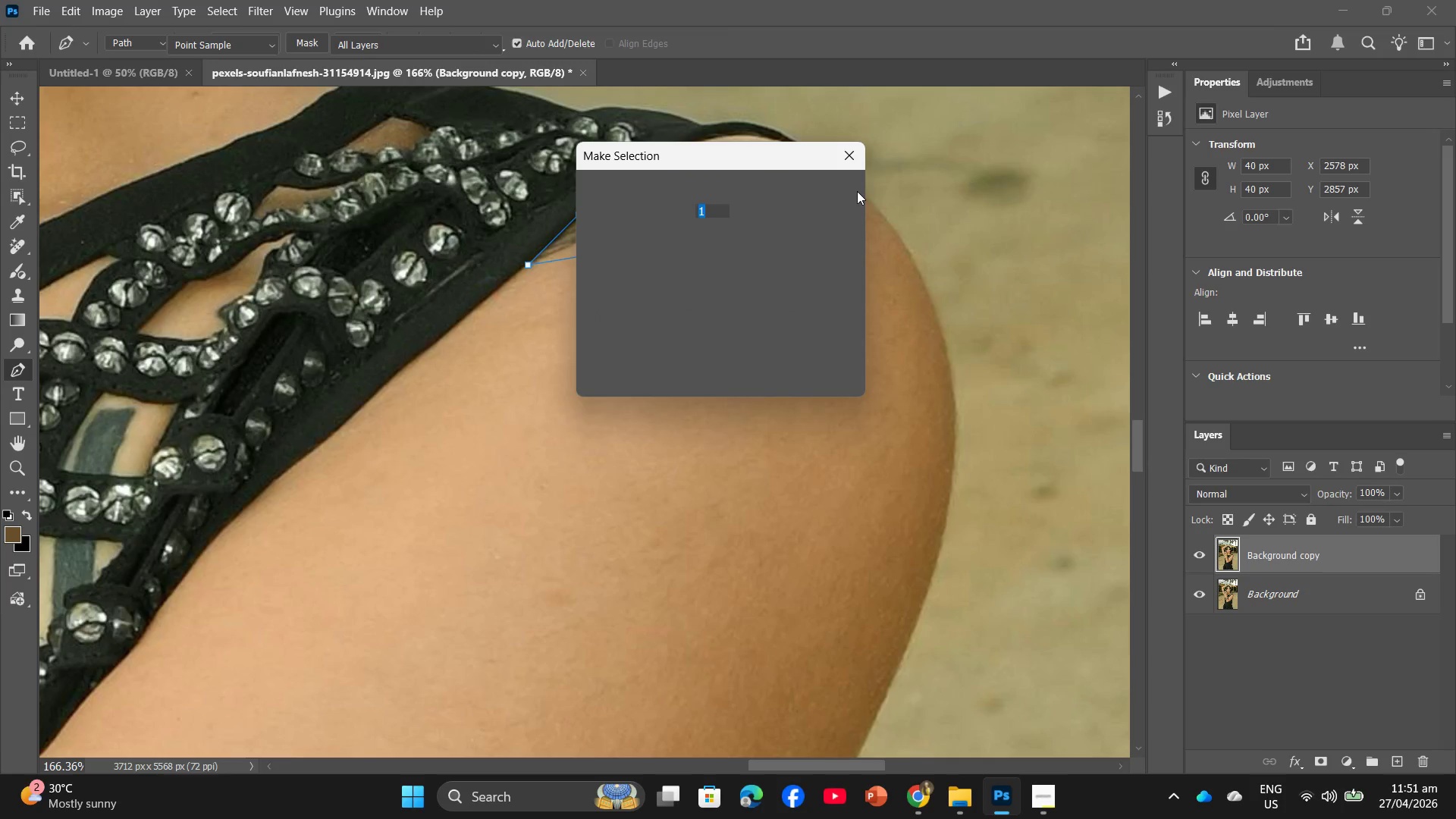 
left_click([835, 191])
 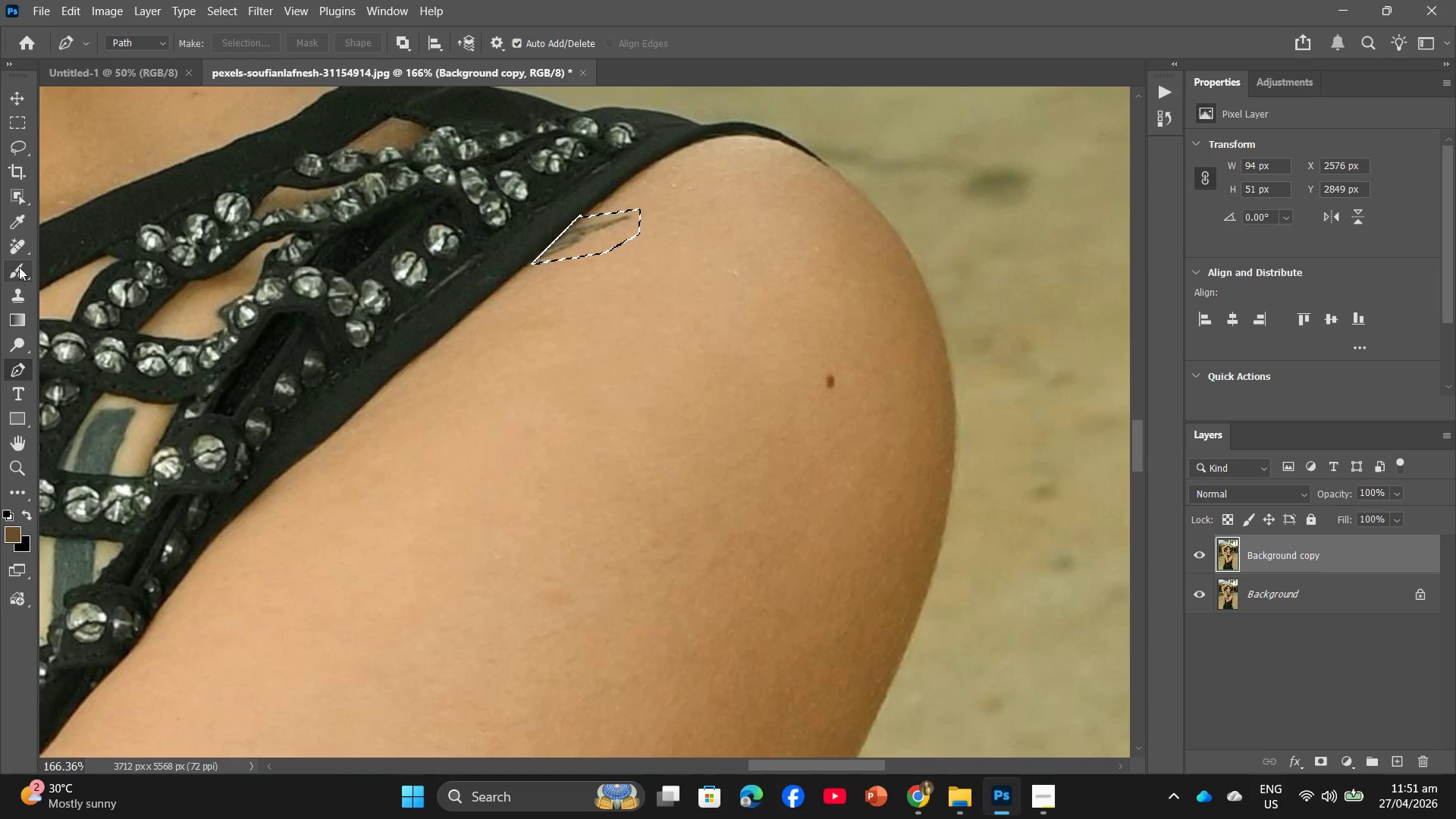 
double_click([580, 216])
 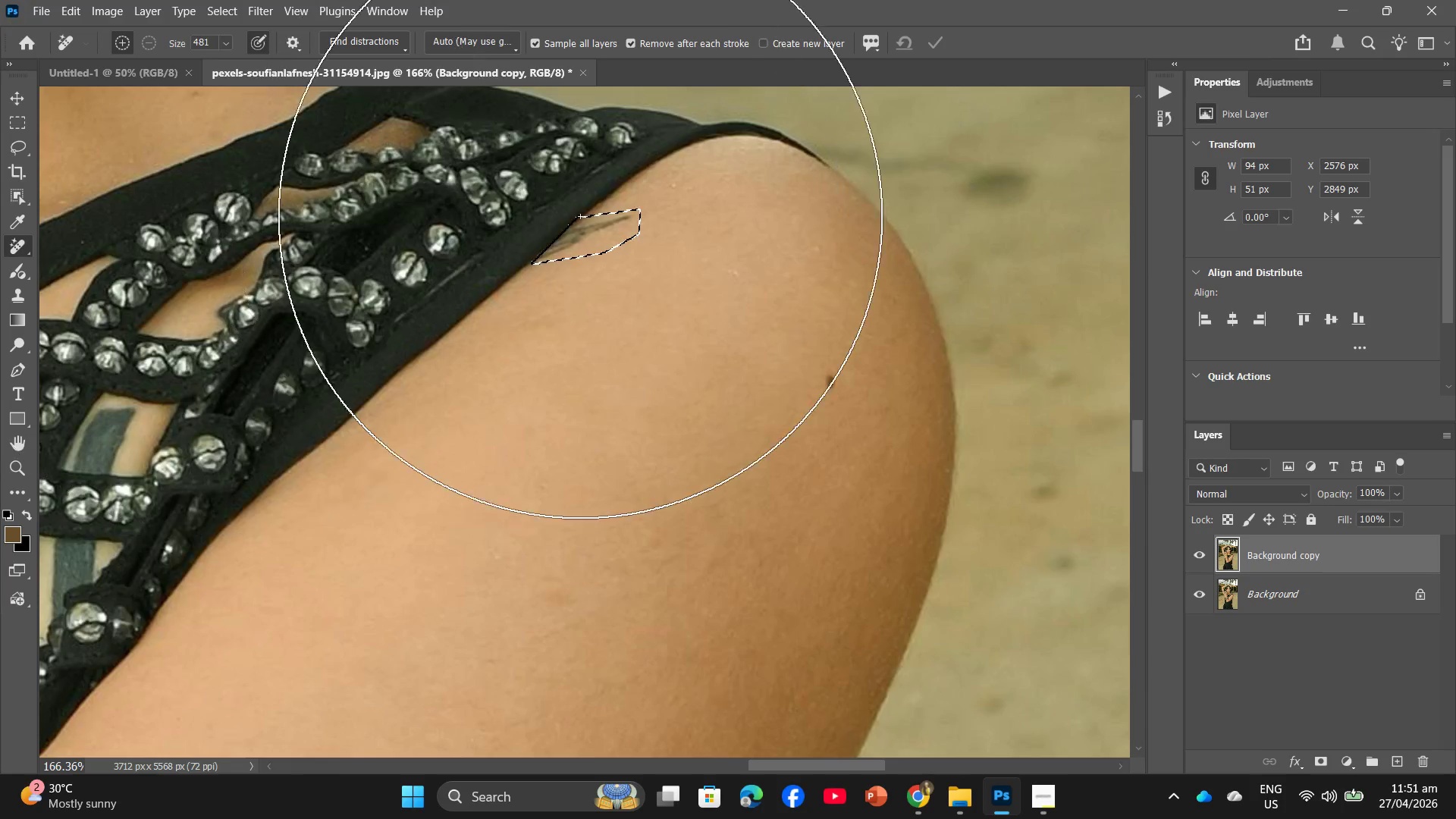 
left_click_drag(start_coordinate=[580, 216], to_coordinate=[344, 315])
 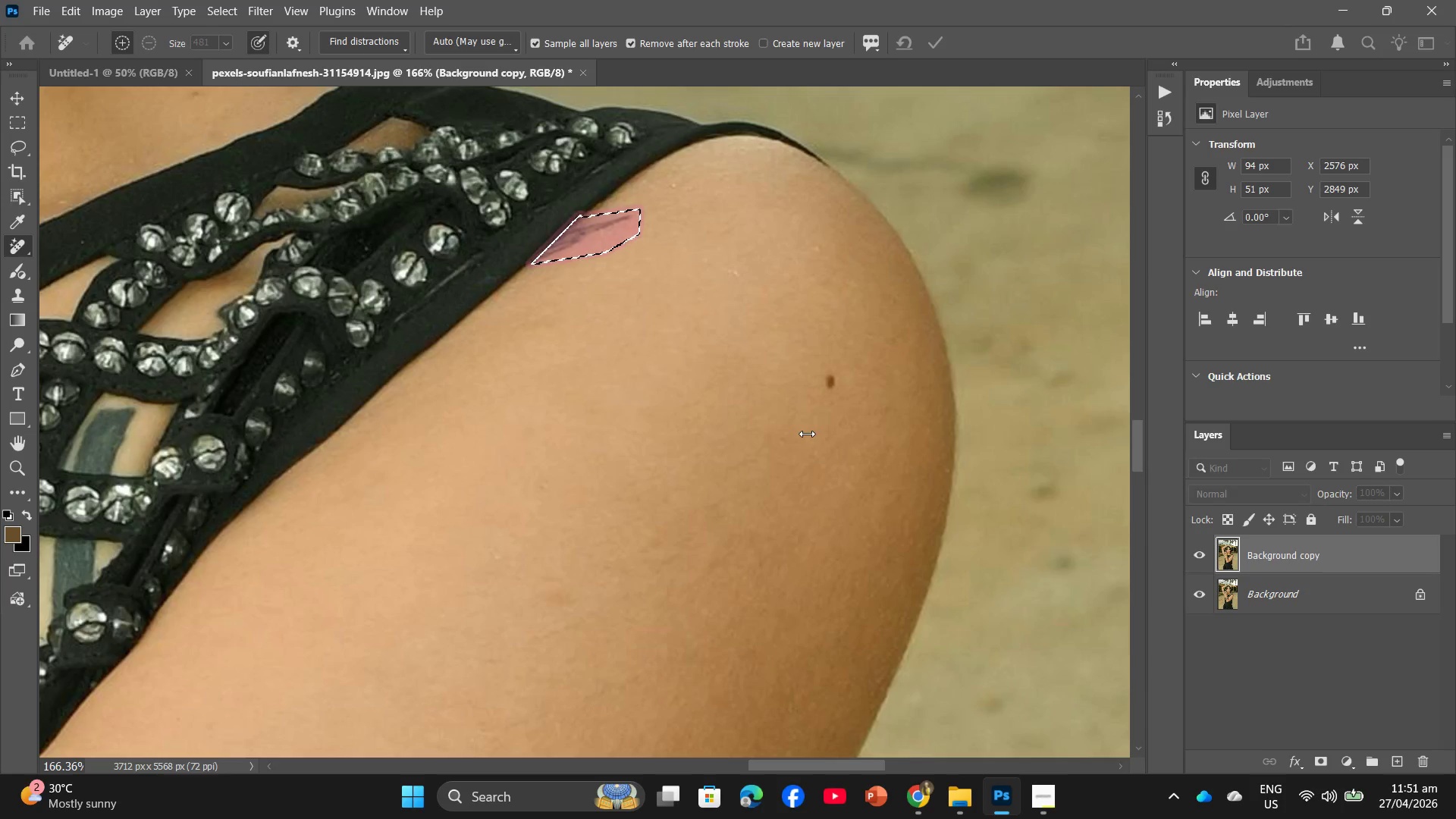 
hold_key(key=AltLeft, duration=0.77)
scroll: coordinate [639, 482], scroll_direction: down, amount: 31.0
 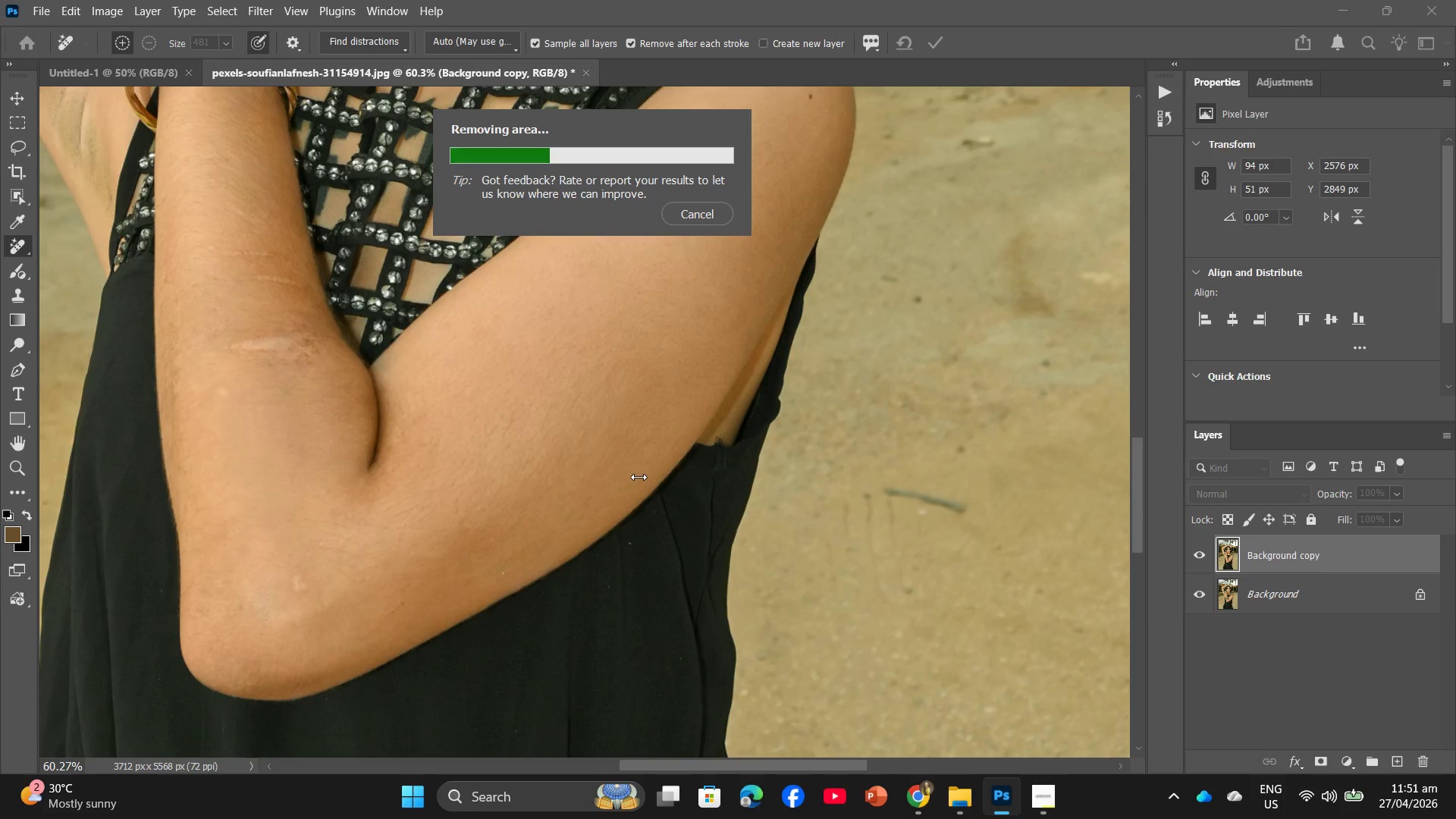 
scroll: coordinate [657, 441], scroll_direction: up, amount: 14.0
 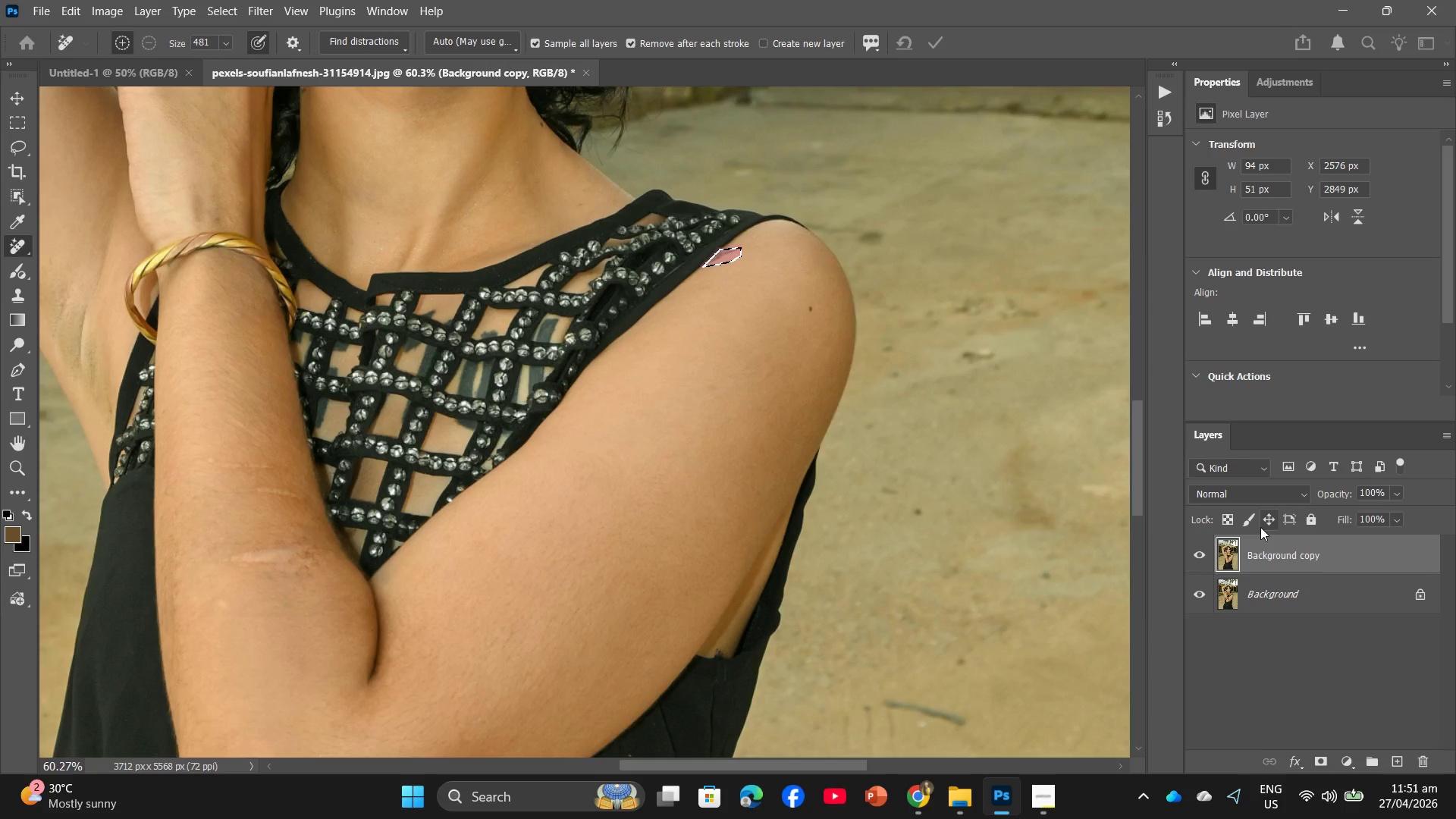 
wait(9.61)
 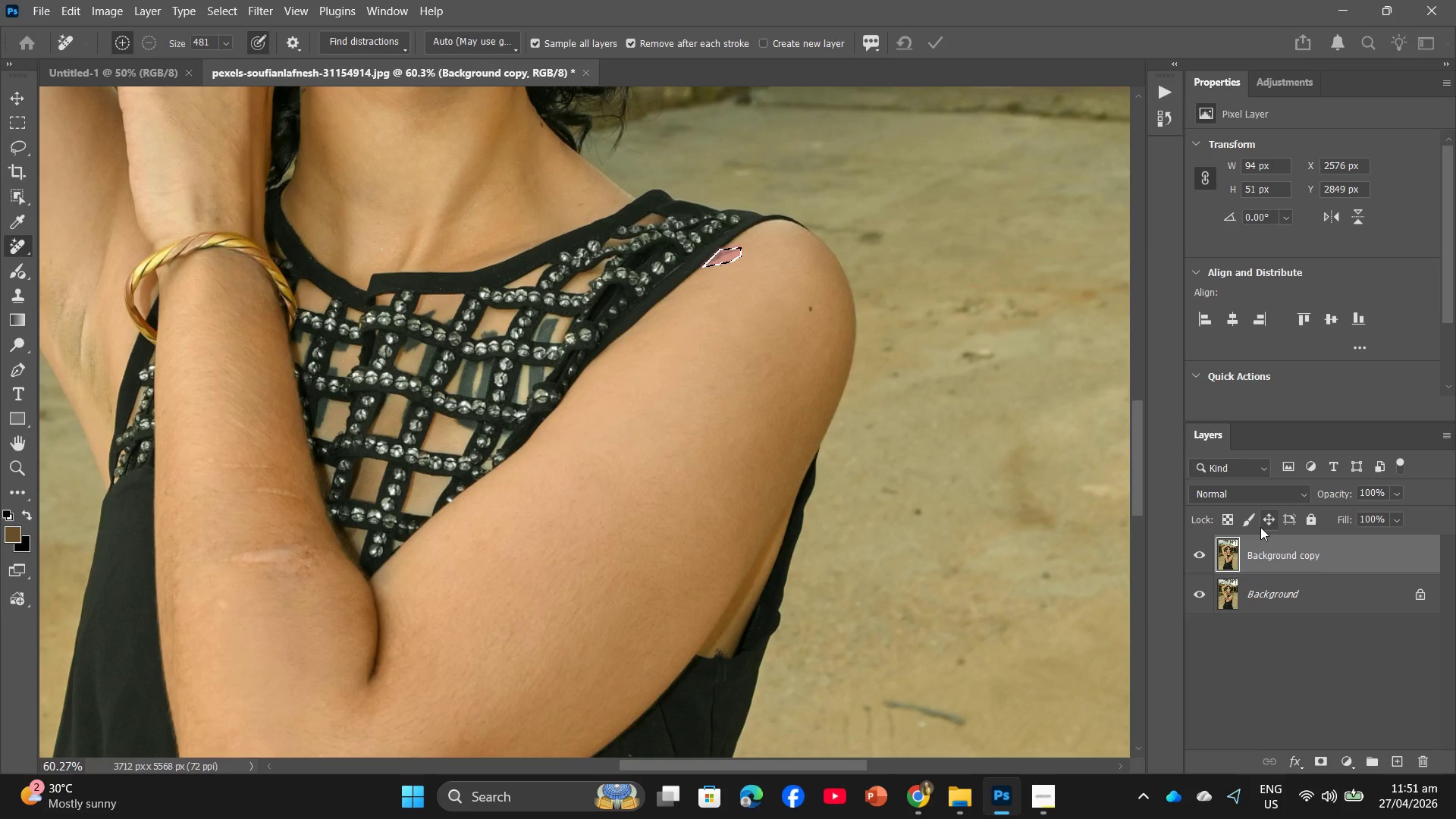 
scroll: coordinate [1260, 527], scroll_direction: down, amount: 4.0
 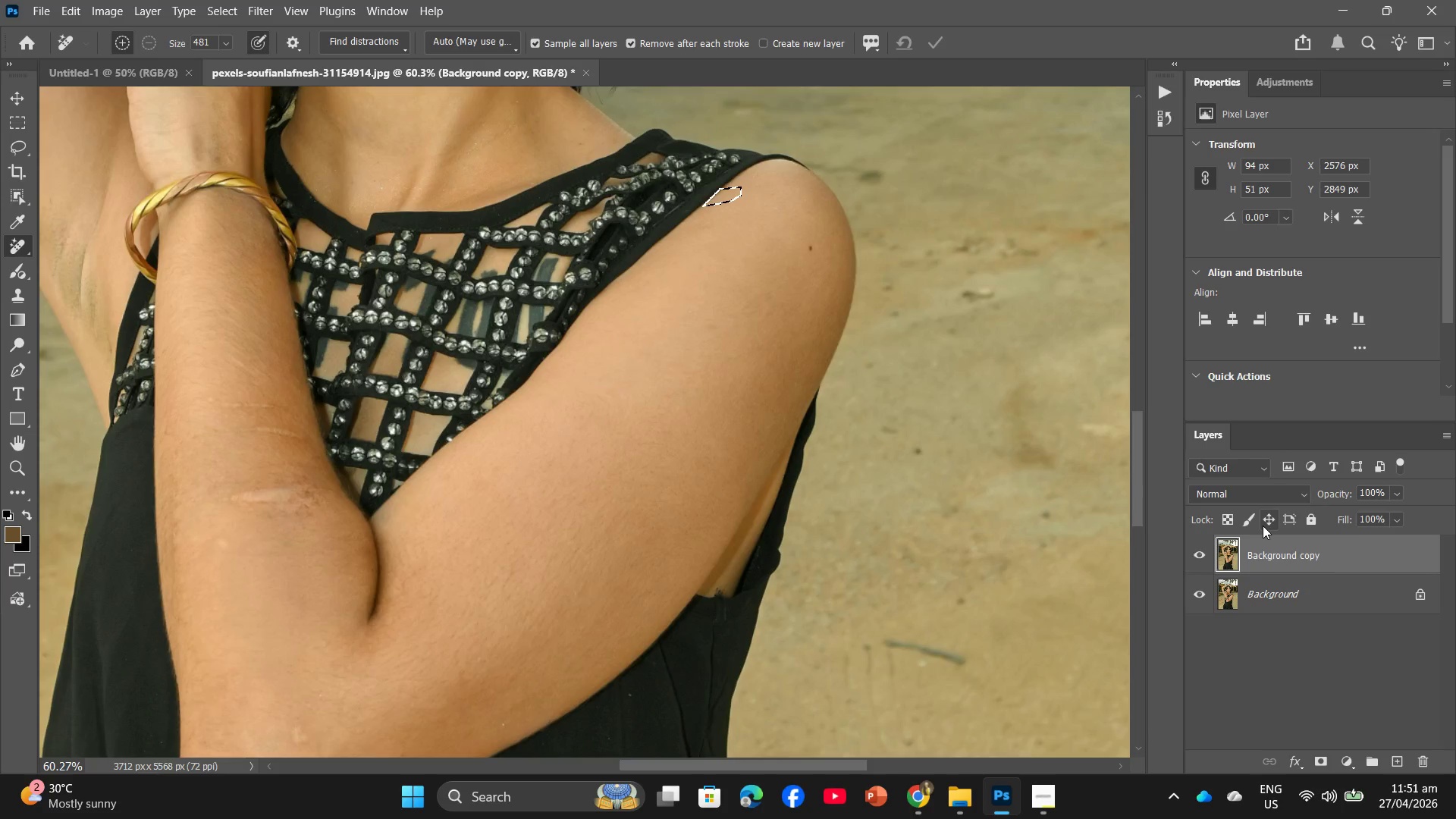 
hold_key(key=AltLeft, duration=0.47)
hold_key(key=AltLeft, duration=0.5)
scroll: coordinate [860, 557], scroll_direction: down, amount: 15.0
 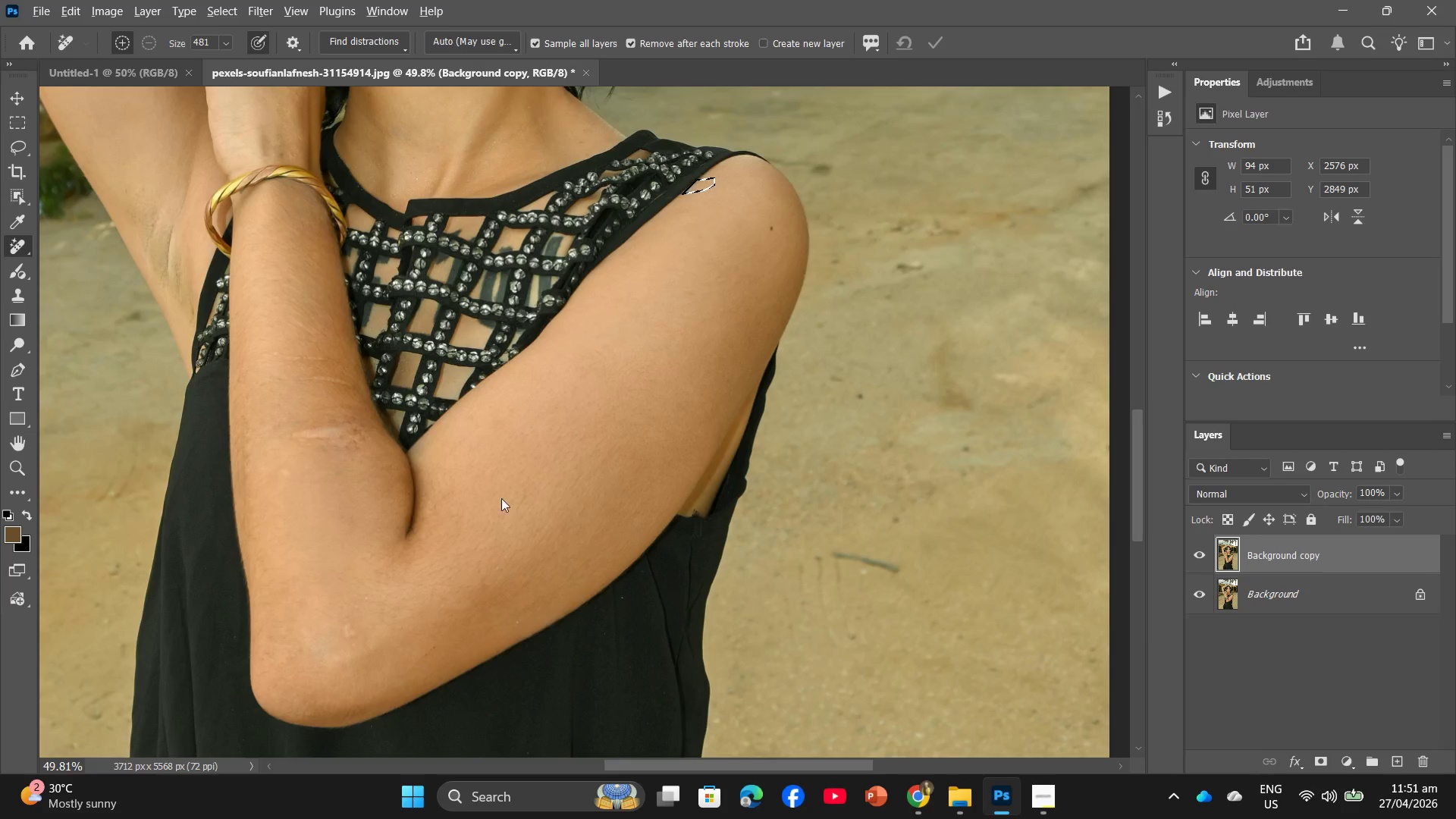 
hold_key(key=AltLeft, duration=1.55)
scroll: coordinate [598, 427], scroll_direction: down, amount: 12.0
 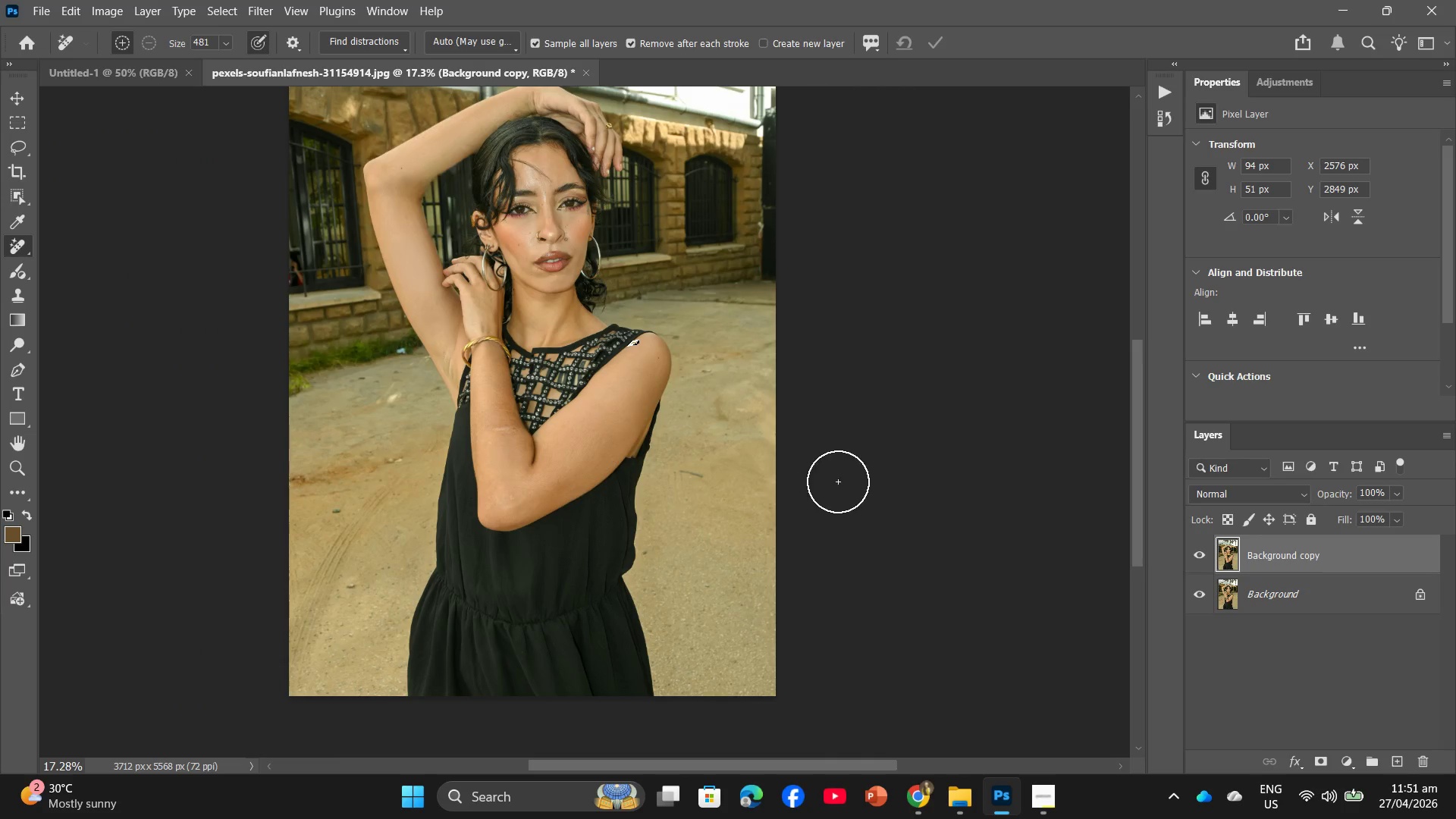 
hold_key(key=AltLeft, duration=1.14)
scroll: coordinate [550, 328], scroll_direction: up, amount: 25.0
 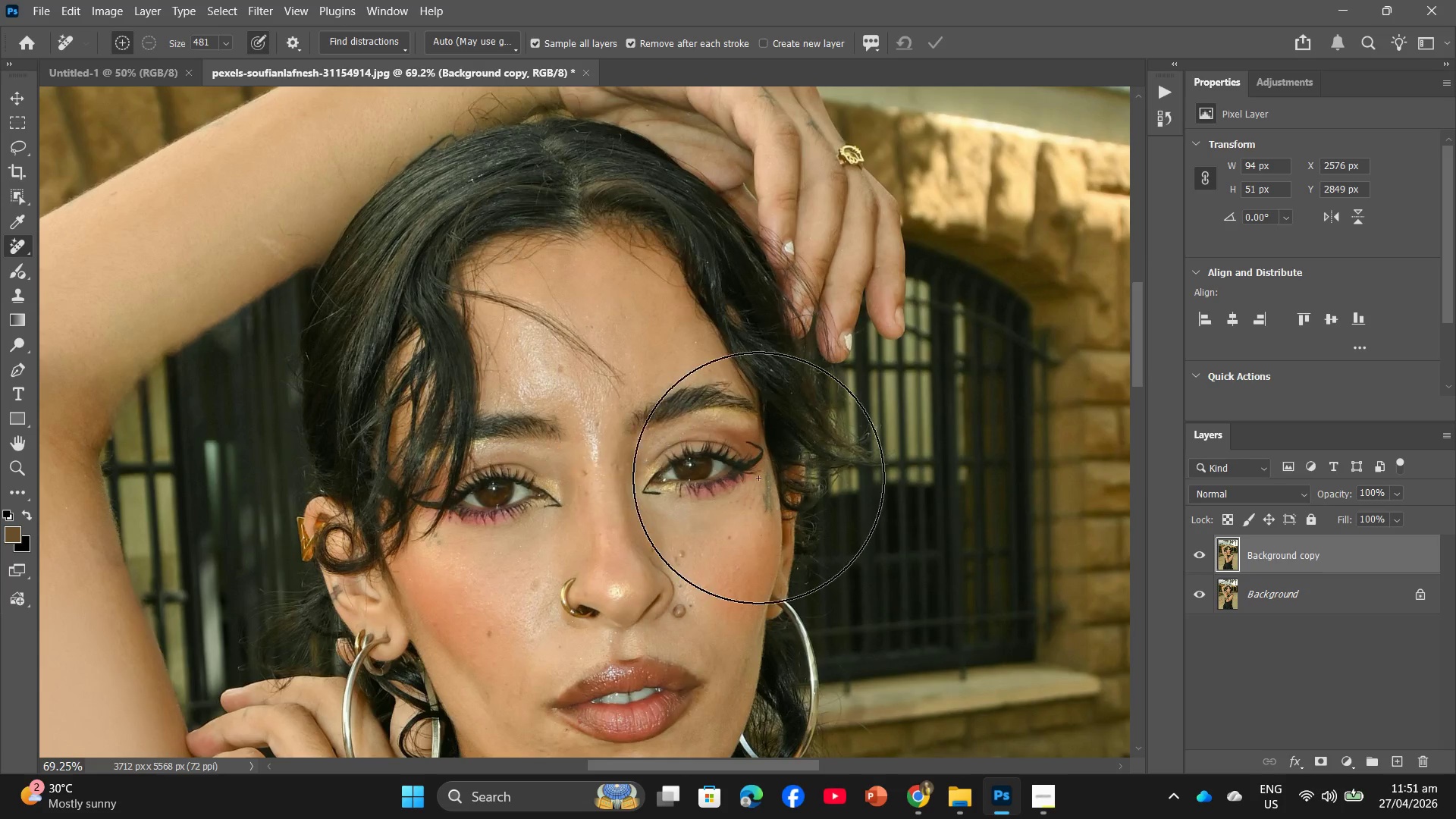 
hold_key(key=AltLeft, duration=1.44)
scroll: coordinate [817, 504], scroll_direction: up, amount: 13.0
 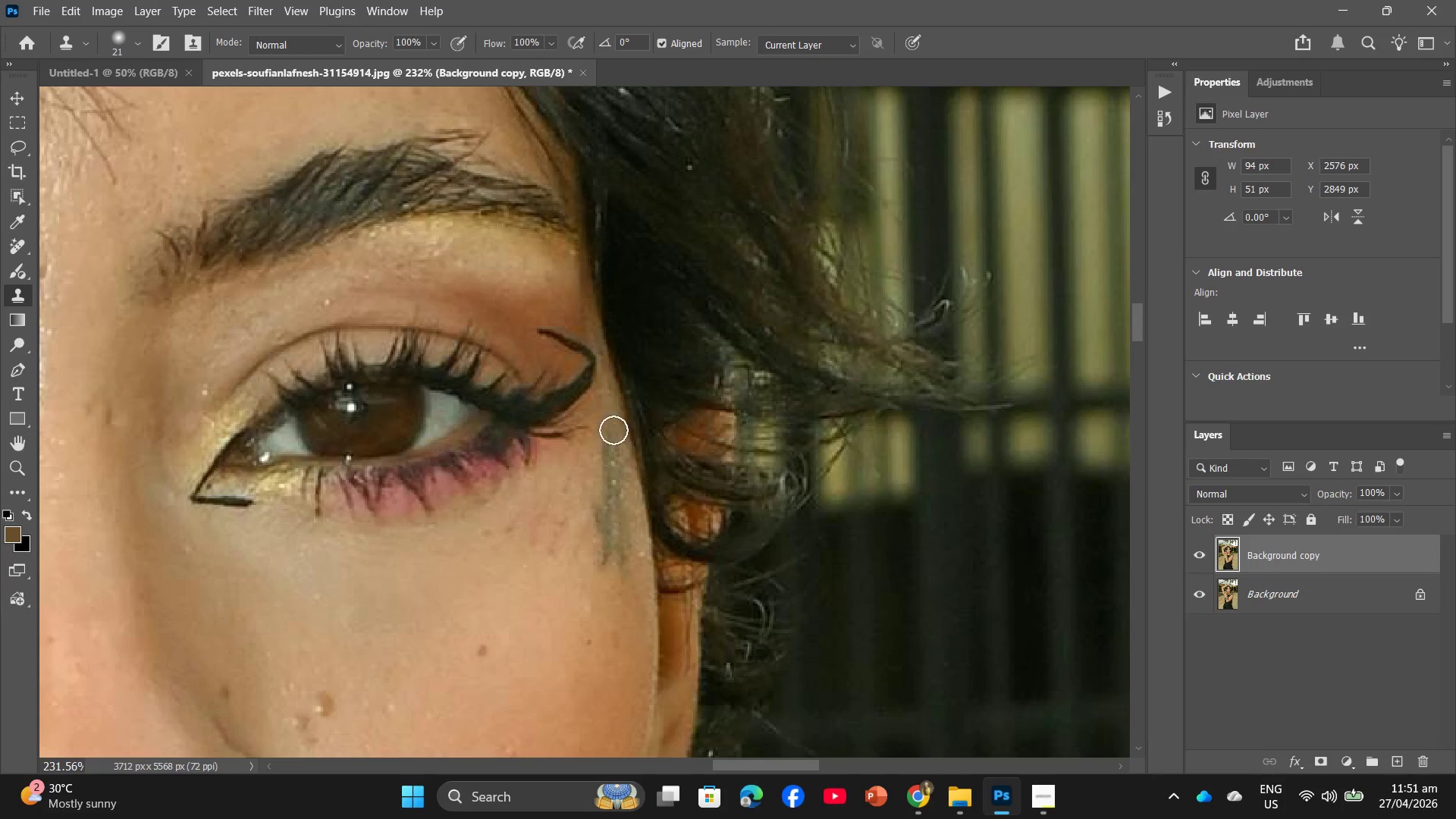 
left_click([21, 375])
 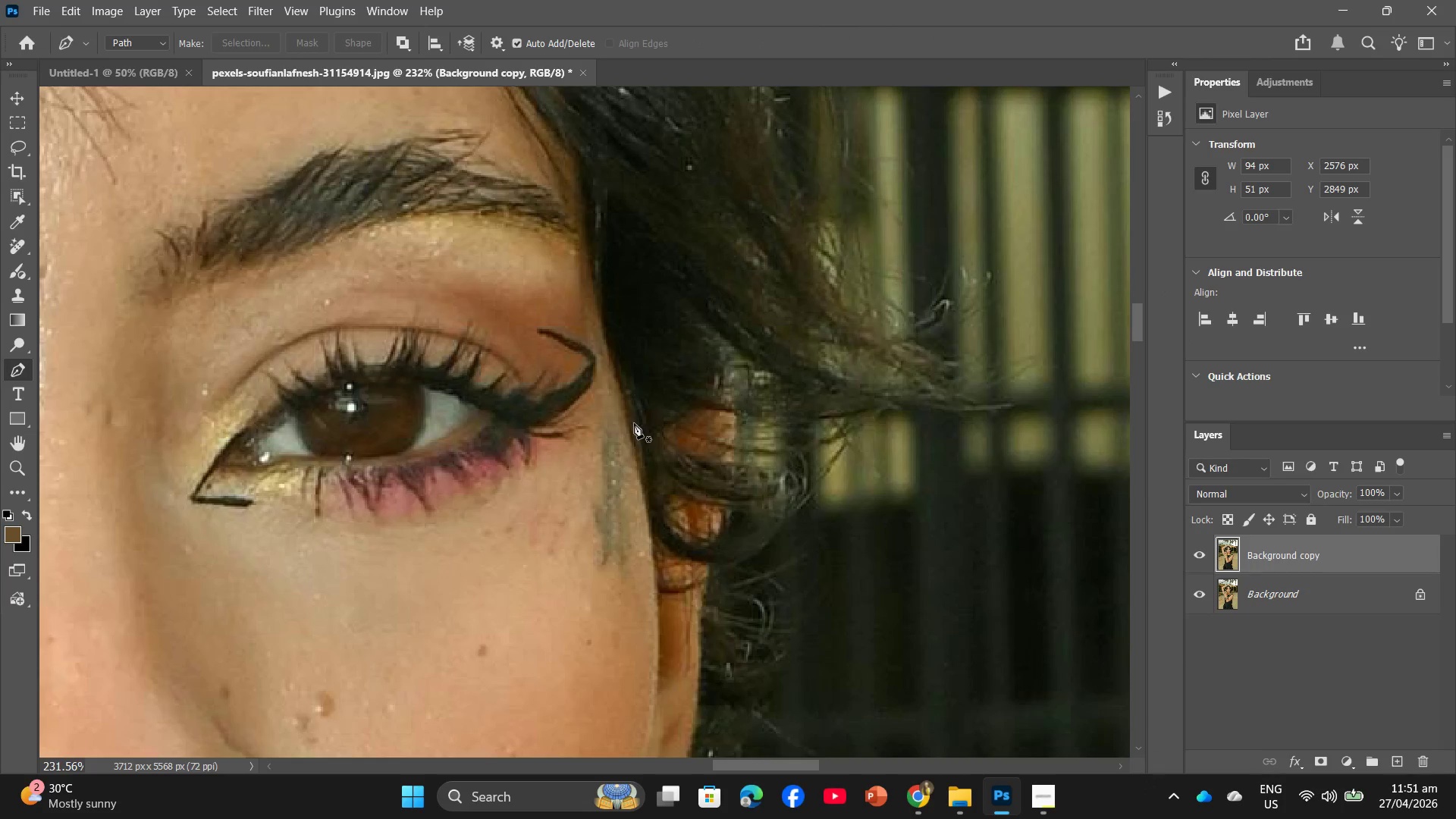 
left_click([629, 426])
 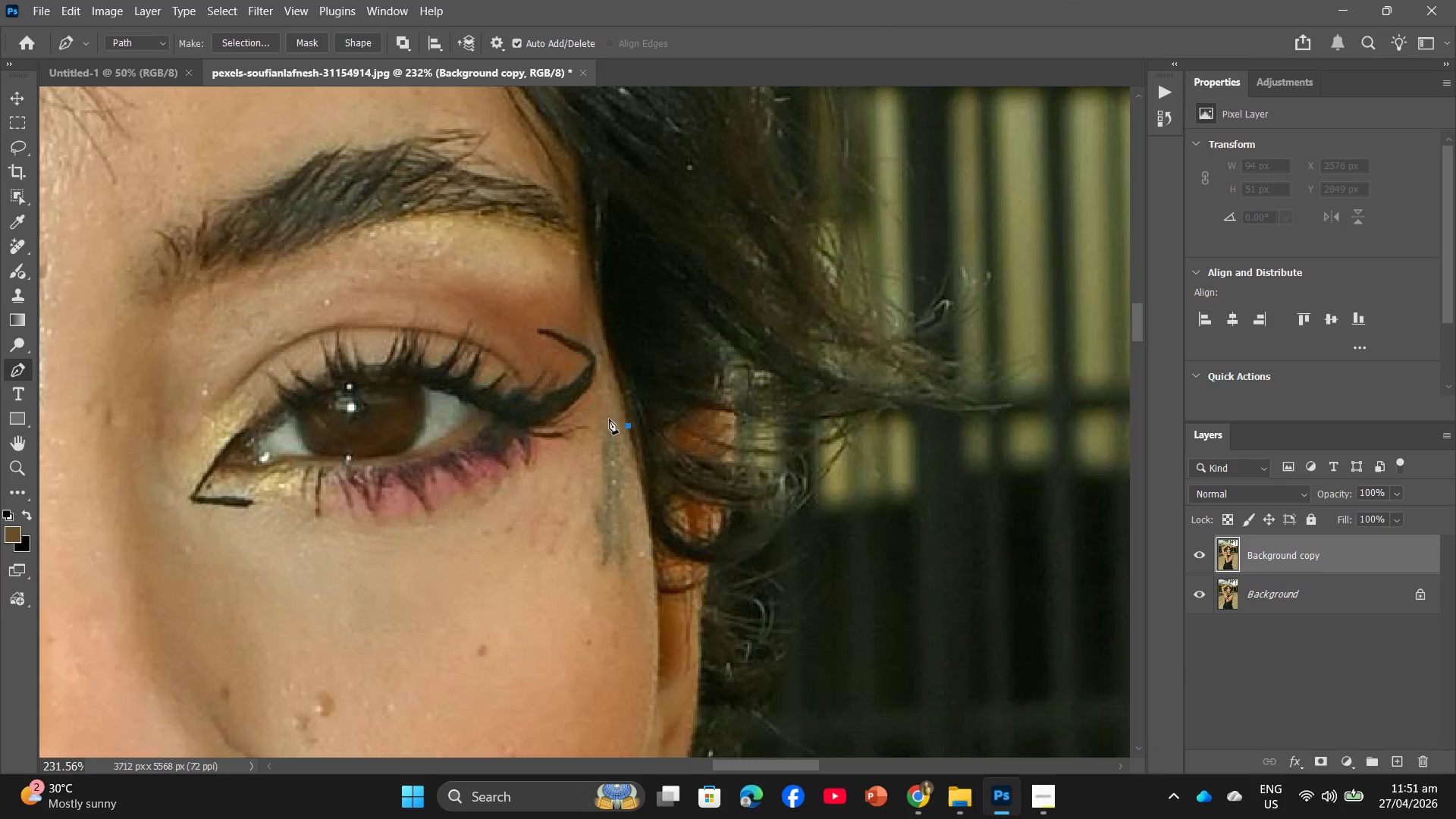 
left_click([606, 416])
 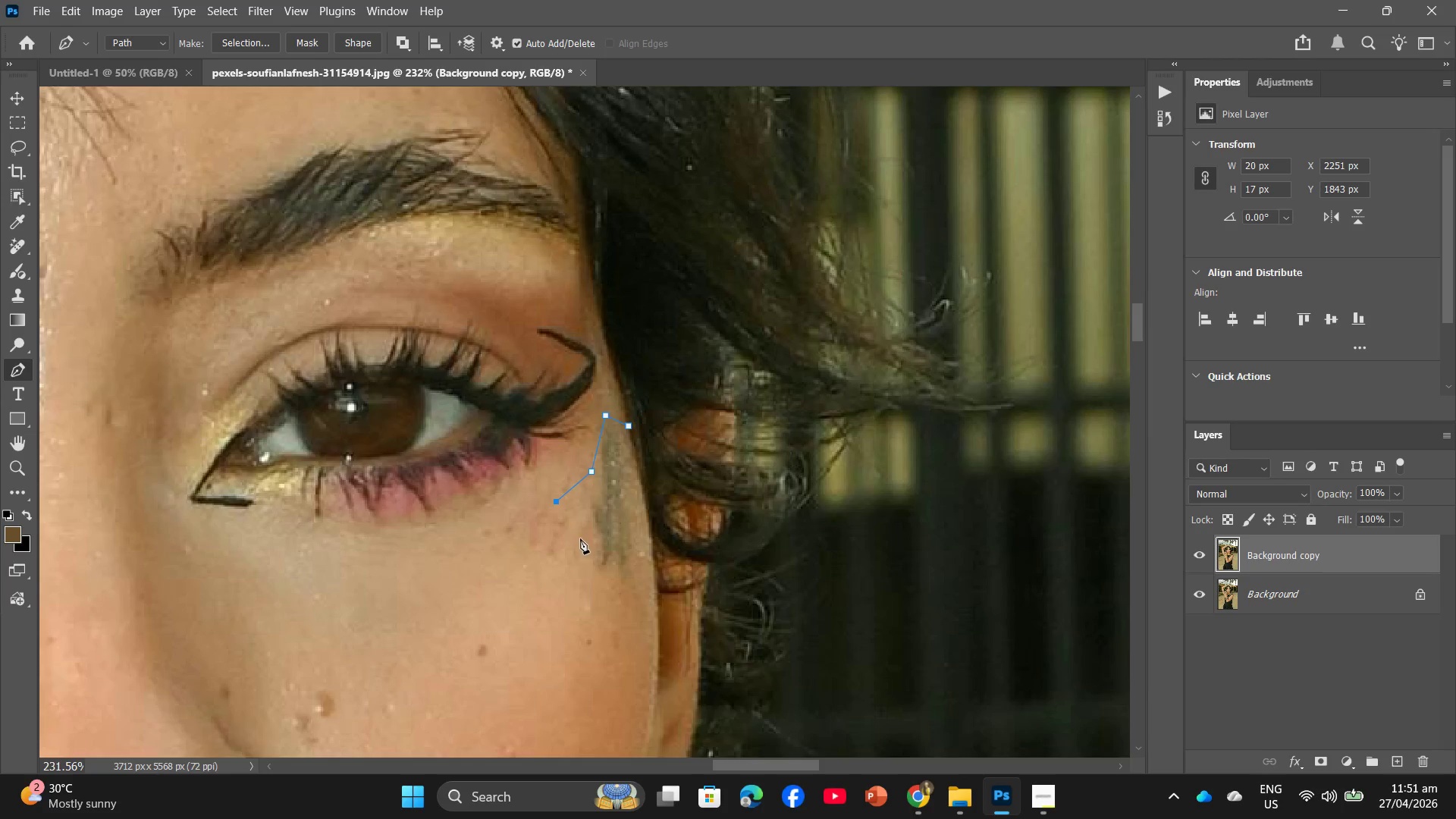 
triple_click([607, 585])
 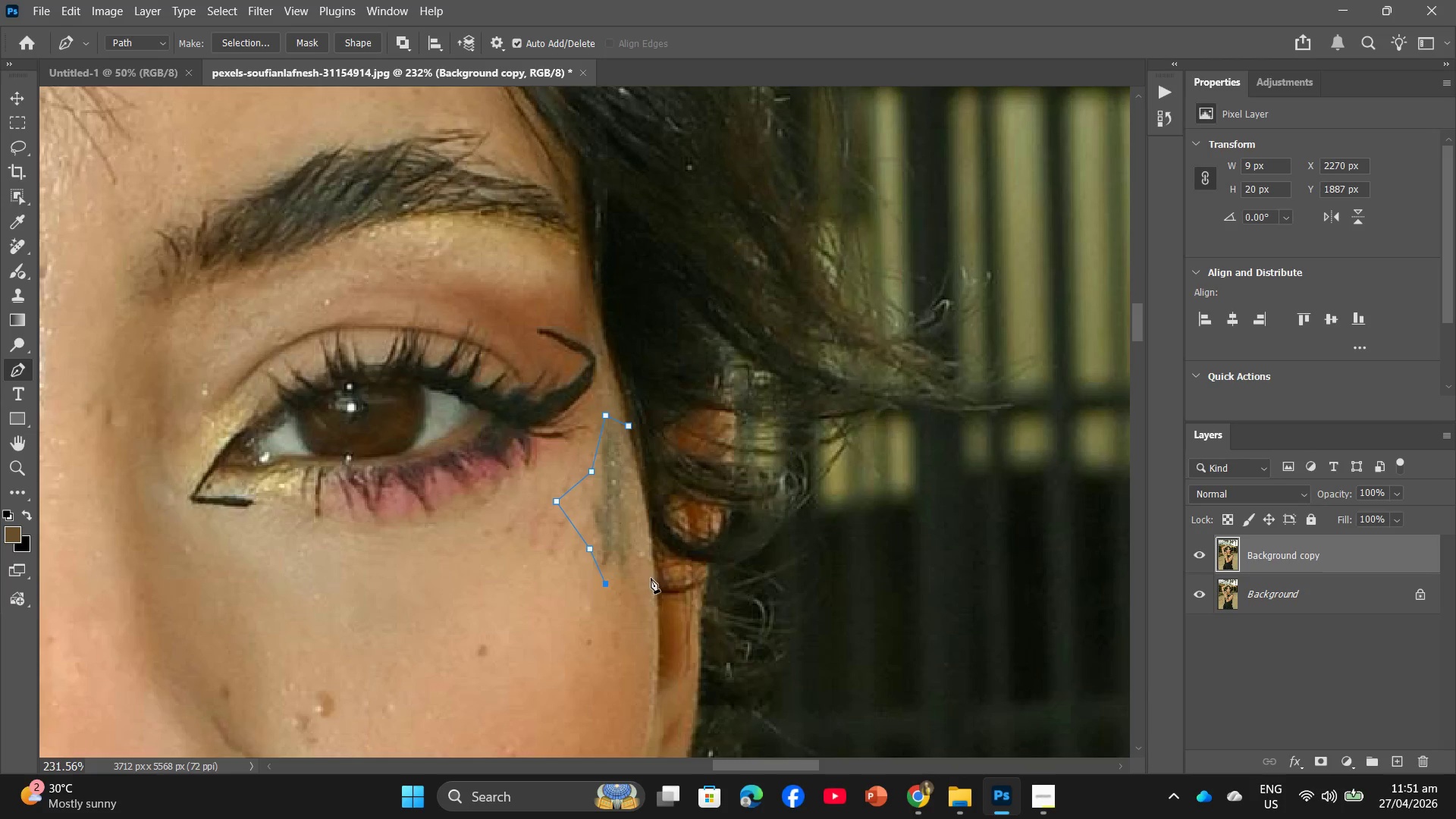 
left_click([651, 576])
 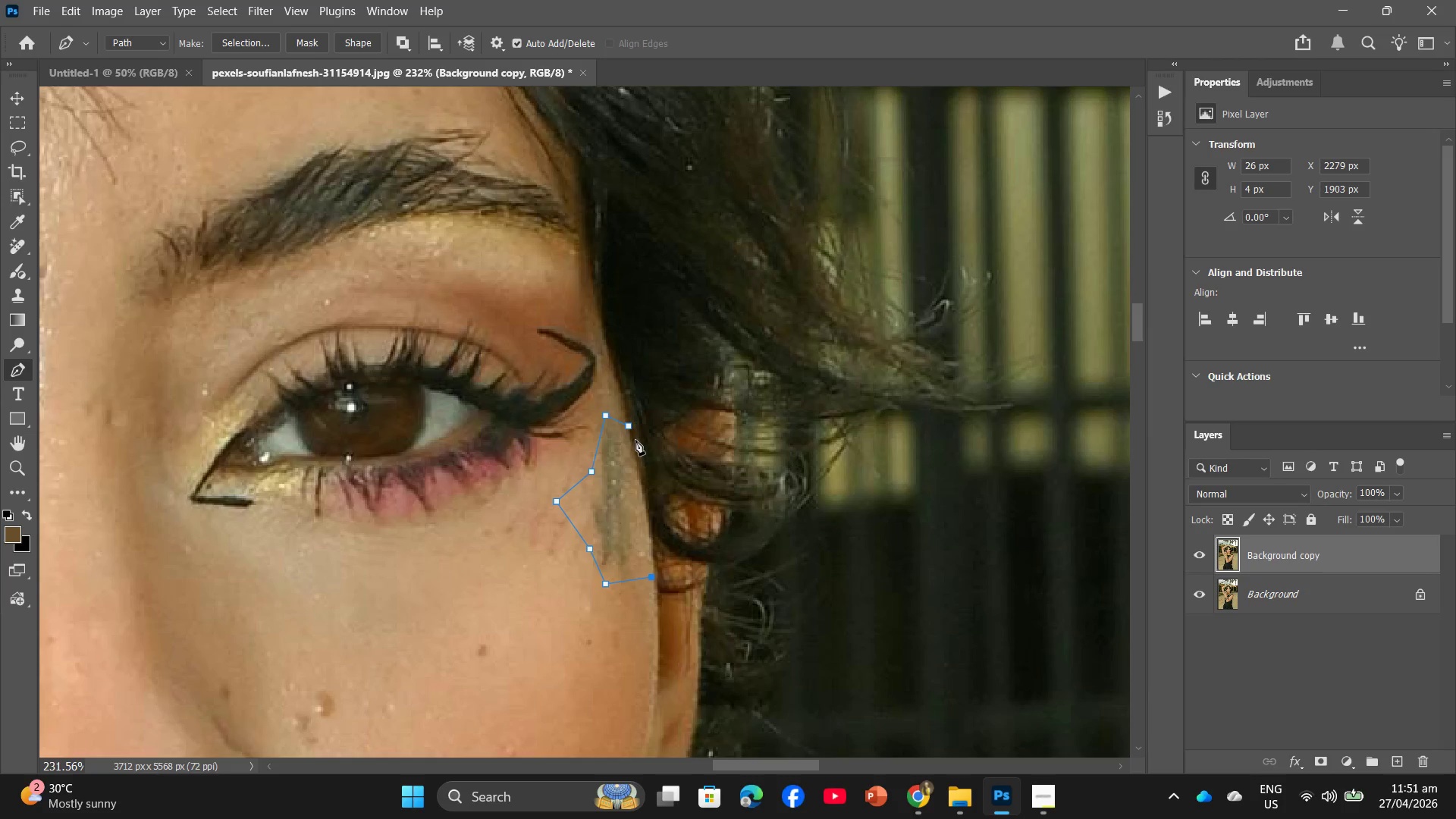 
left_click([633, 438])
 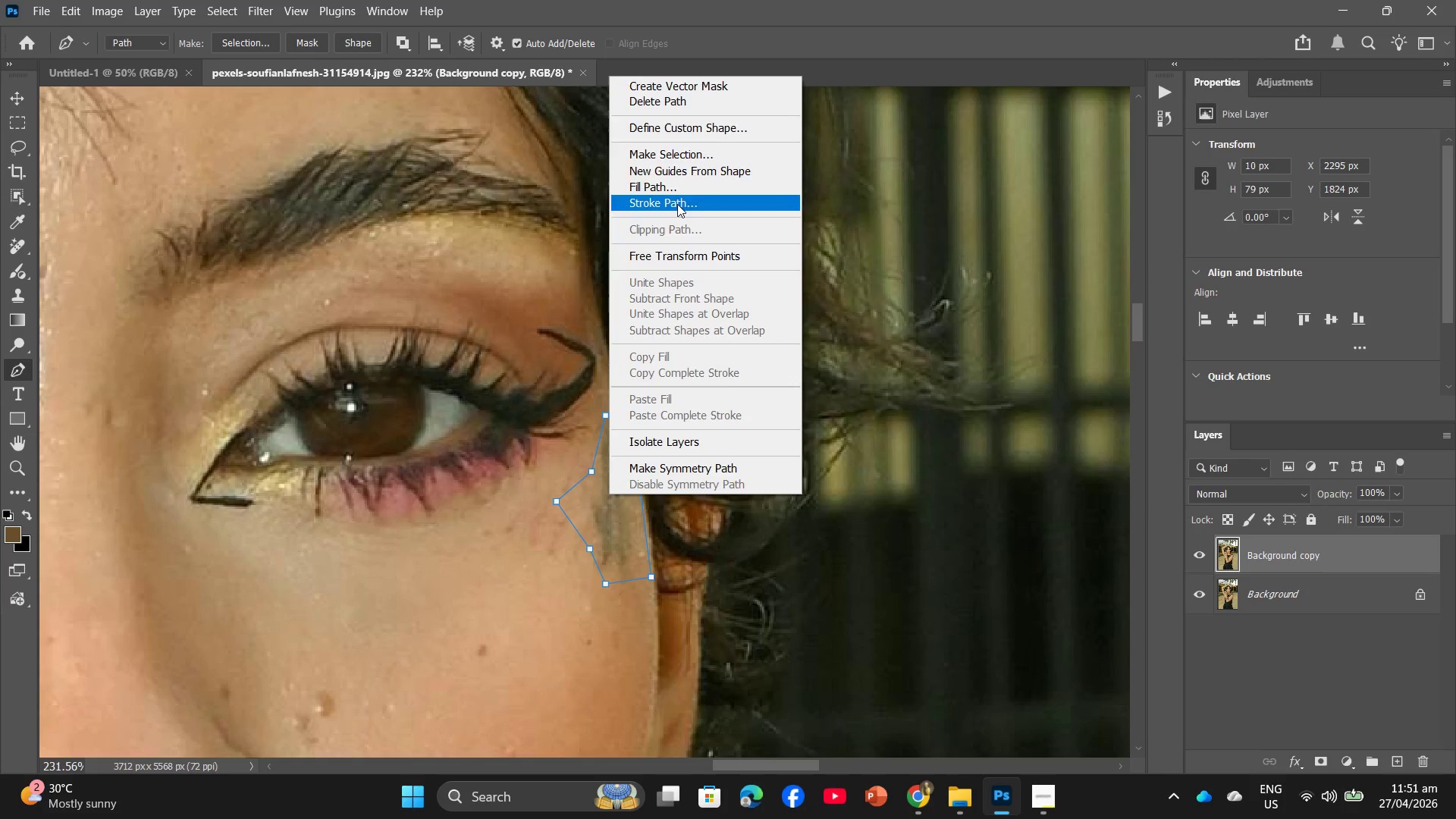 
left_click([670, 155])
 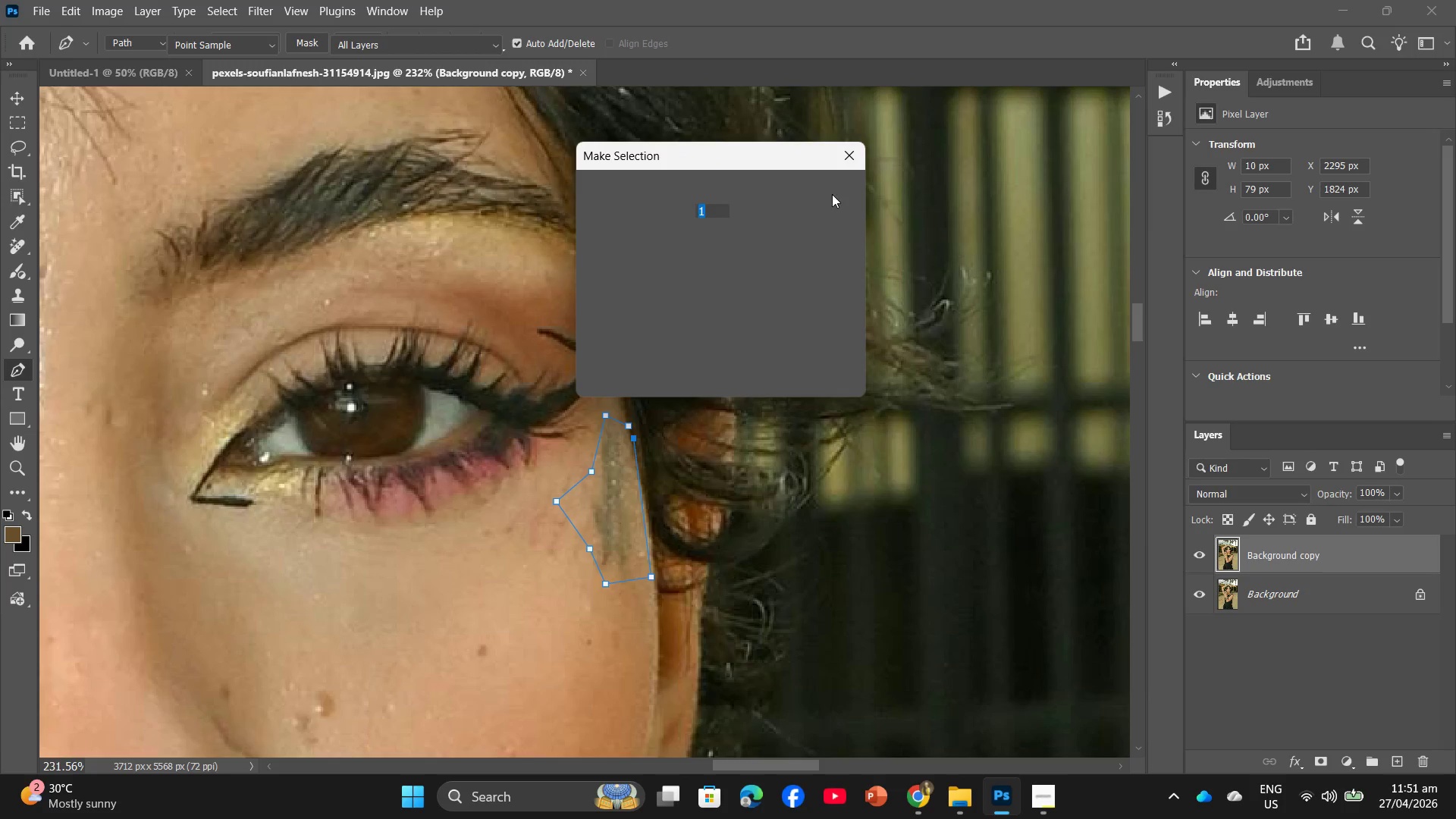 
left_click([836, 194])
 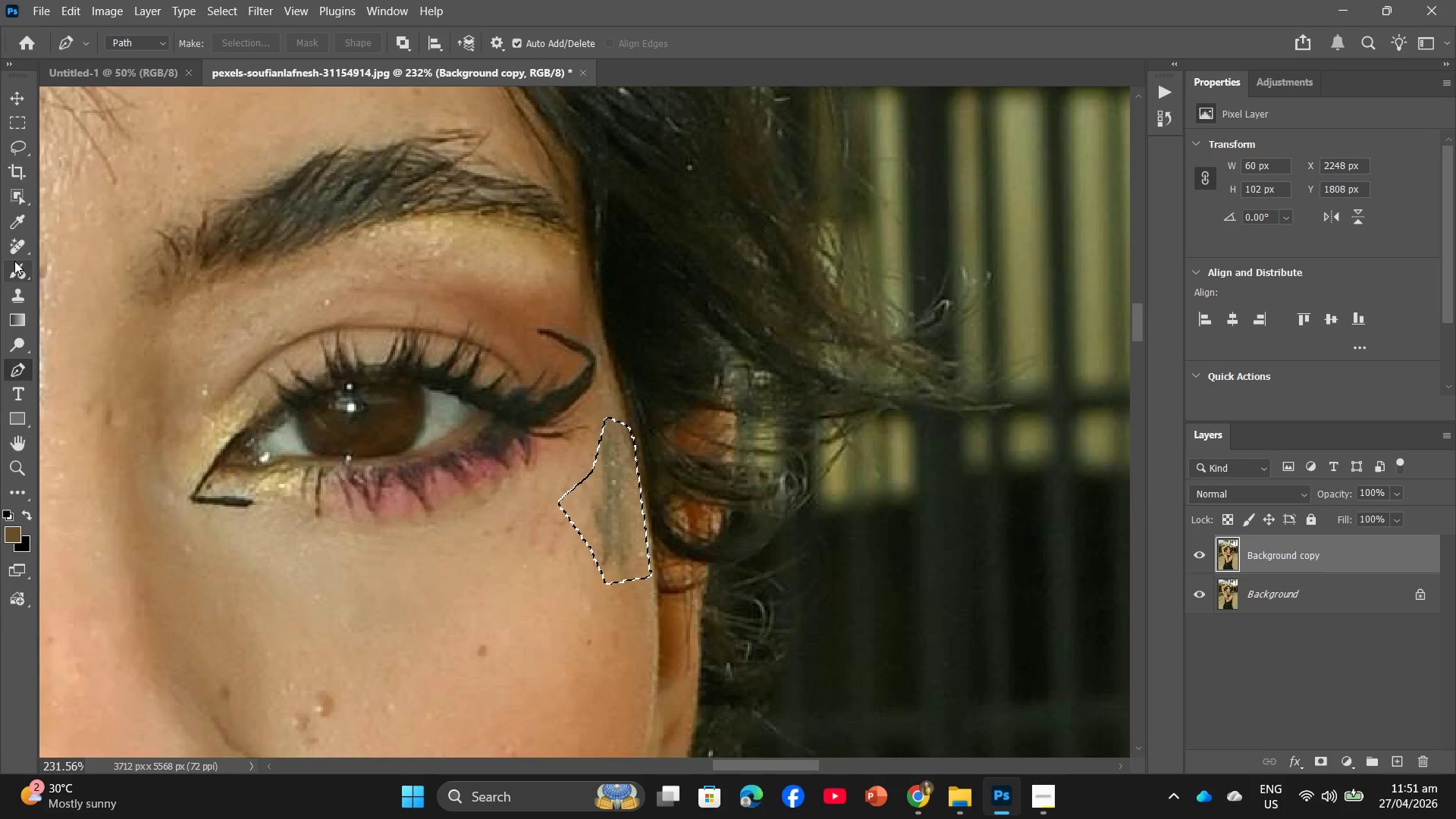 
double_click([16, 252])
 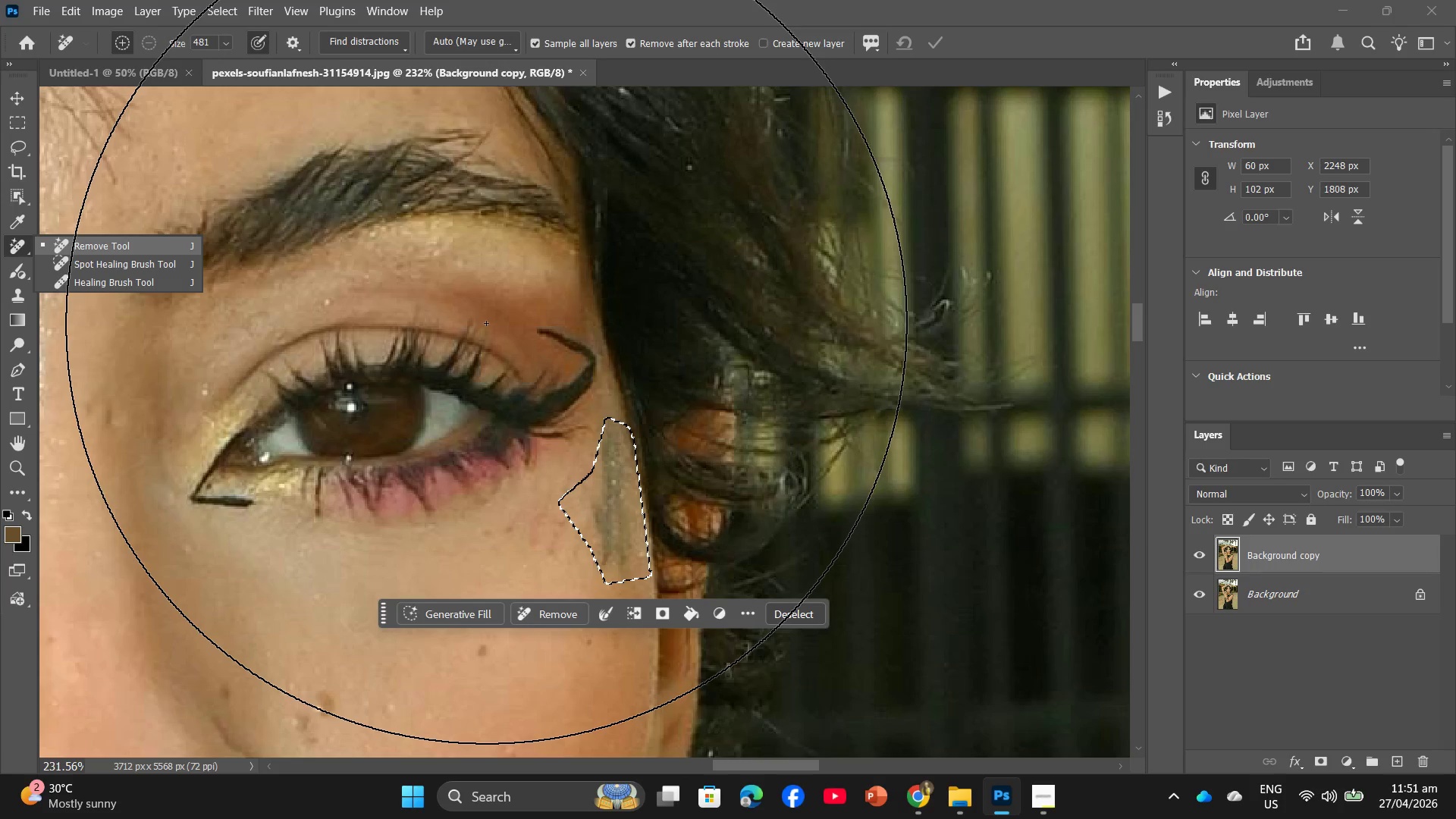 
left_click_drag(start_coordinate=[623, 437], to_coordinate=[623, 548])
 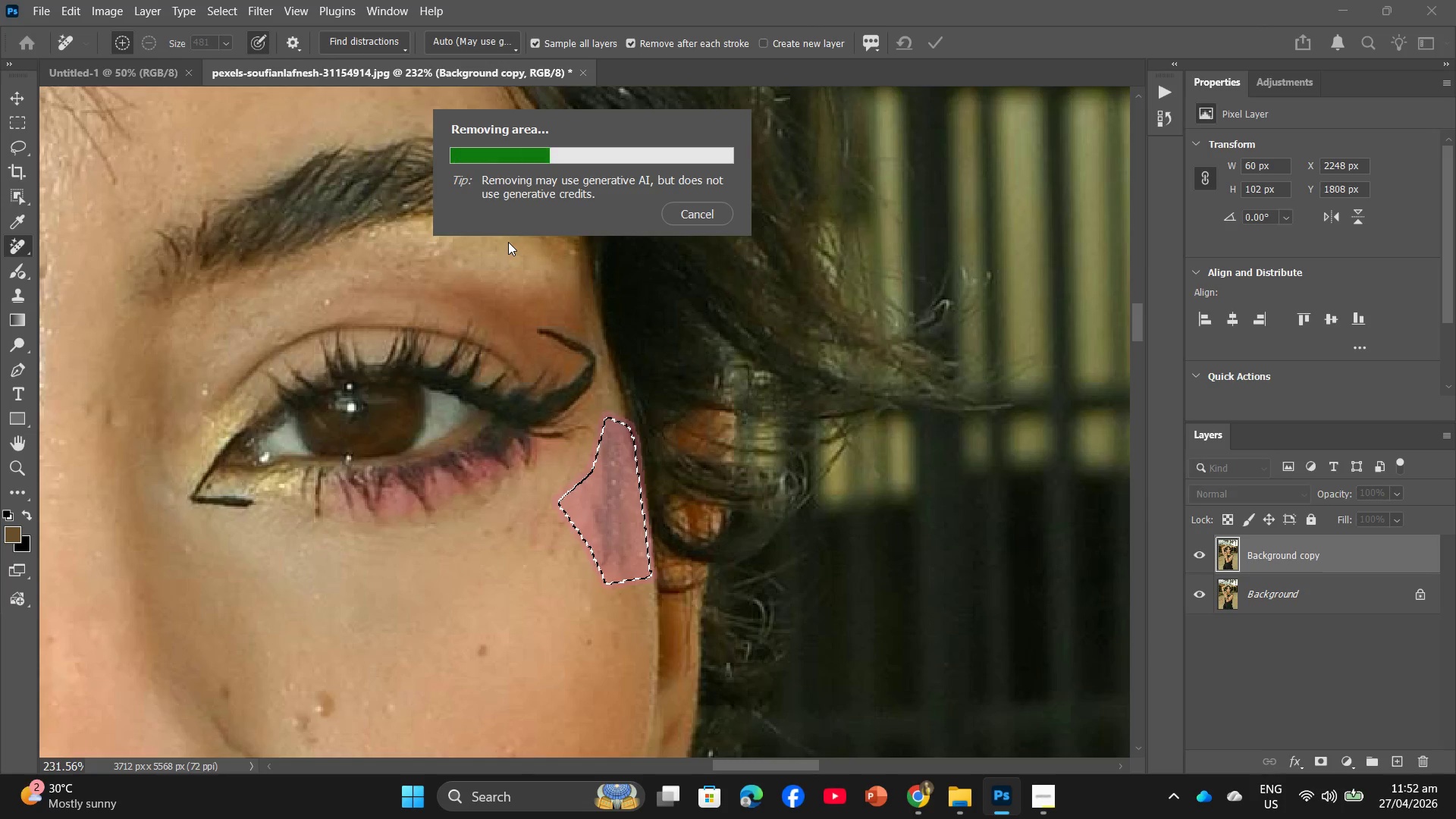 
wait(13.11)
 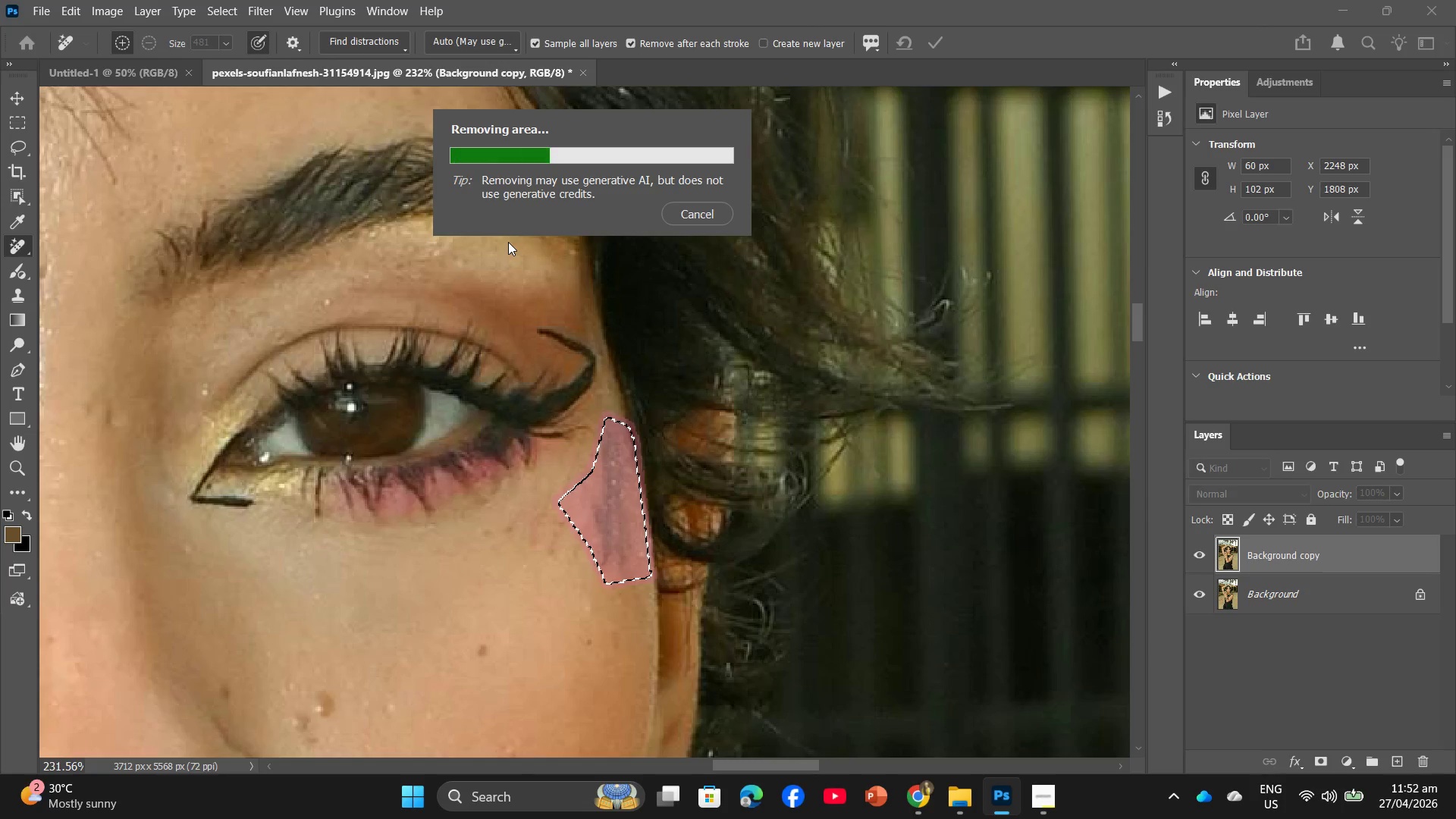 
hold_key(key=AltLeft, duration=1.14)
scroll: coordinate [299, 381], scroll_direction: down, amount: 12.0
 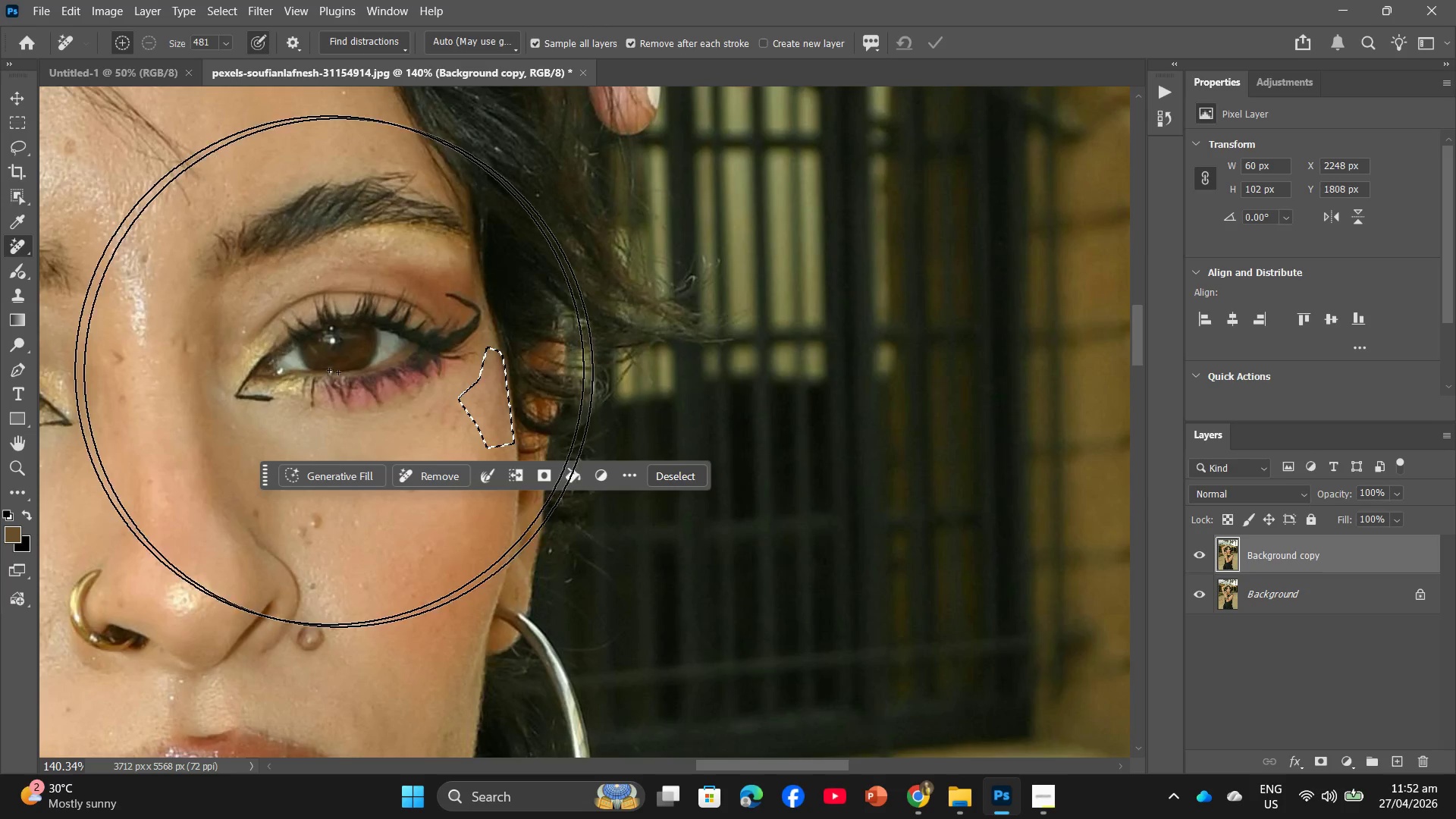 
hold_key(key=AltLeft, duration=1.12)
scroll: coordinate [296, 362], scroll_direction: down, amount: 12.0
 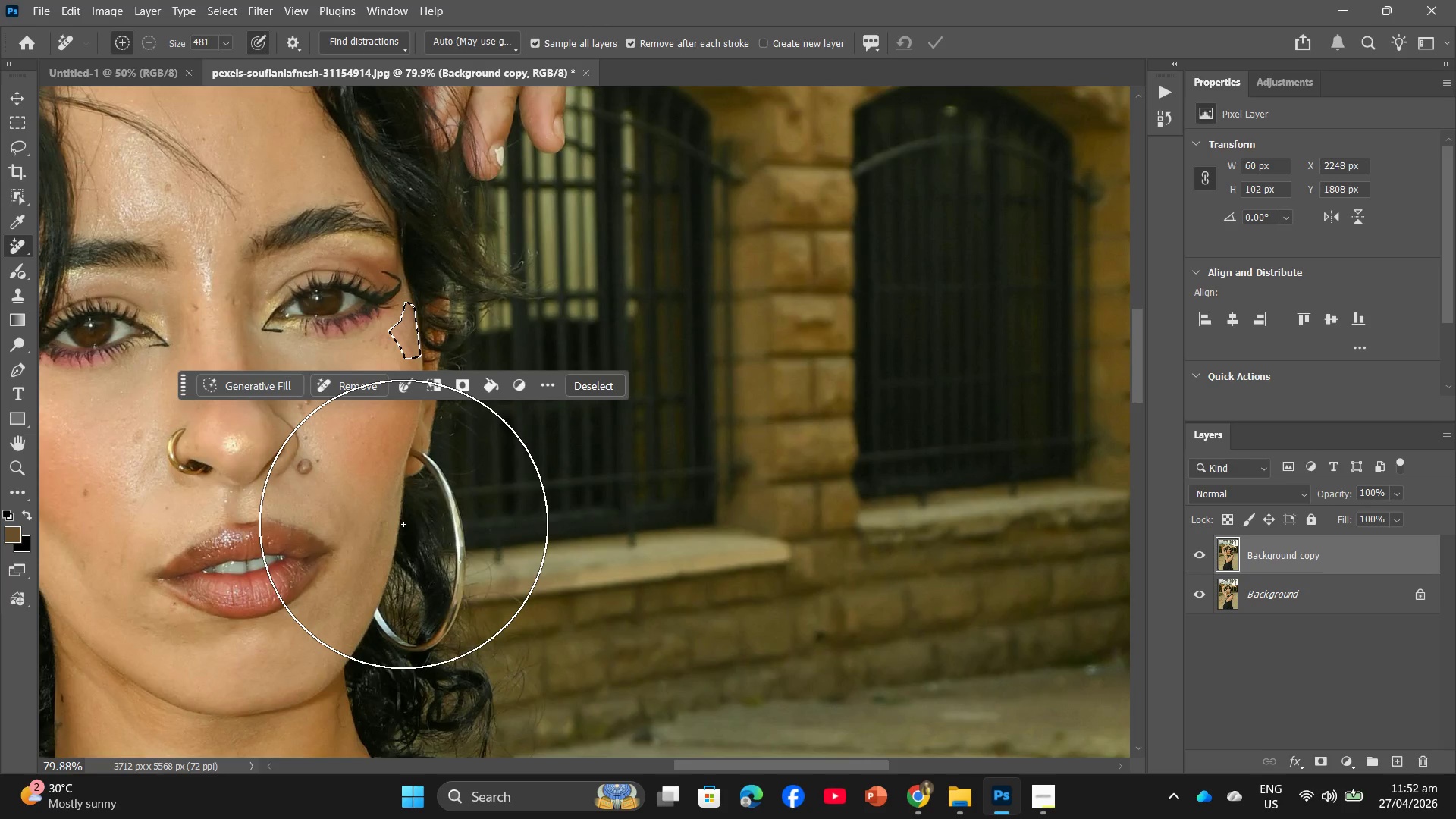 
hold_key(key=Space, duration=0.72)
 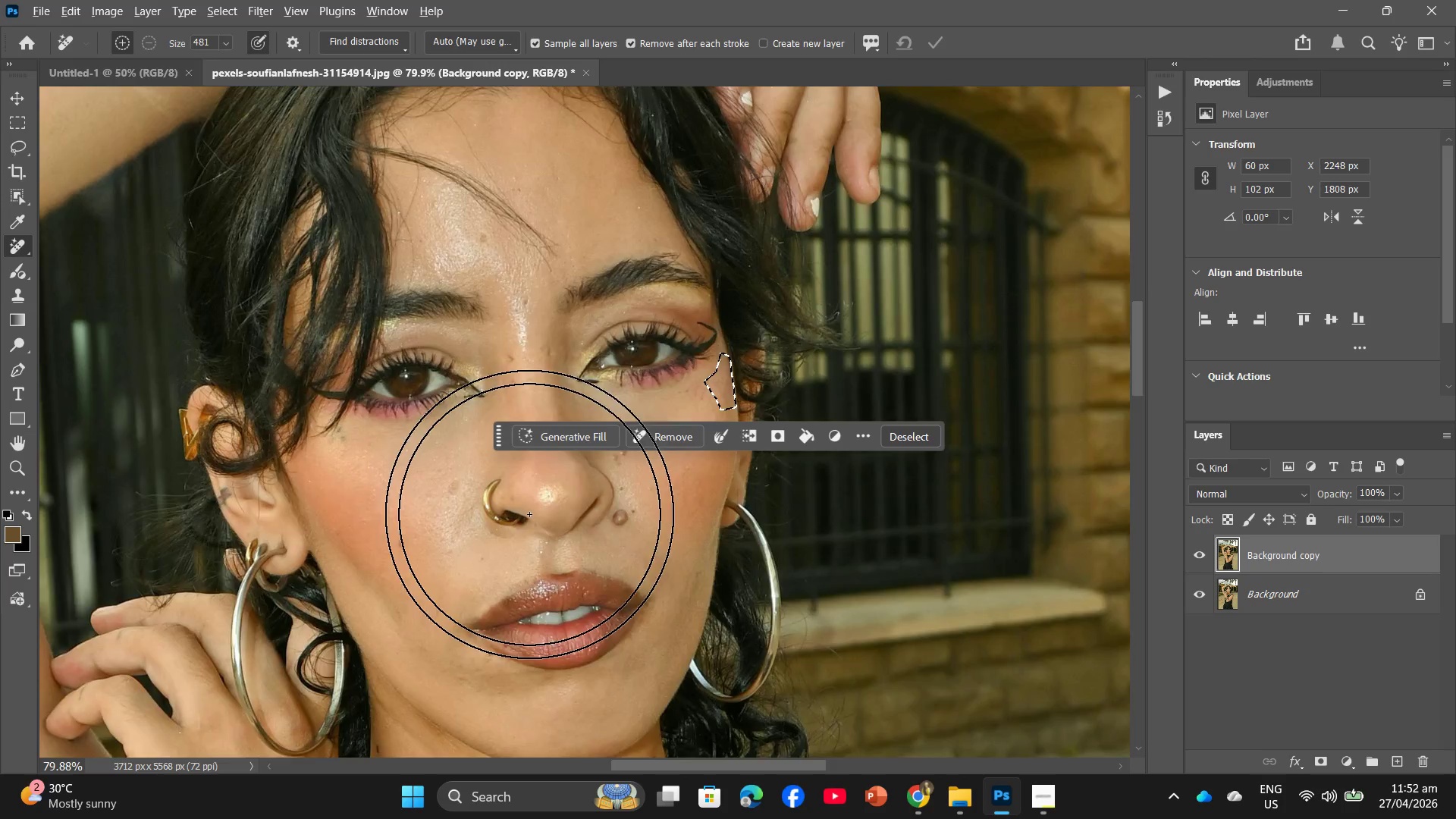 
left_click_drag(start_coordinate=[403, 524], to_coordinate=[719, 575])
 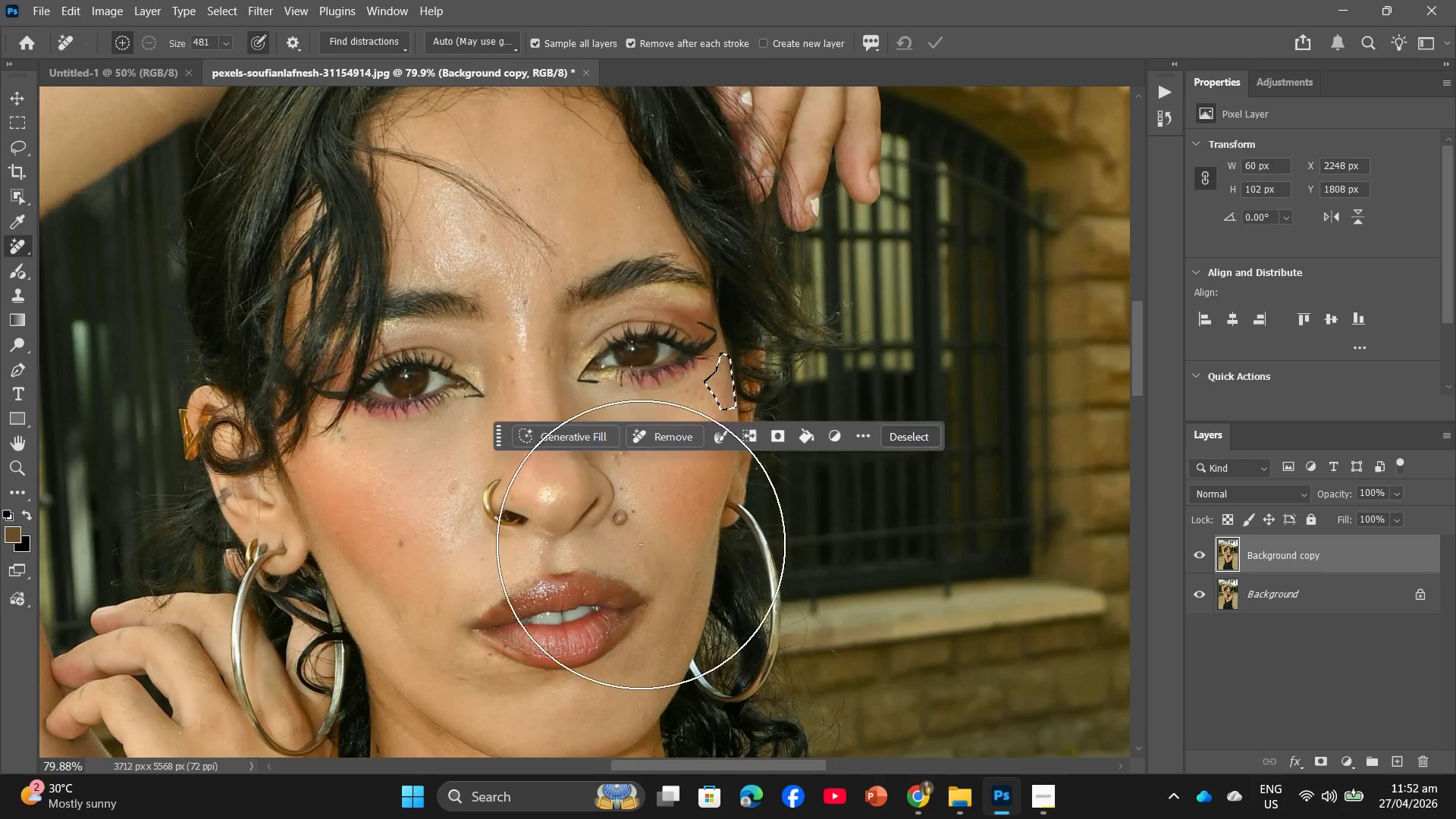 
hold_key(key=AltLeft, duration=0.55)
scroll: coordinate [529, 514], scroll_direction: down, amount: 2.0
 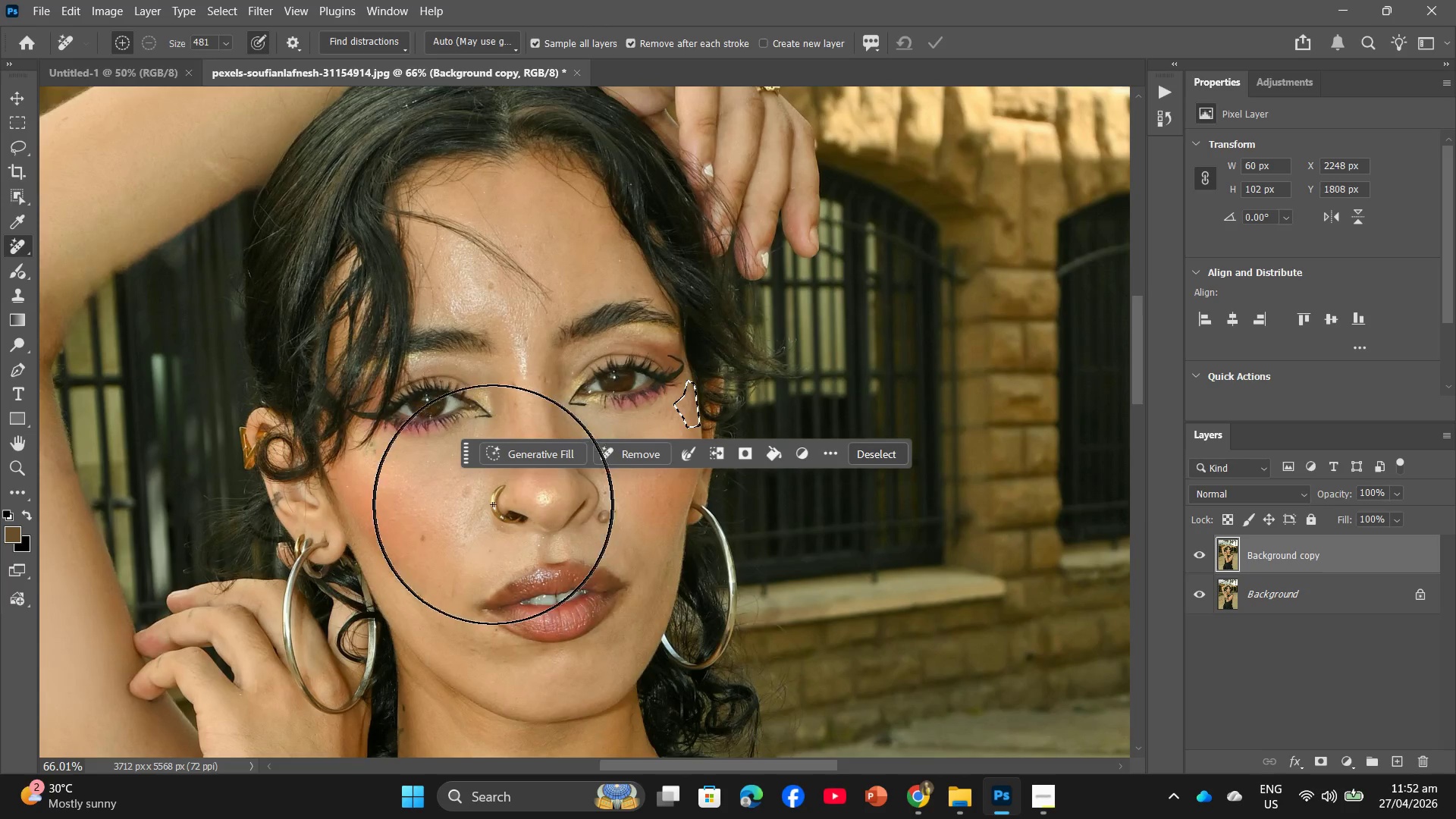 
hold_key(key=AltLeft, duration=0.95)
scroll: coordinate [345, 444], scroll_direction: up, amount: 10.0
 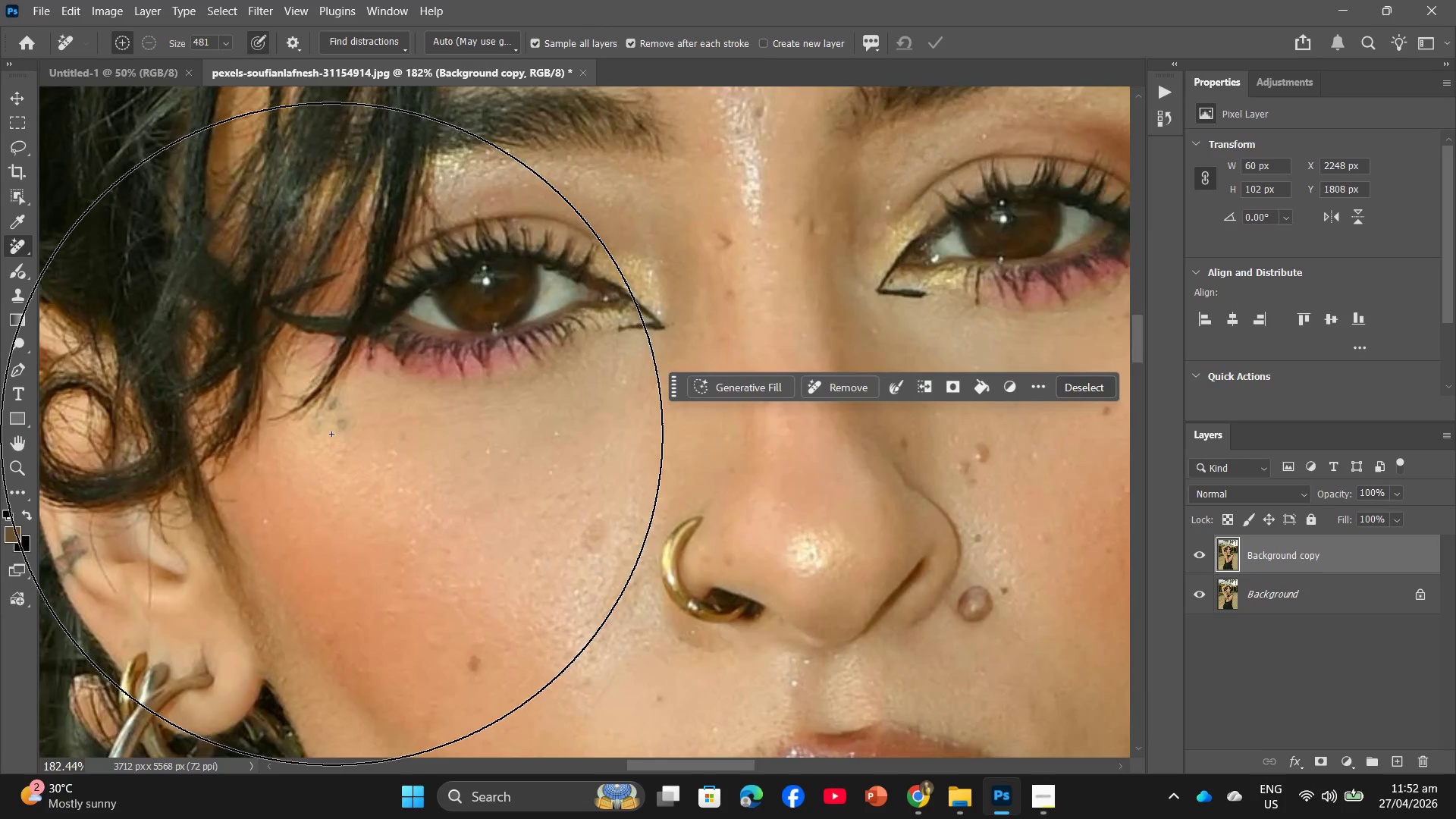 
hold_key(key=Space, duration=0.88)
 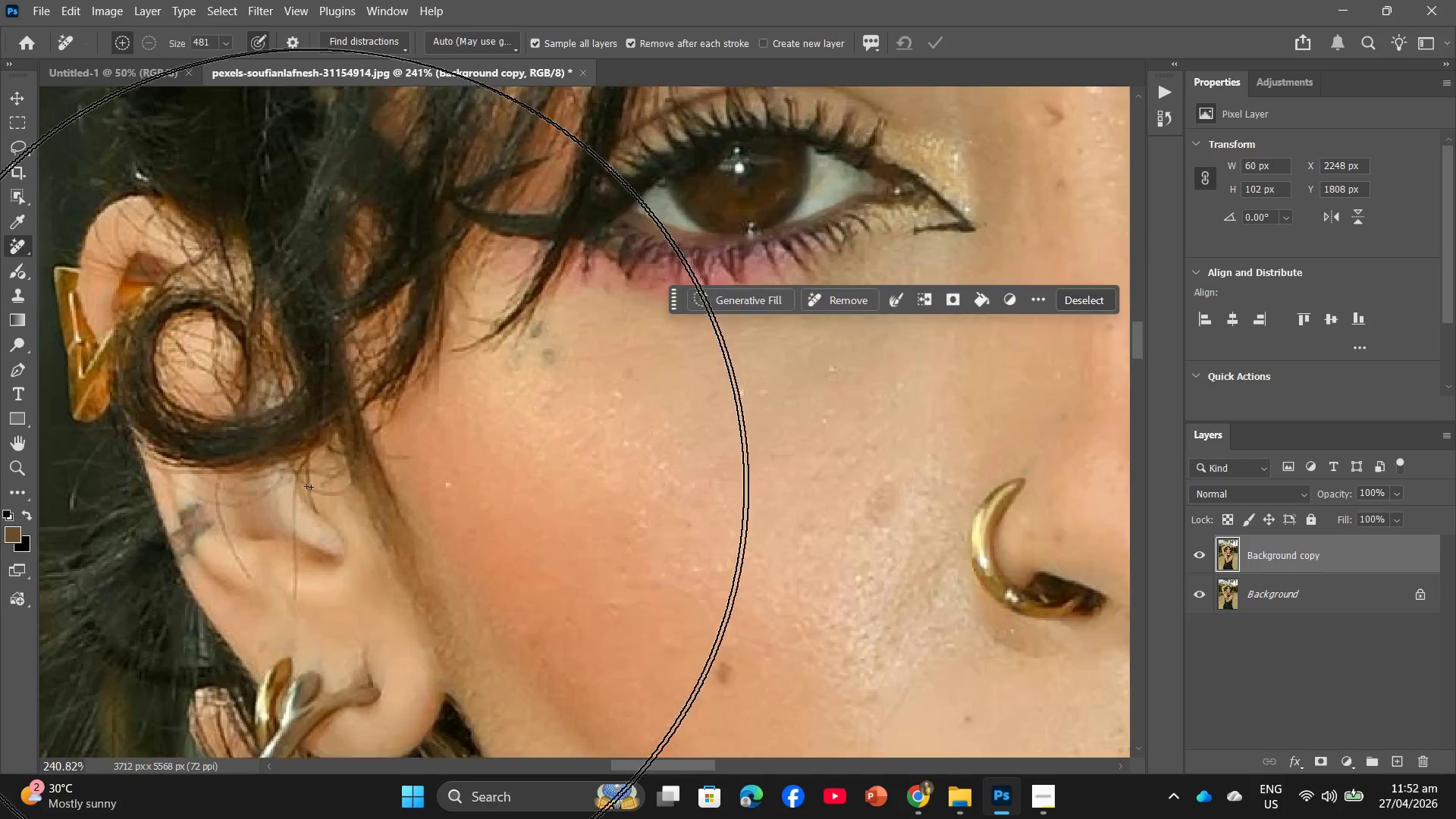 
left_click_drag(start_coordinate=[285, 470], to_coordinate=[435, 434])
 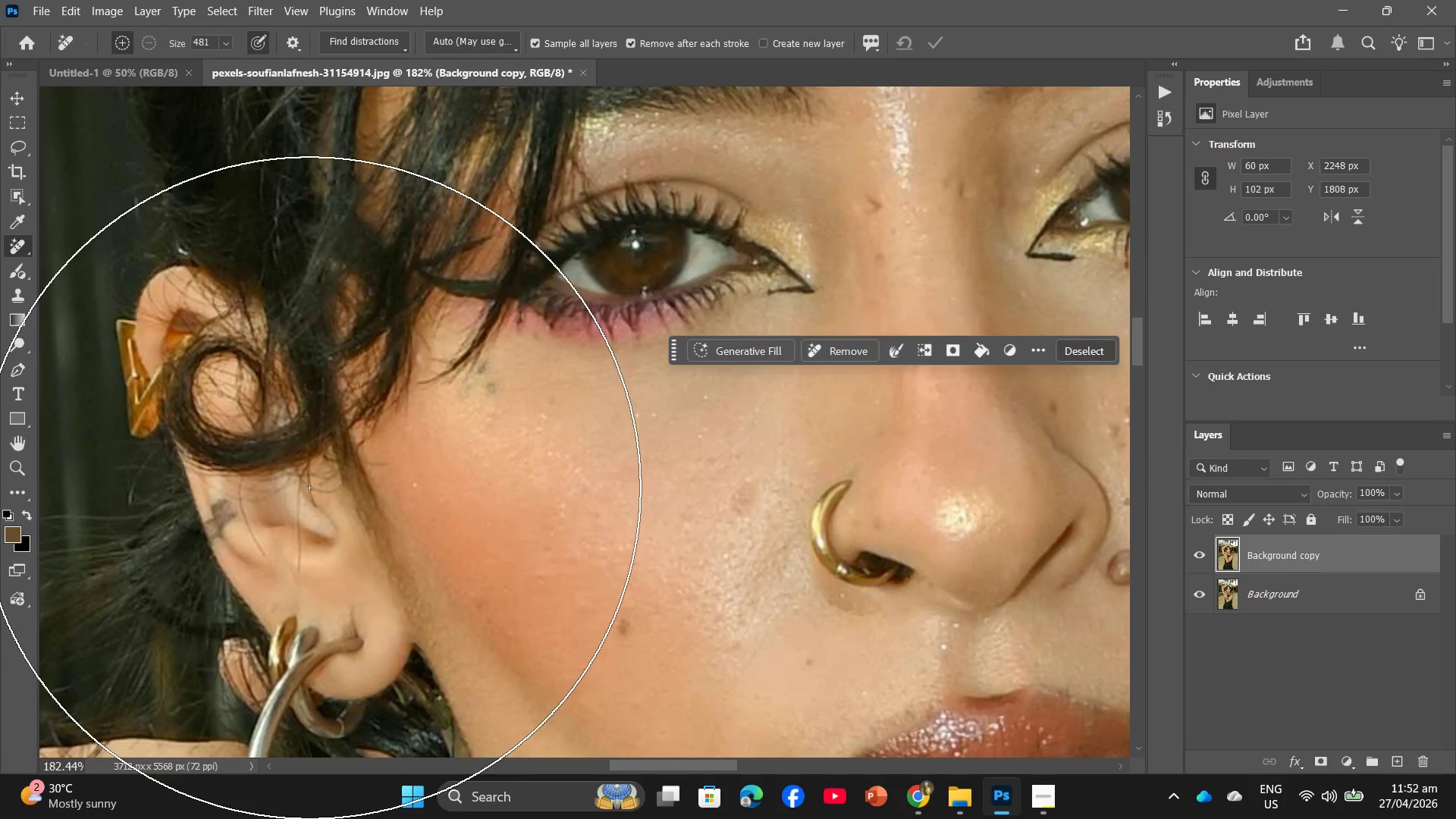 
key(Alt+AltLeft)
 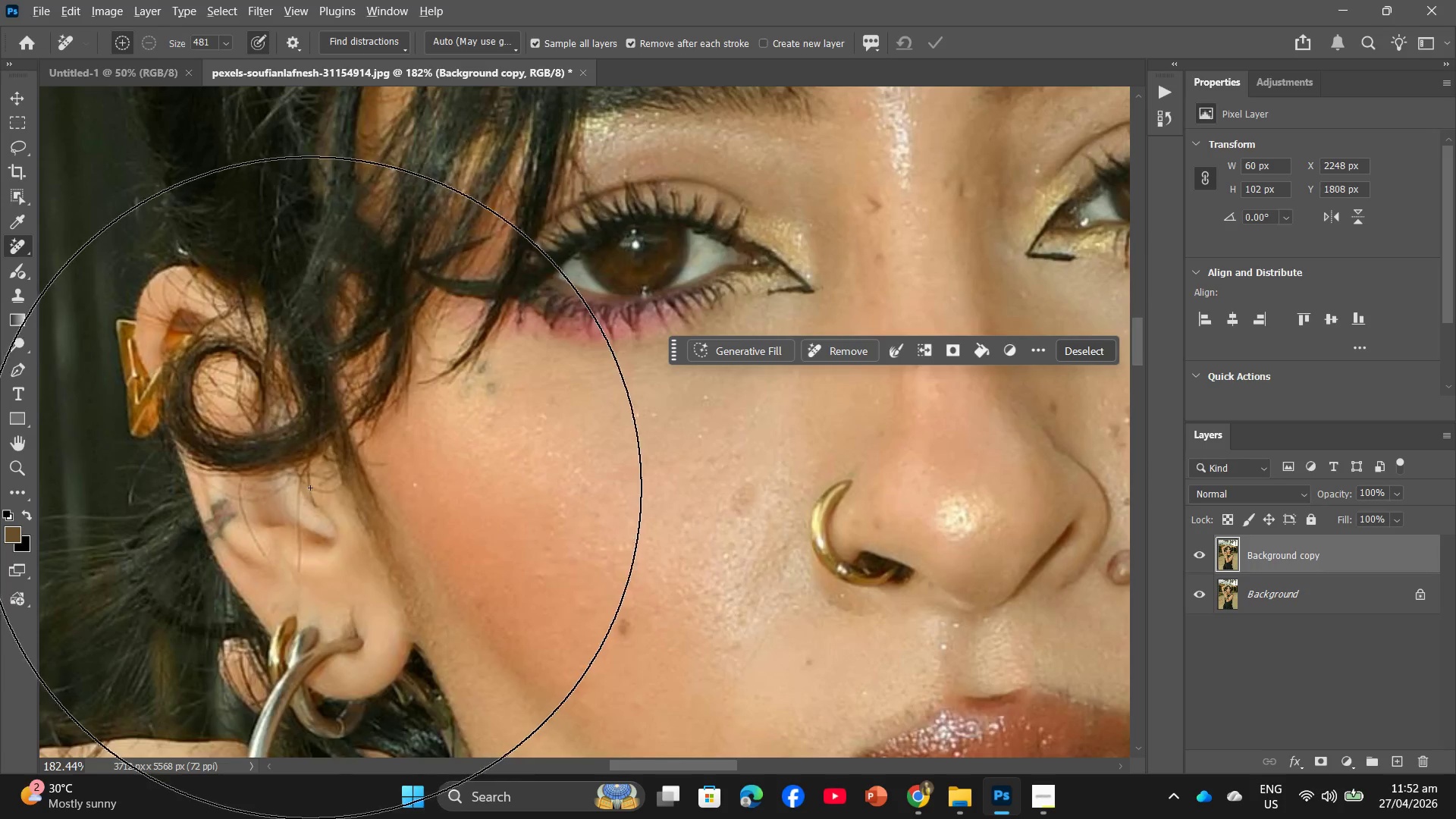 
scroll: coordinate [311, 487], scroll_direction: up, amount: 5.0
 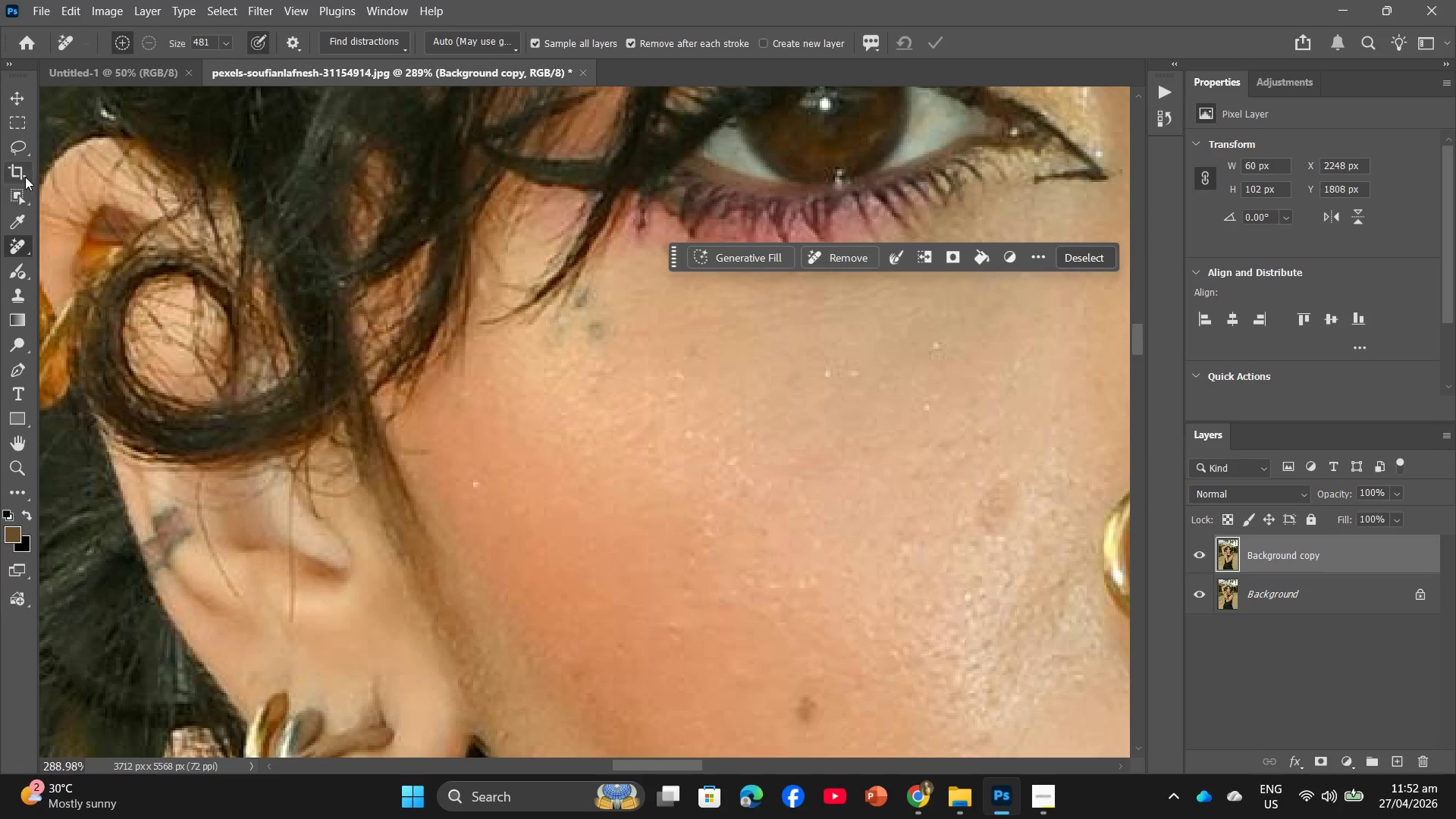 
left_click([24, 365])
 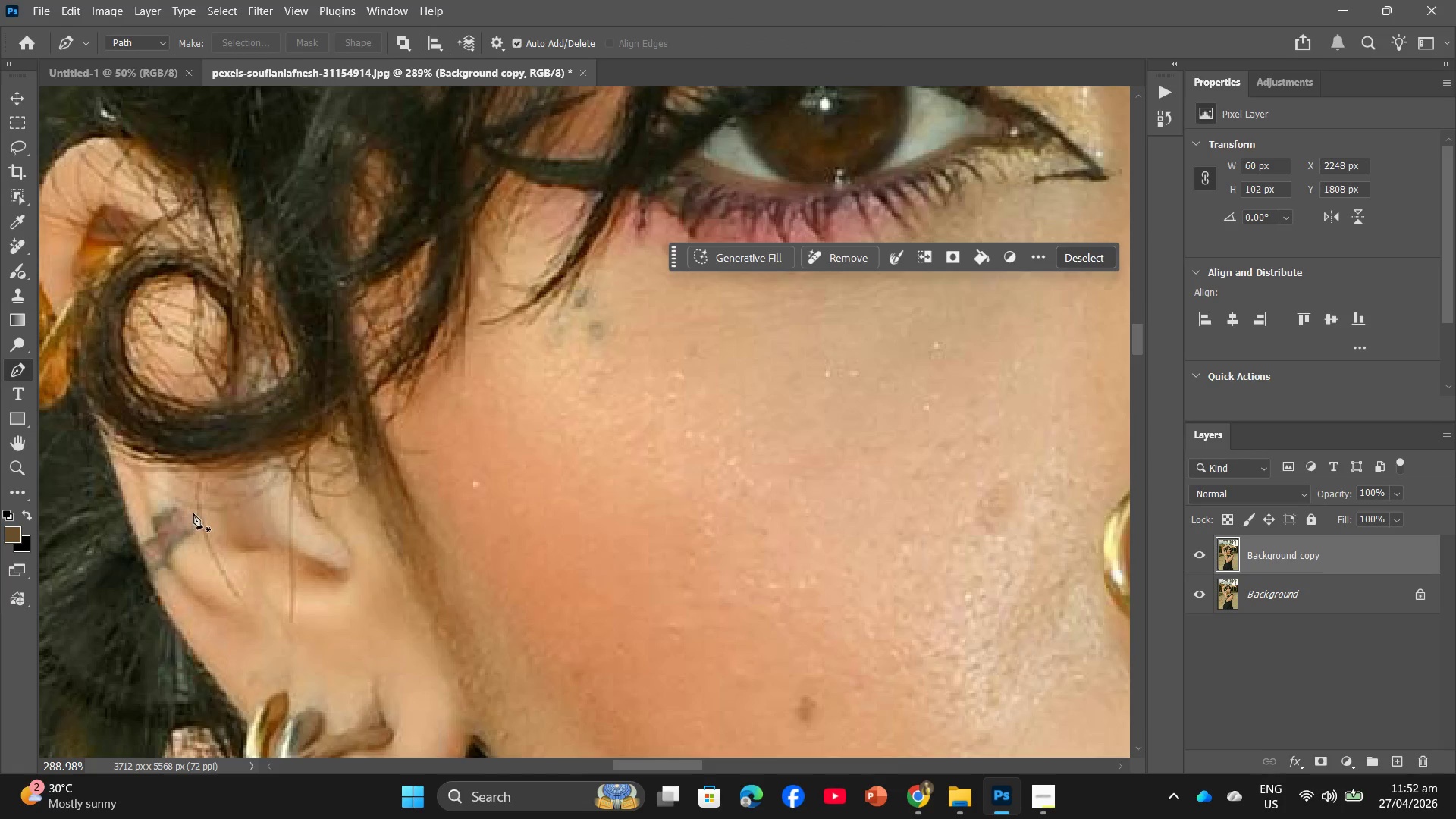 
left_click([193, 507])
 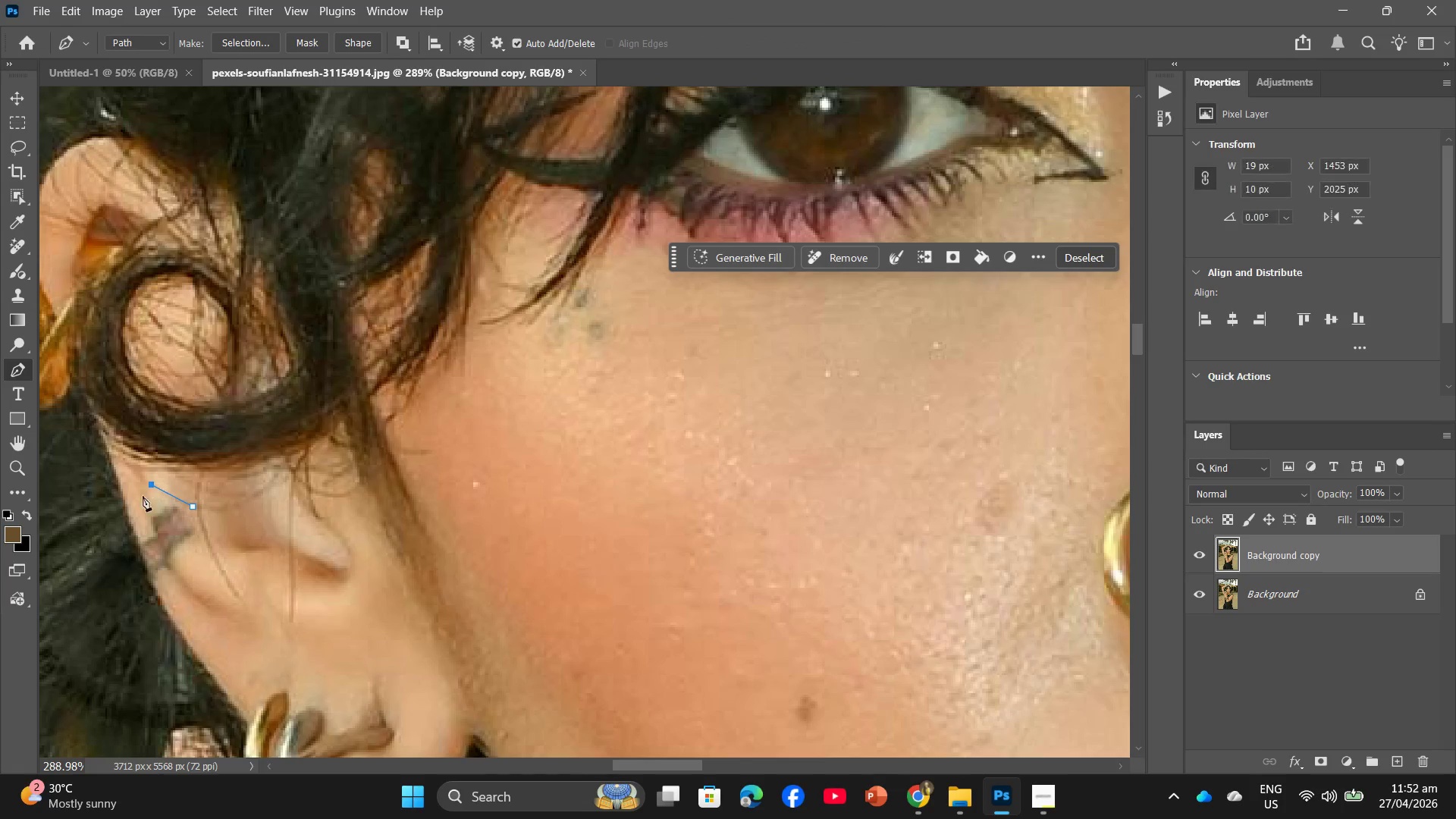 
double_click([134, 509])
 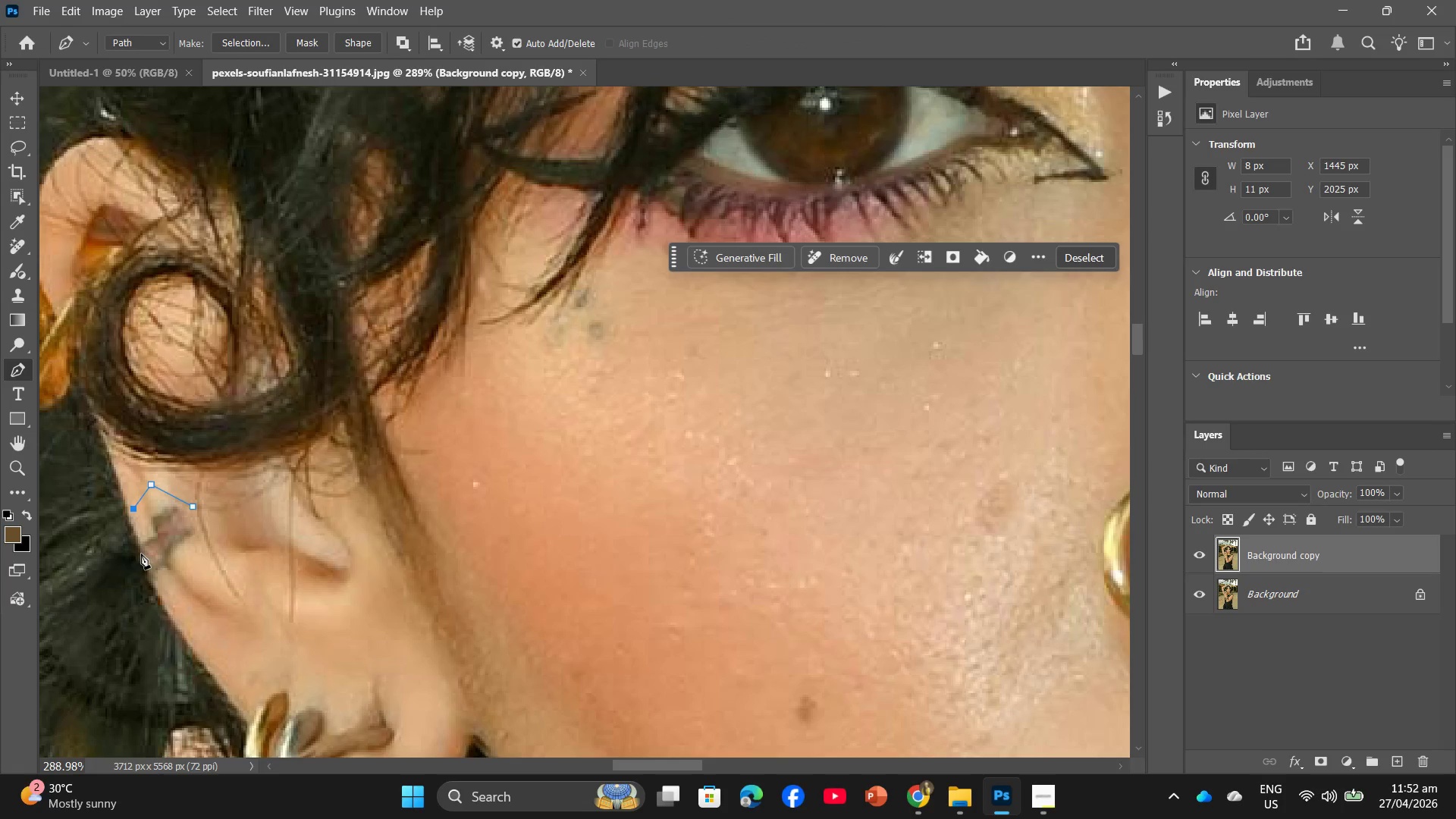 
left_click([141, 554])
 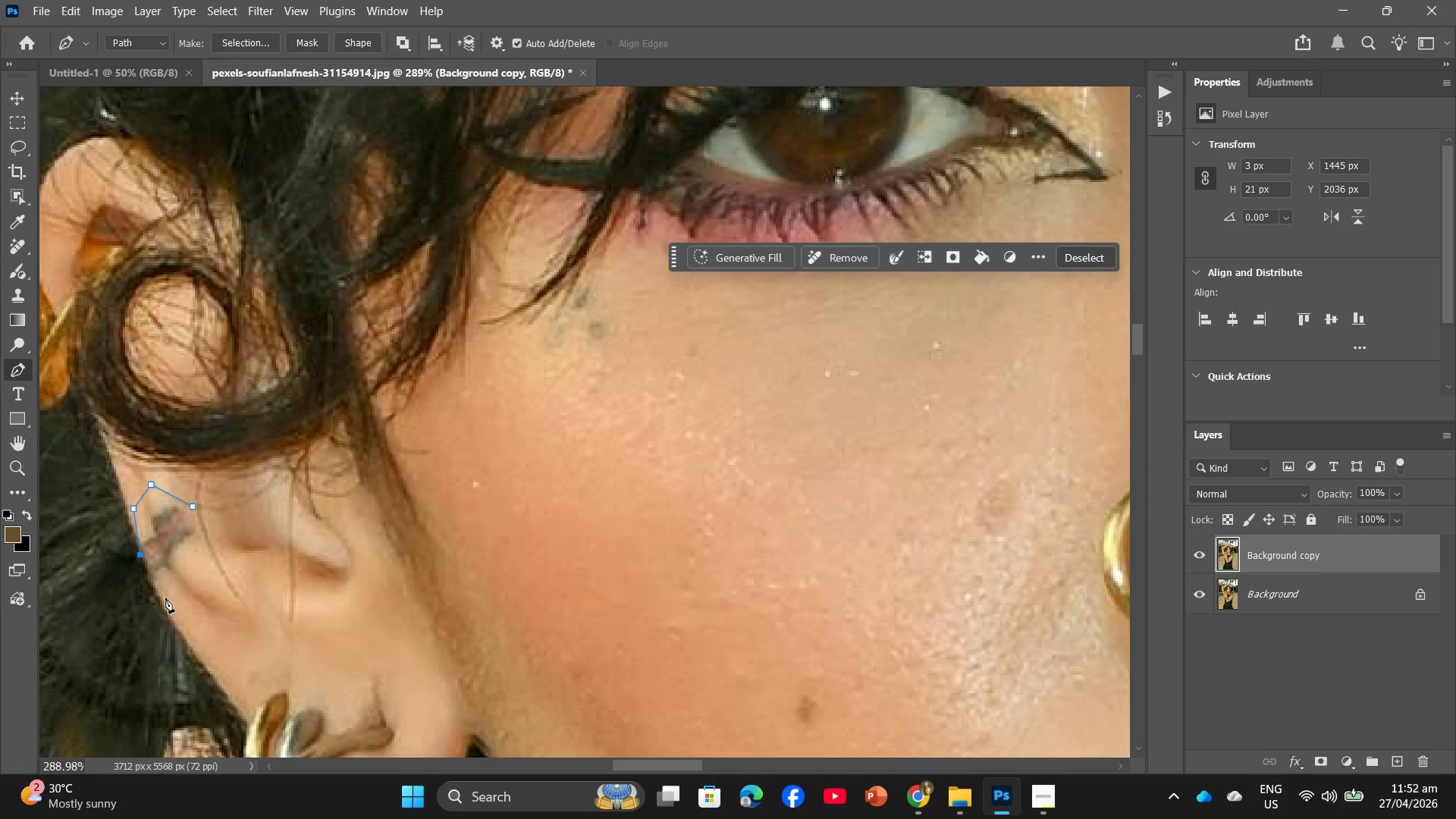 
left_click([162, 590])
 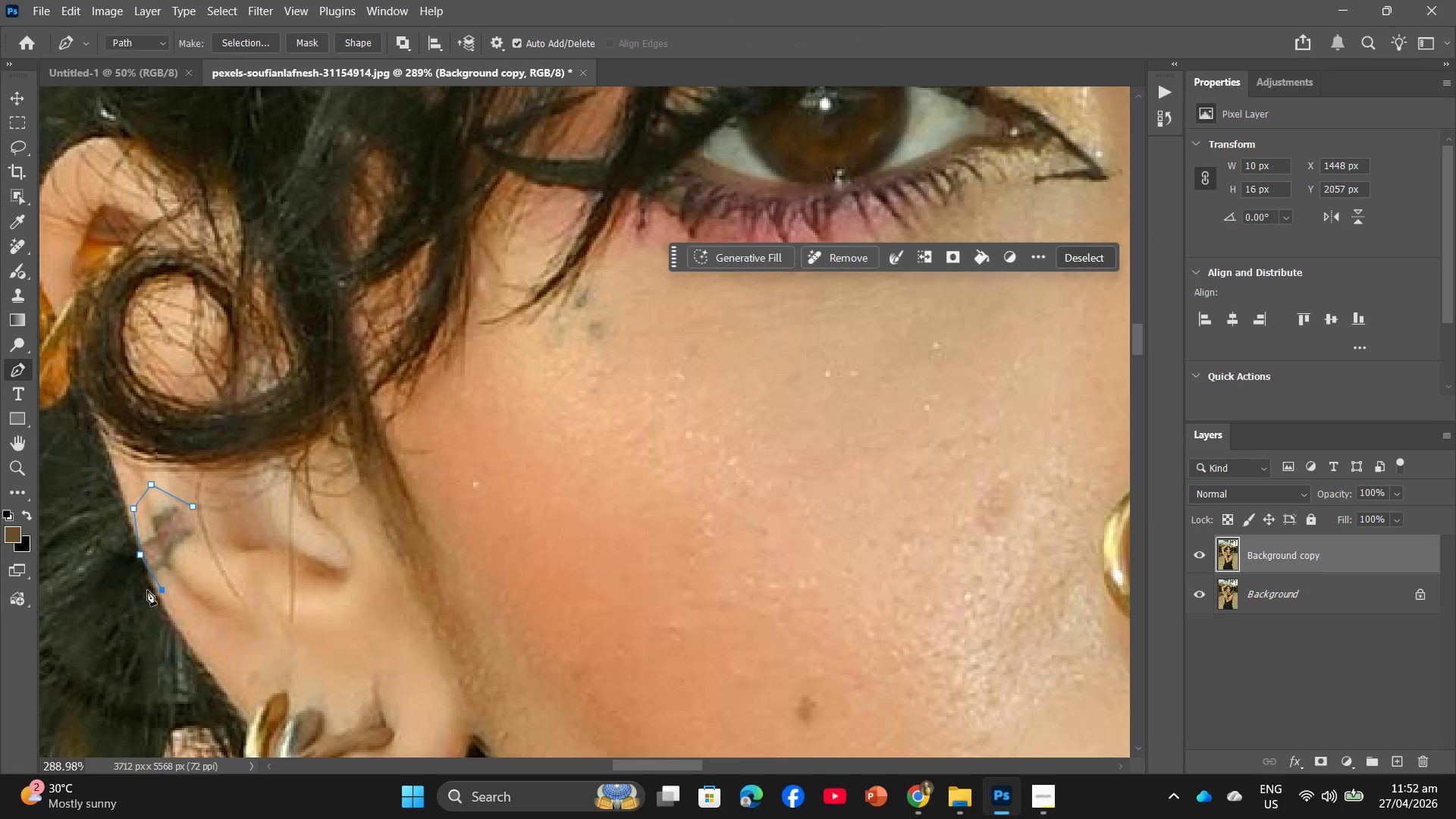 
key(Control+ControlLeft)
 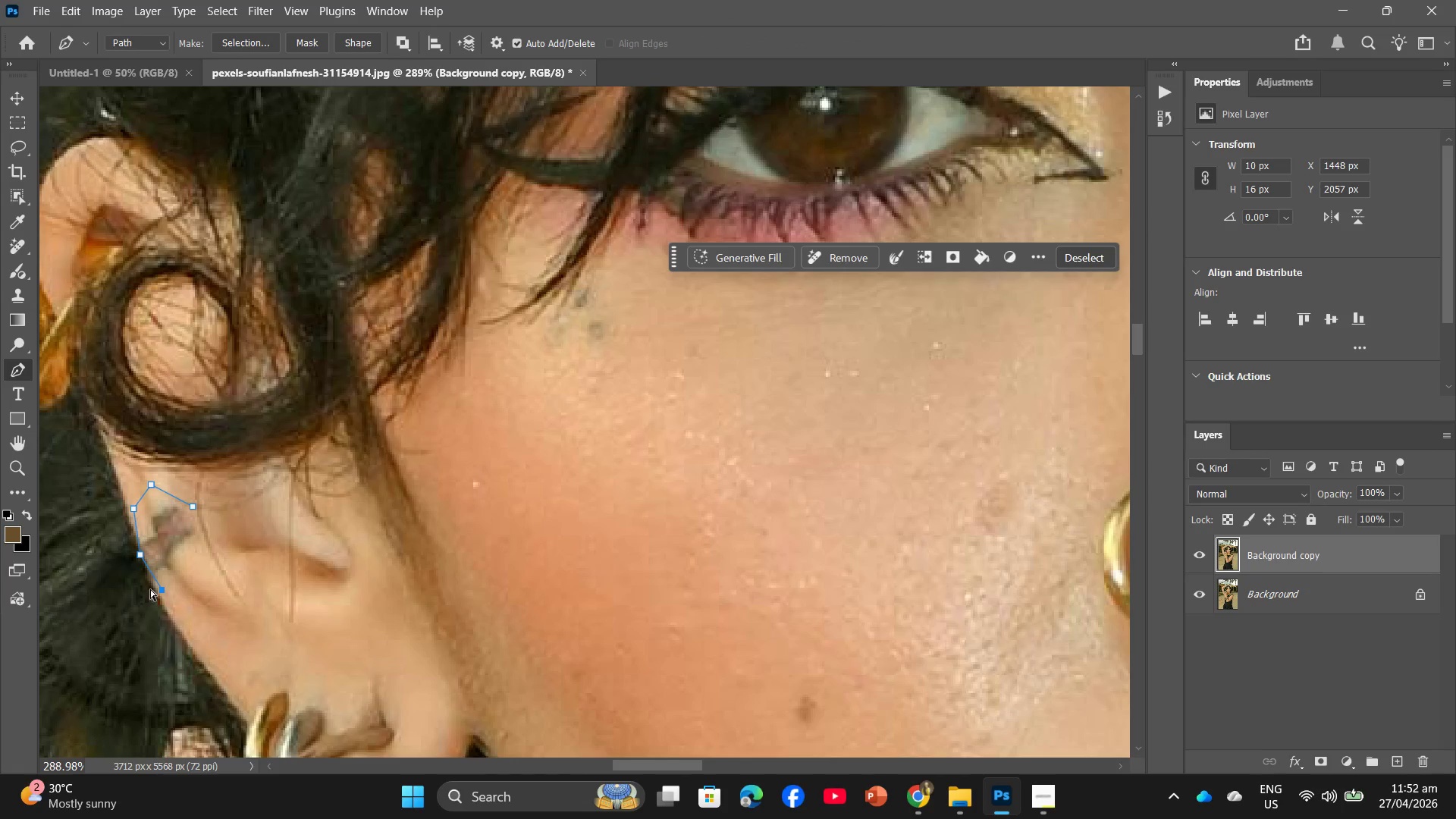 
key(Control+Z)
 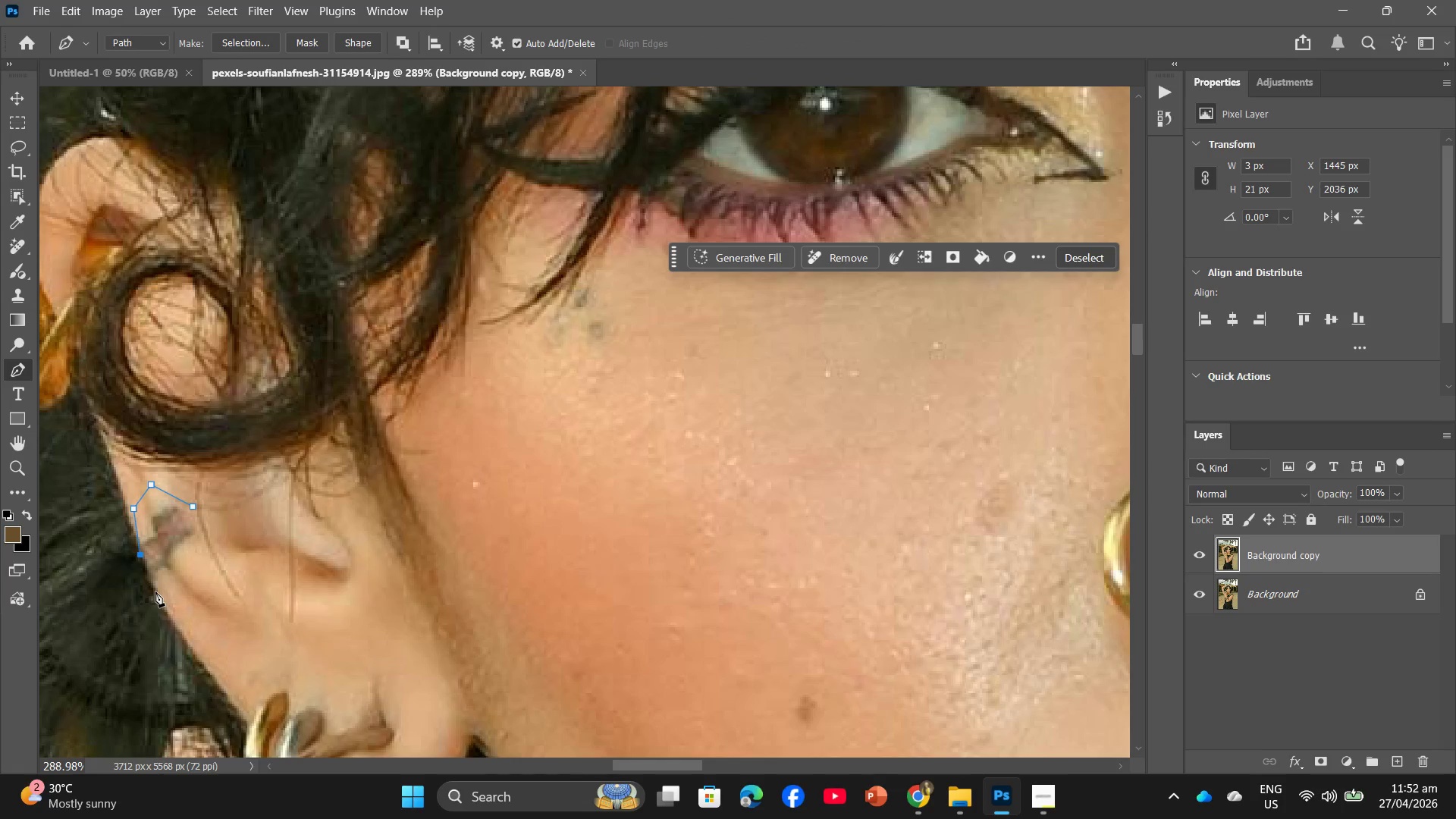 
left_click([155, 592])
 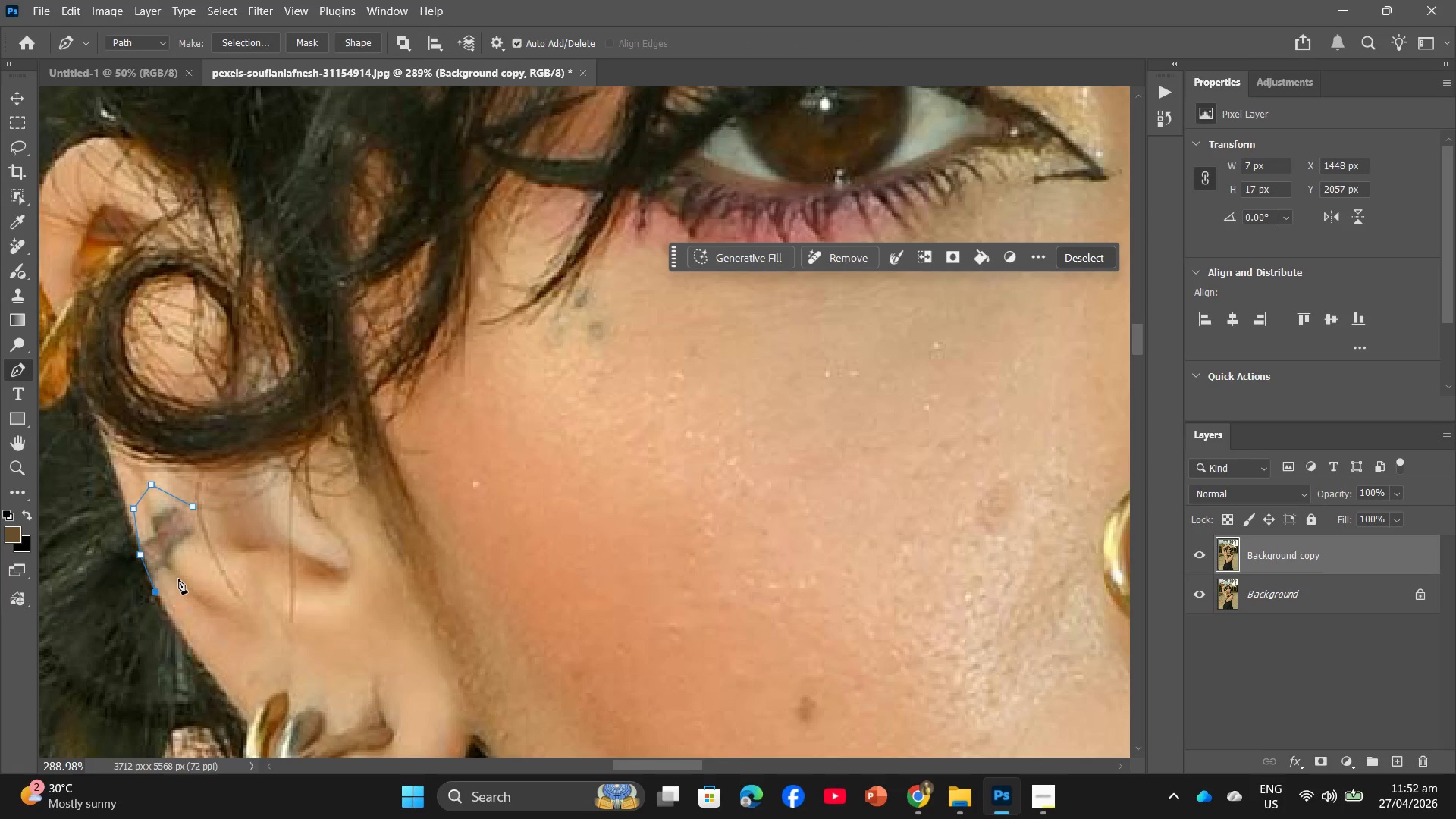 
double_click([180, 577])
 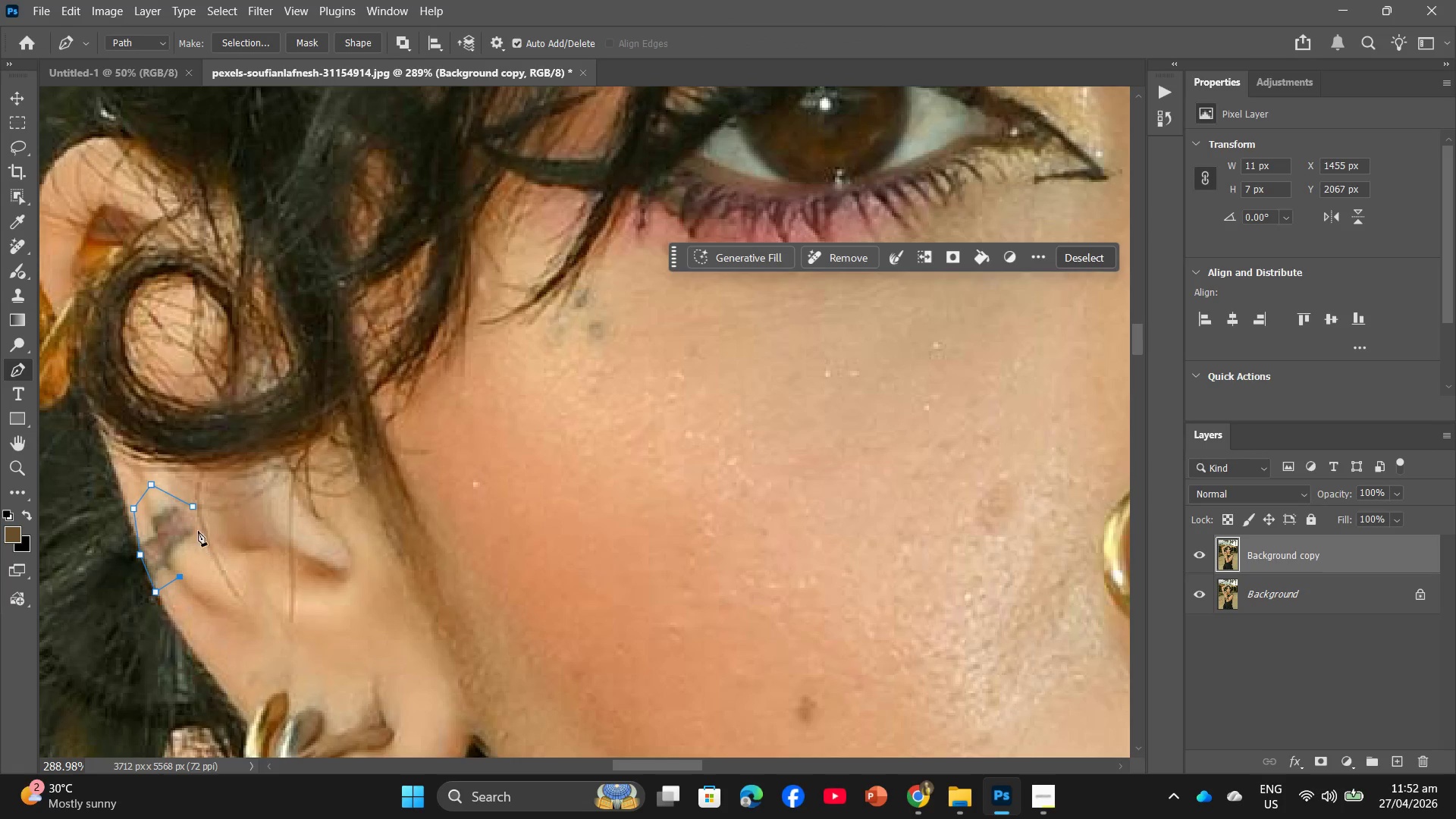 
triple_click([198, 531])
 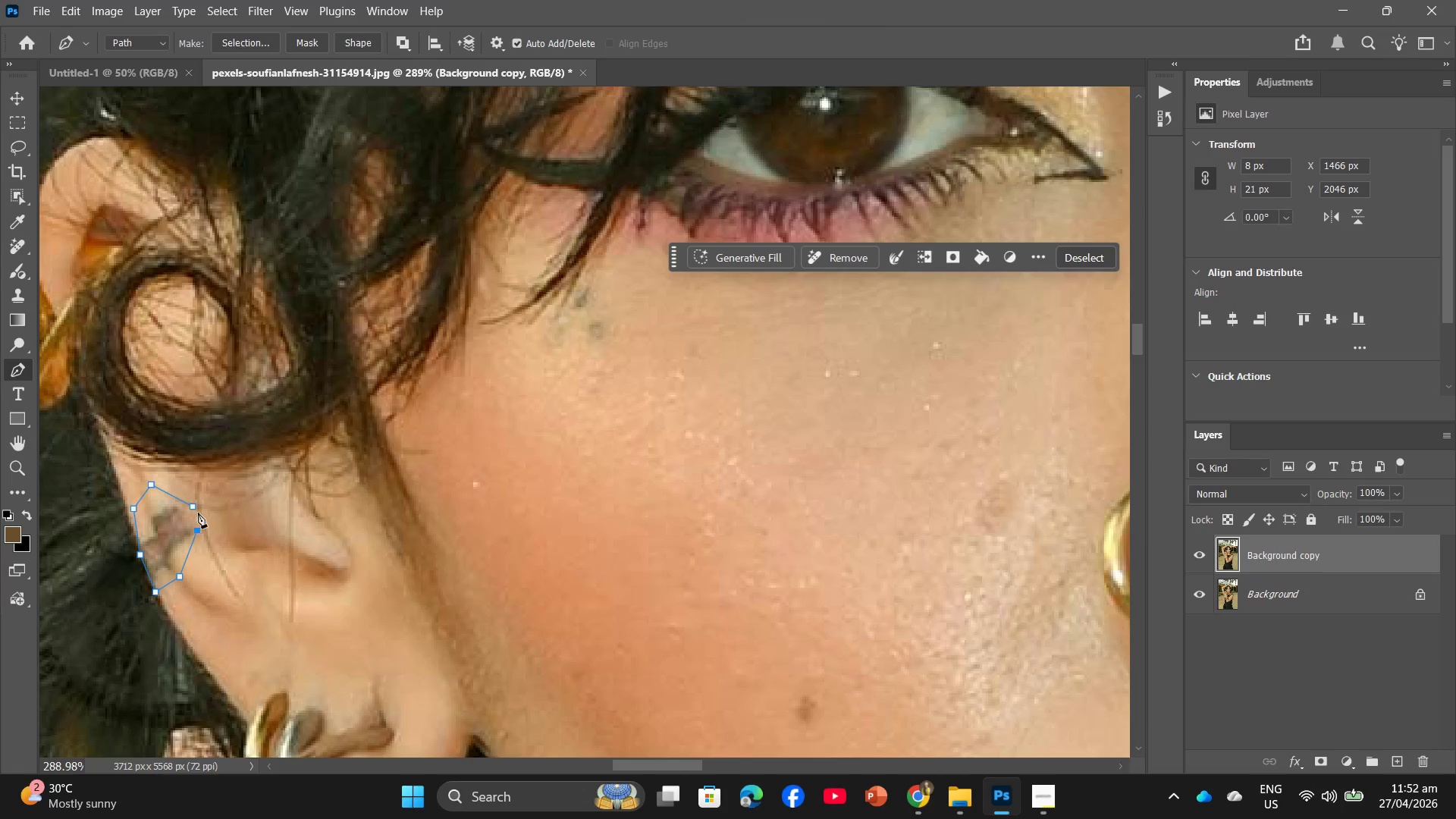 
left_click([196, 509])
 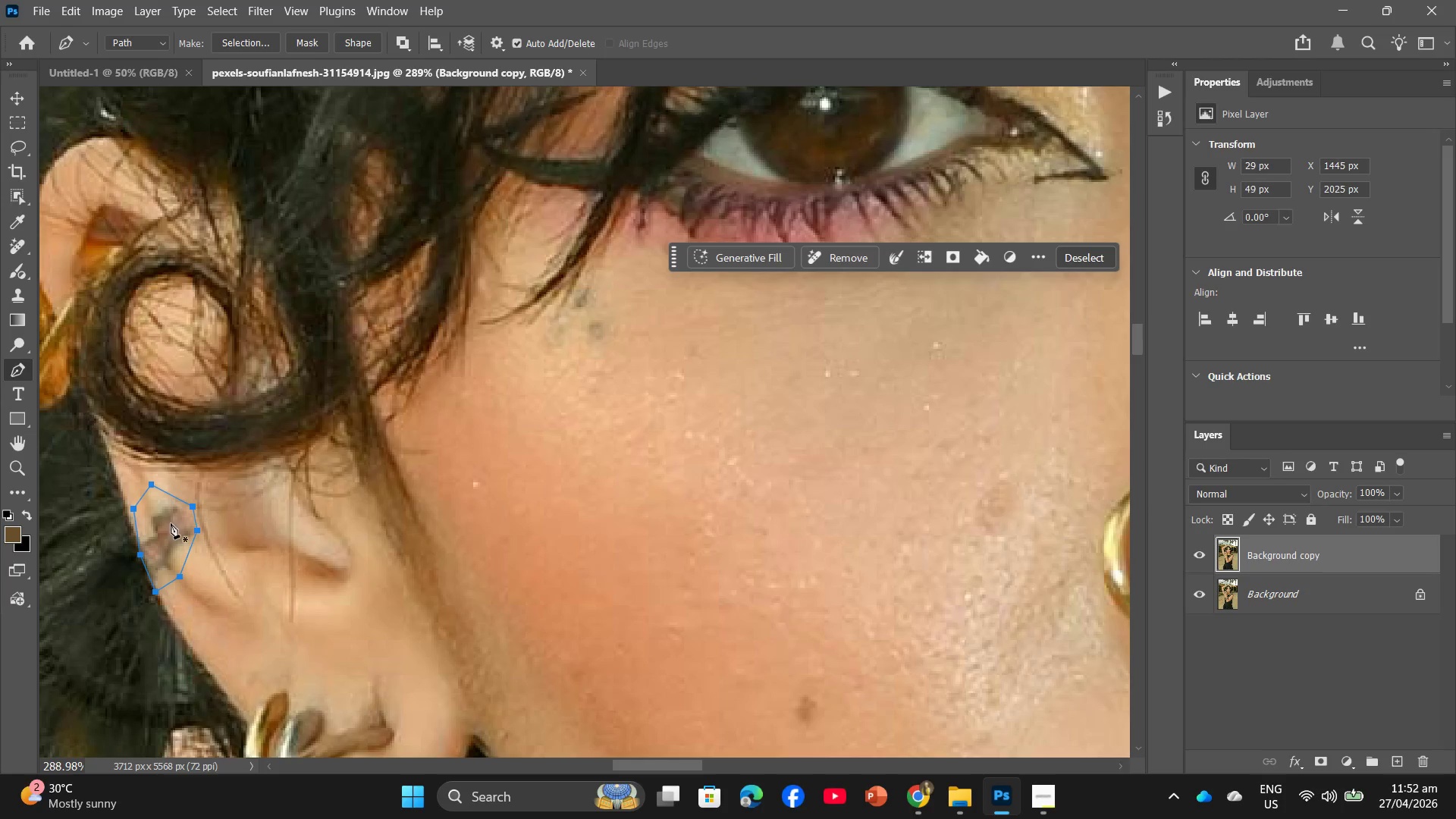 
right_click([171, 523])
 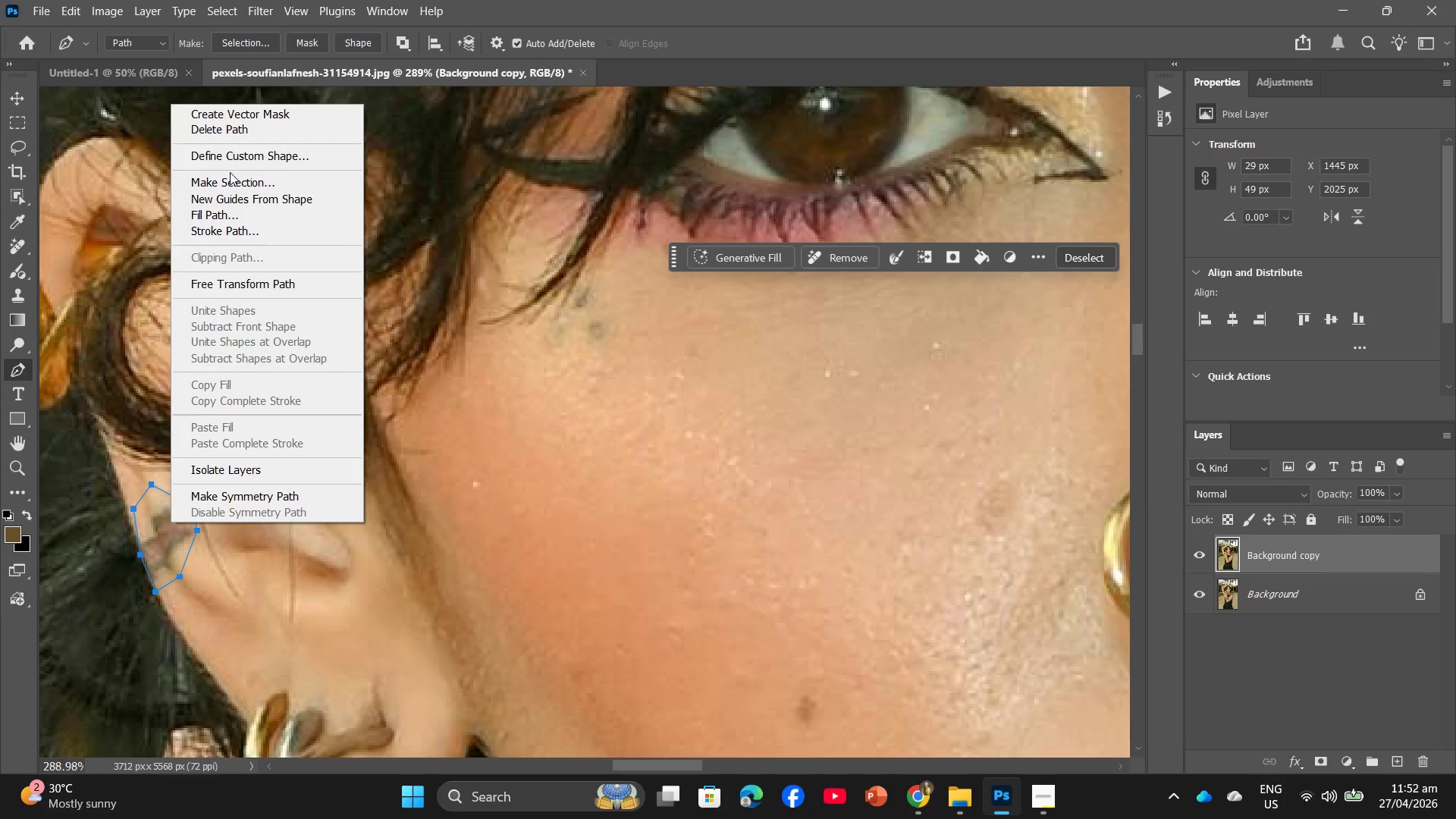 
left_click([228, 190])
 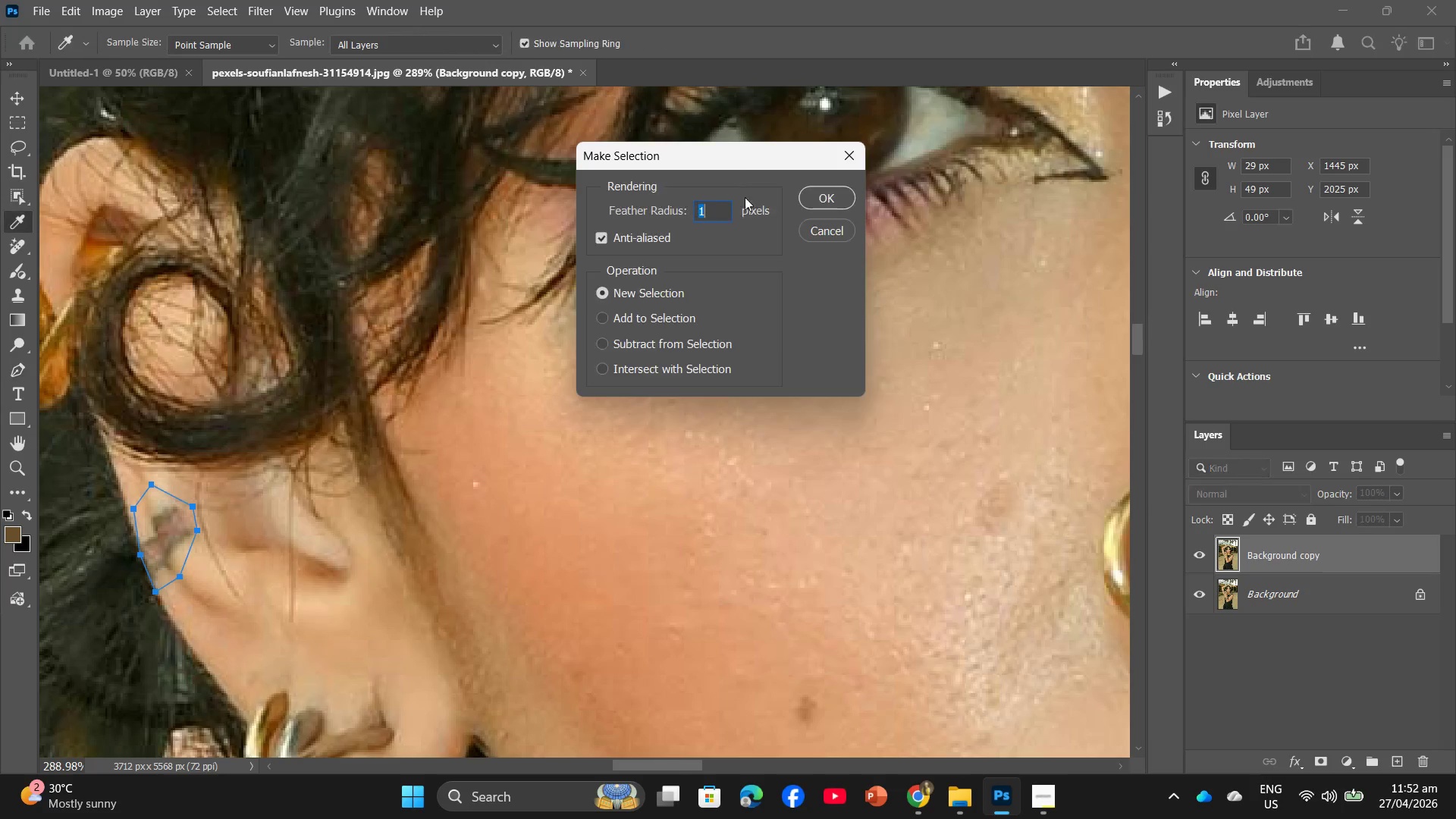 
left_click([811, 204])
 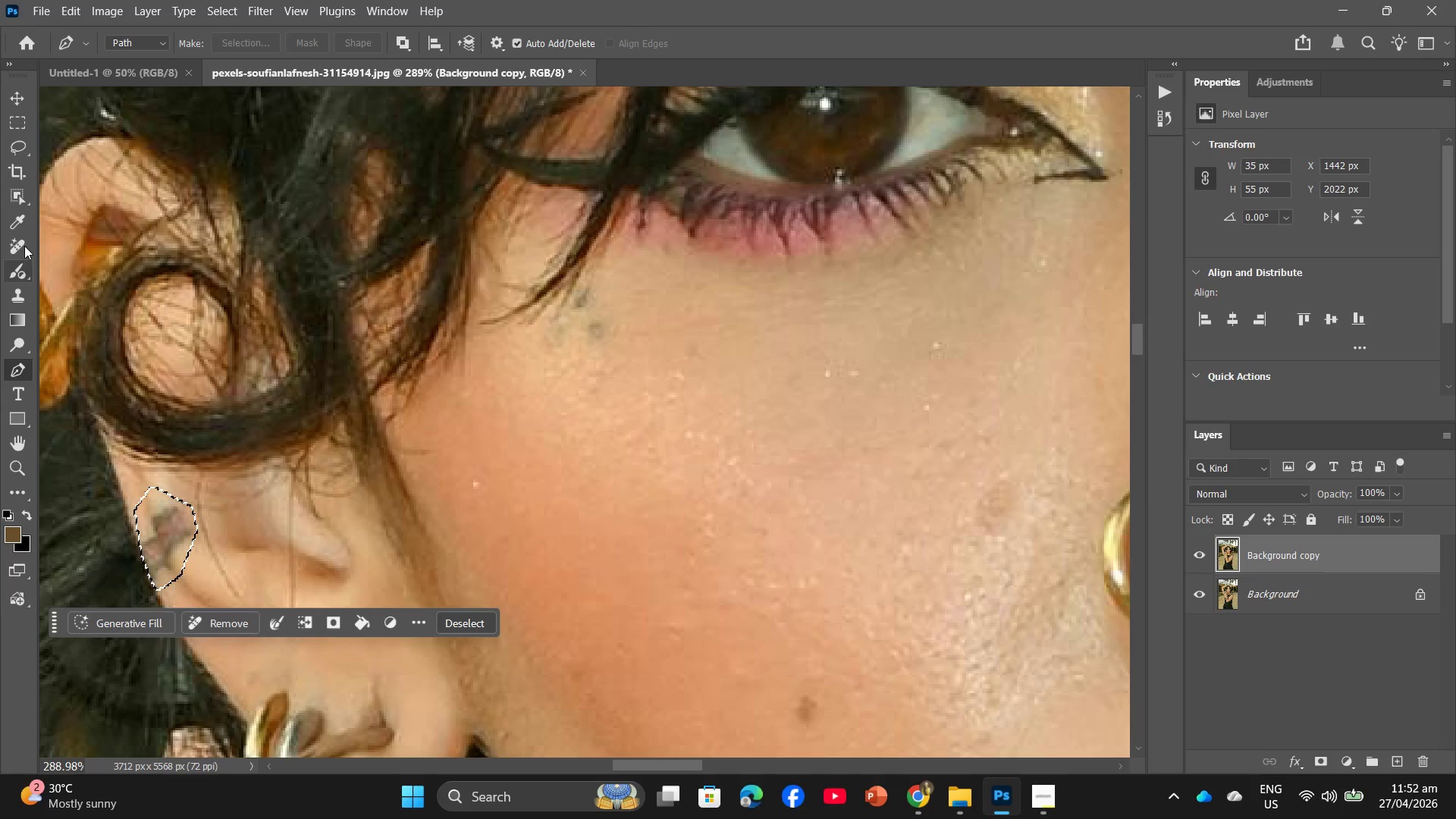 
left_click([23, 239])
 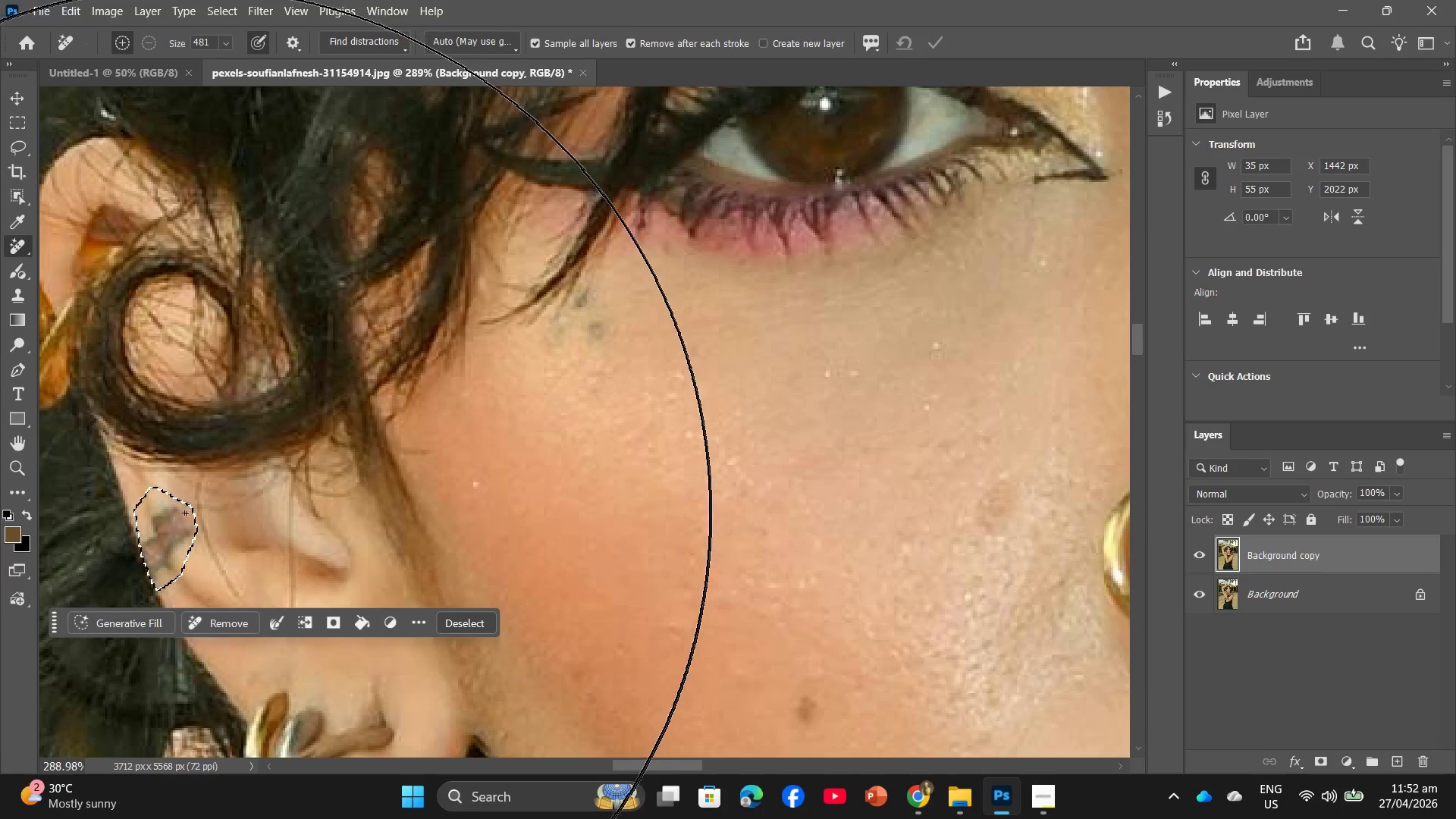 
left_click_drag(start_coordinate=[180, 499], to_coordinate=[175, 594])
 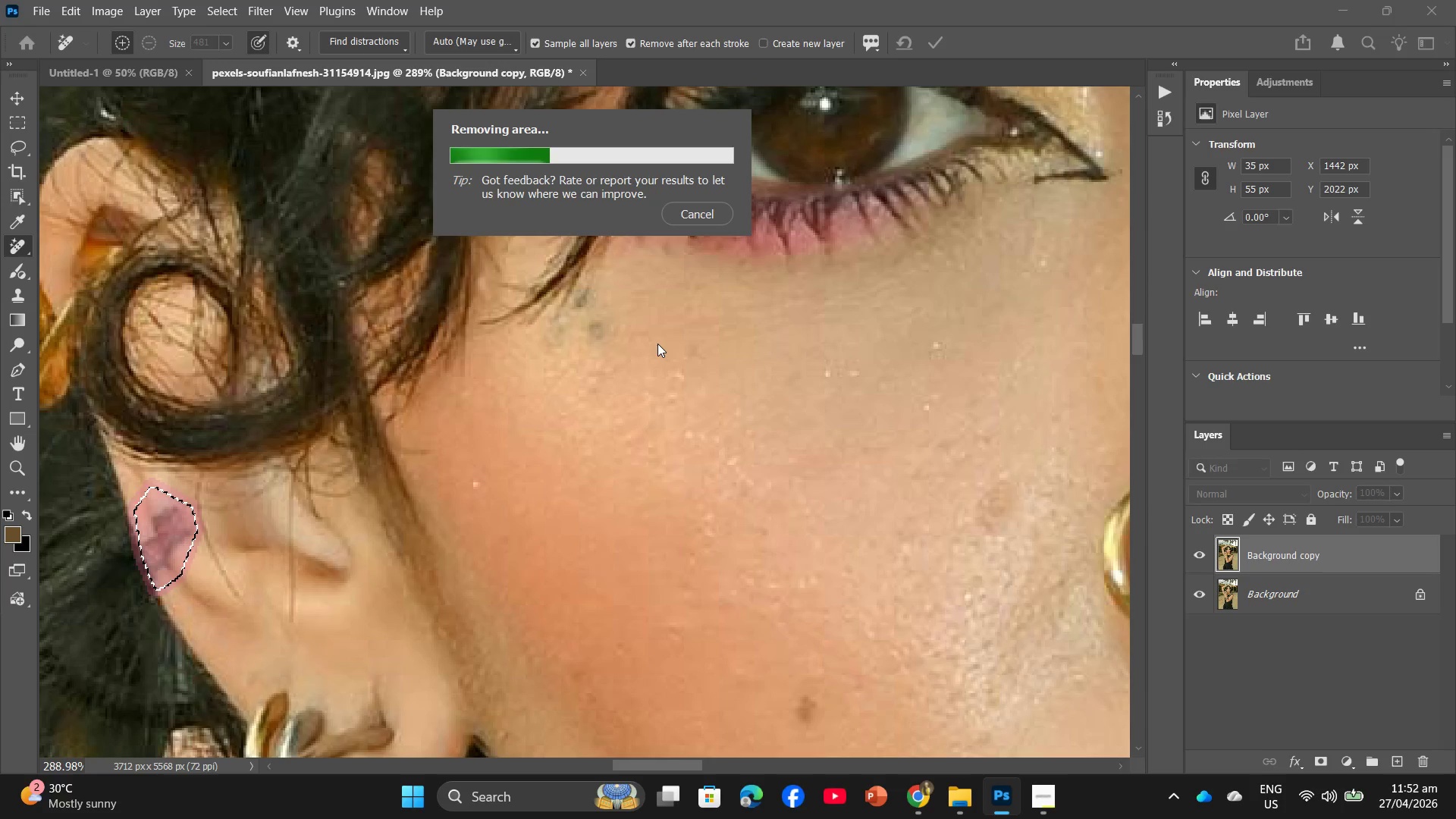 
wait(12.75)
 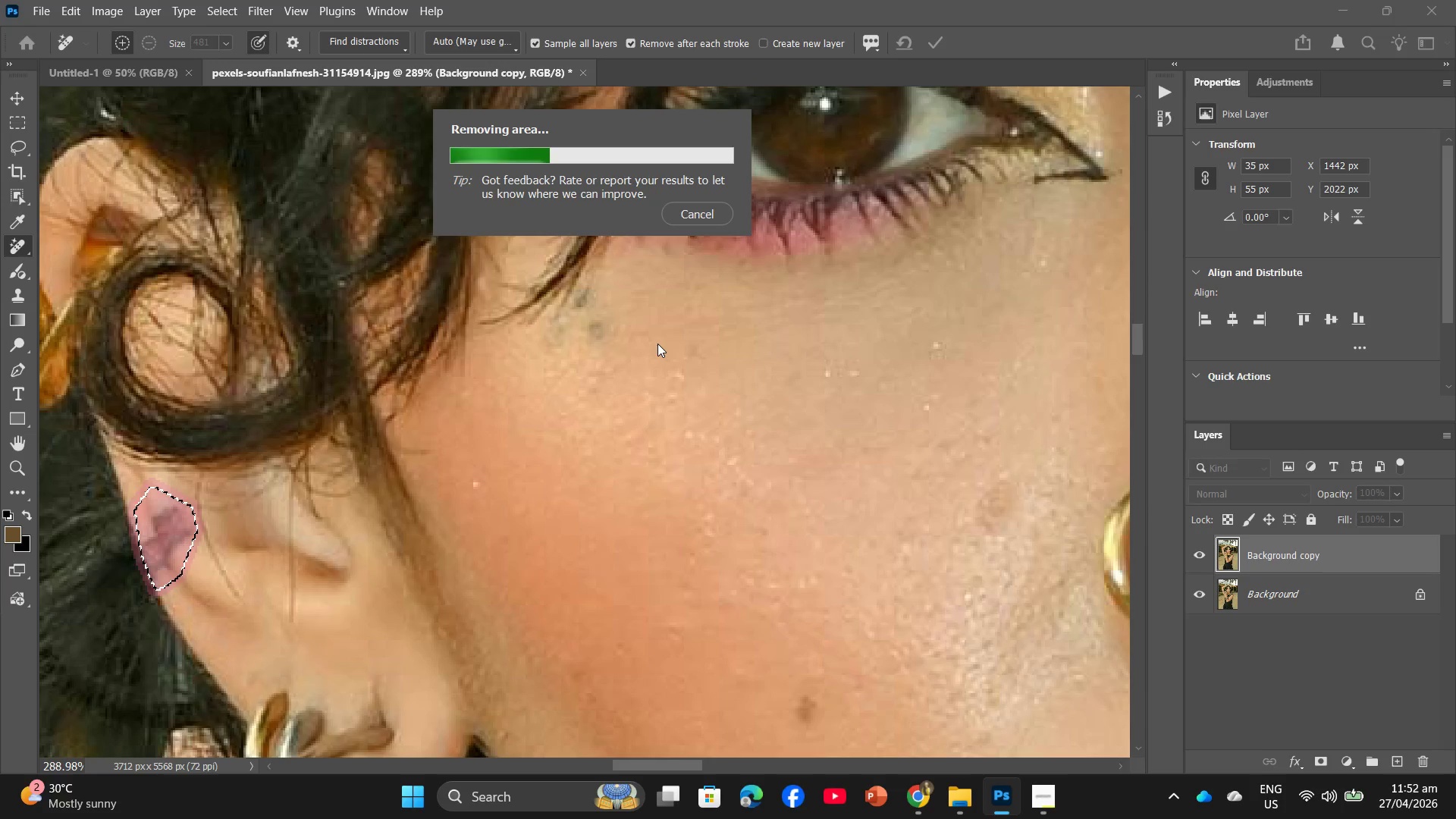 
left_click([19, 372])
 